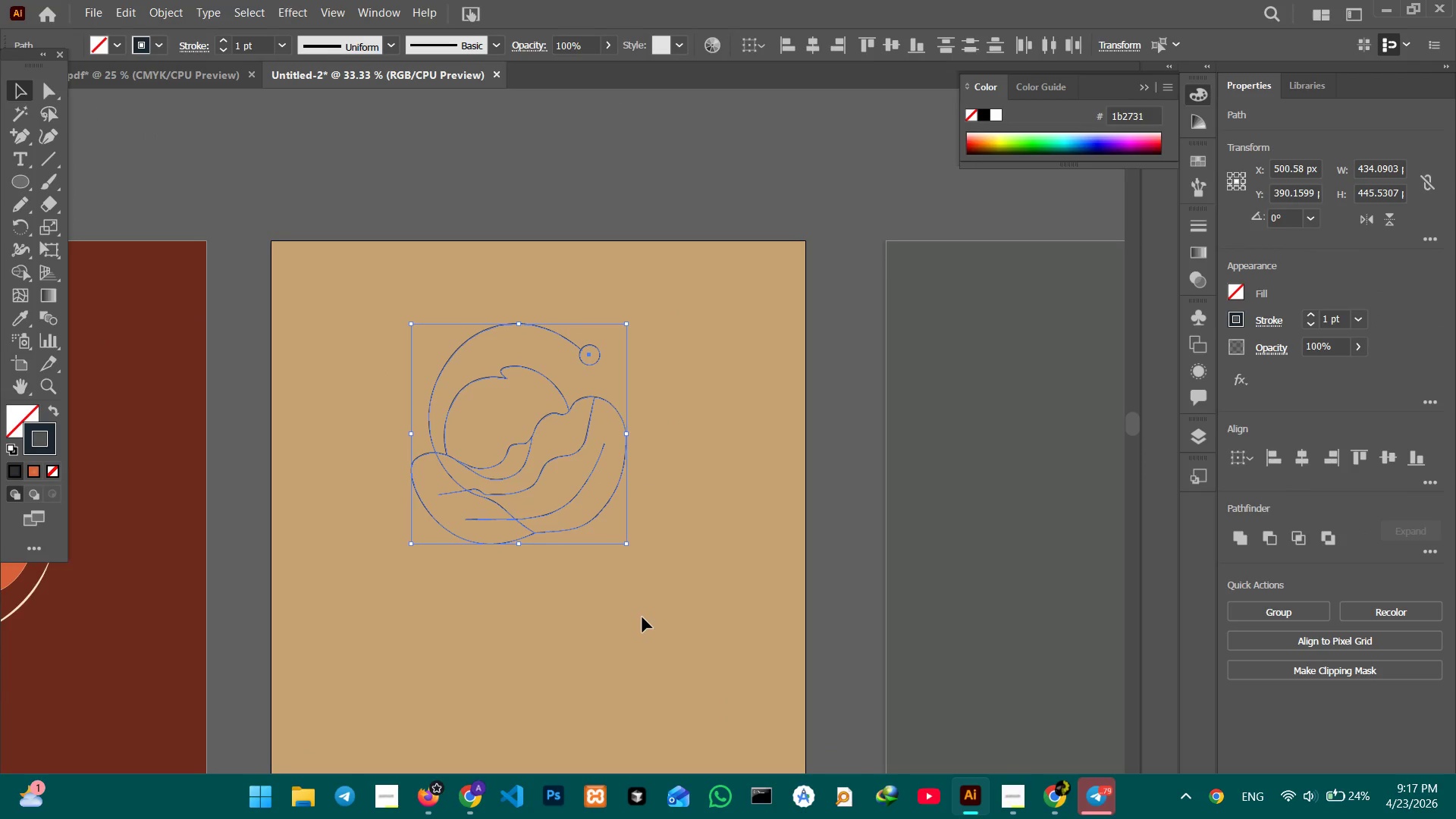 
key(Backspace)
 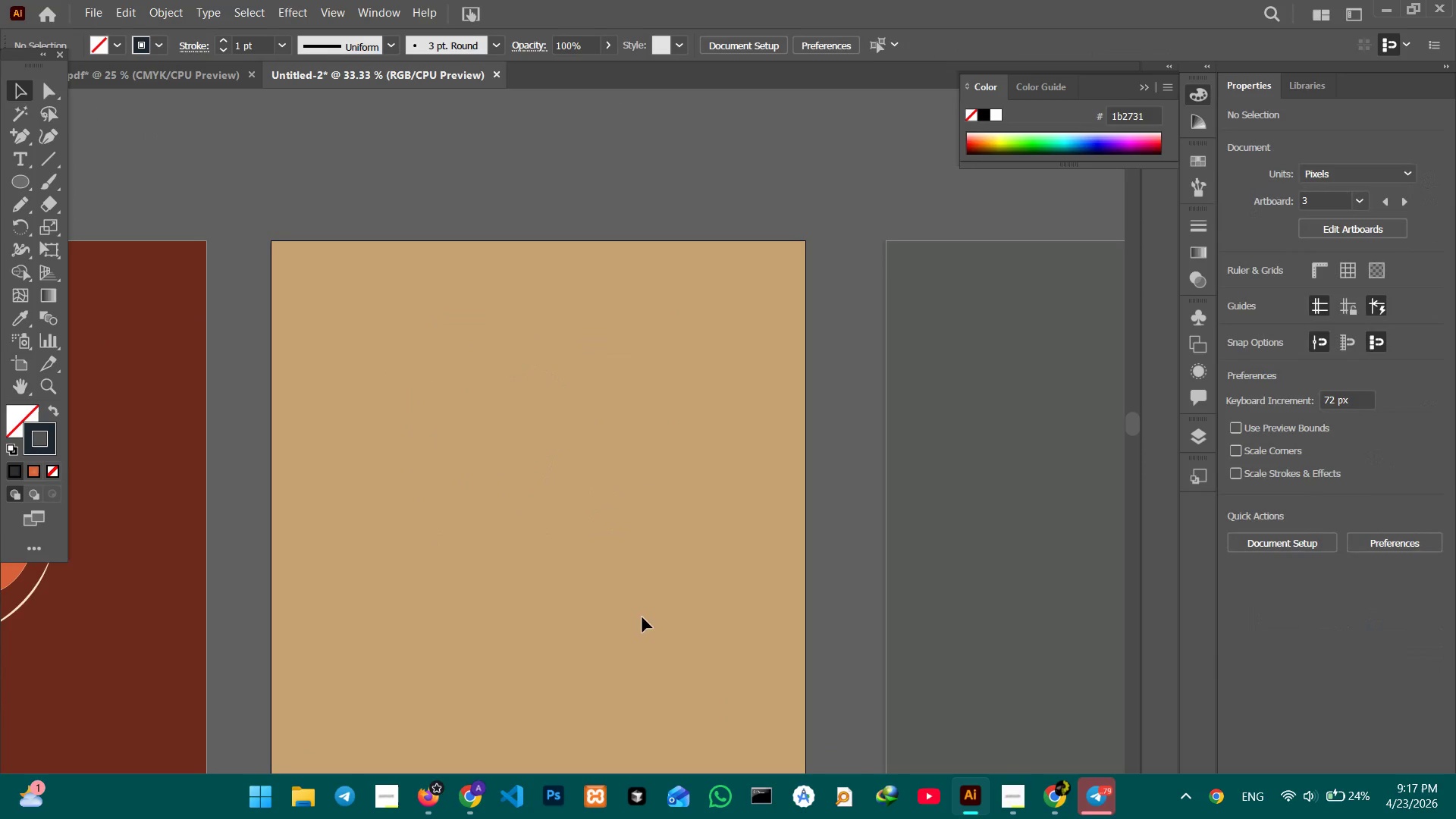 
key(Control+V)
 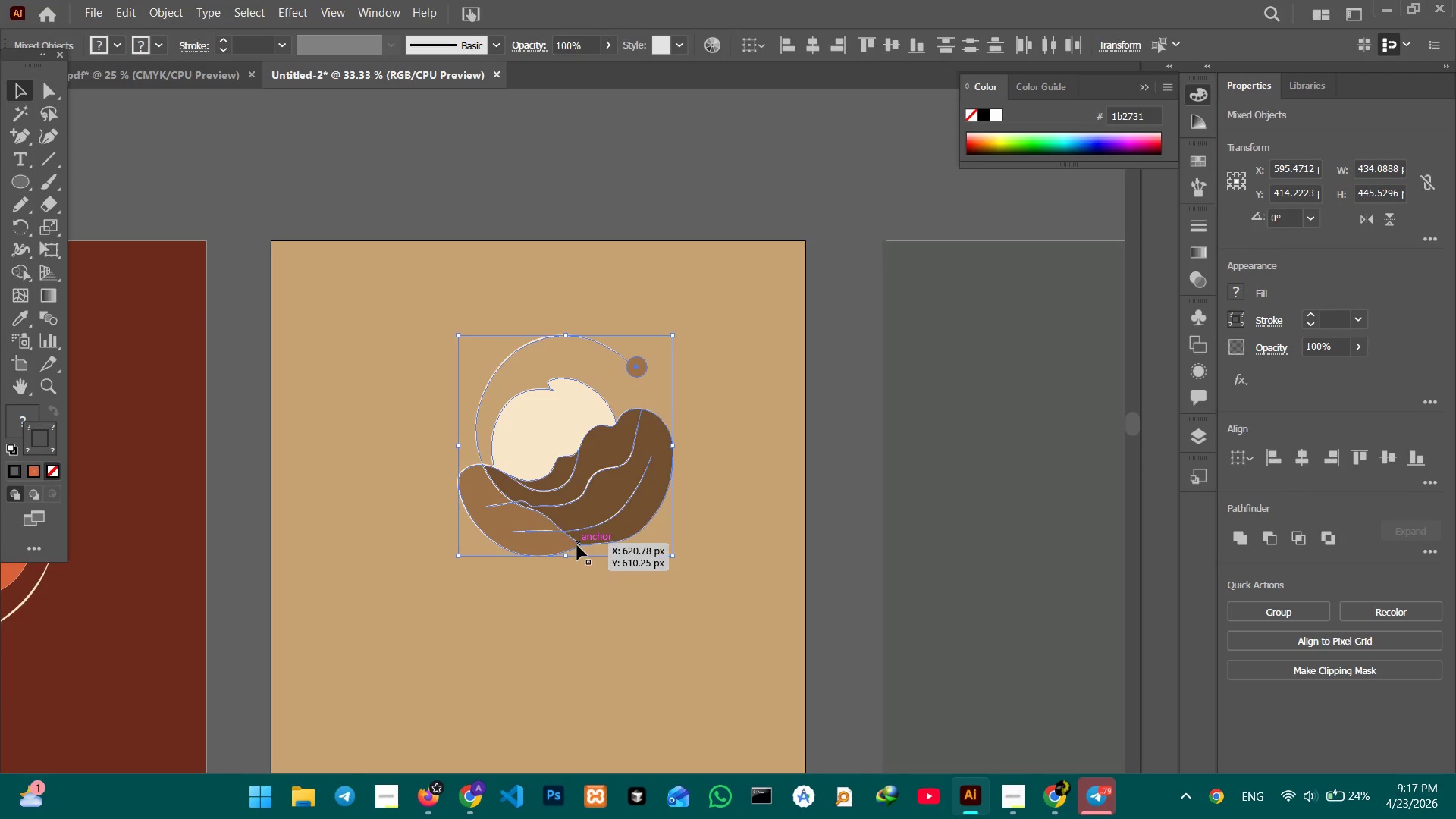 
left_click_drag(start_coordinate=[577, 545], to_coordinate=[544, 558])
 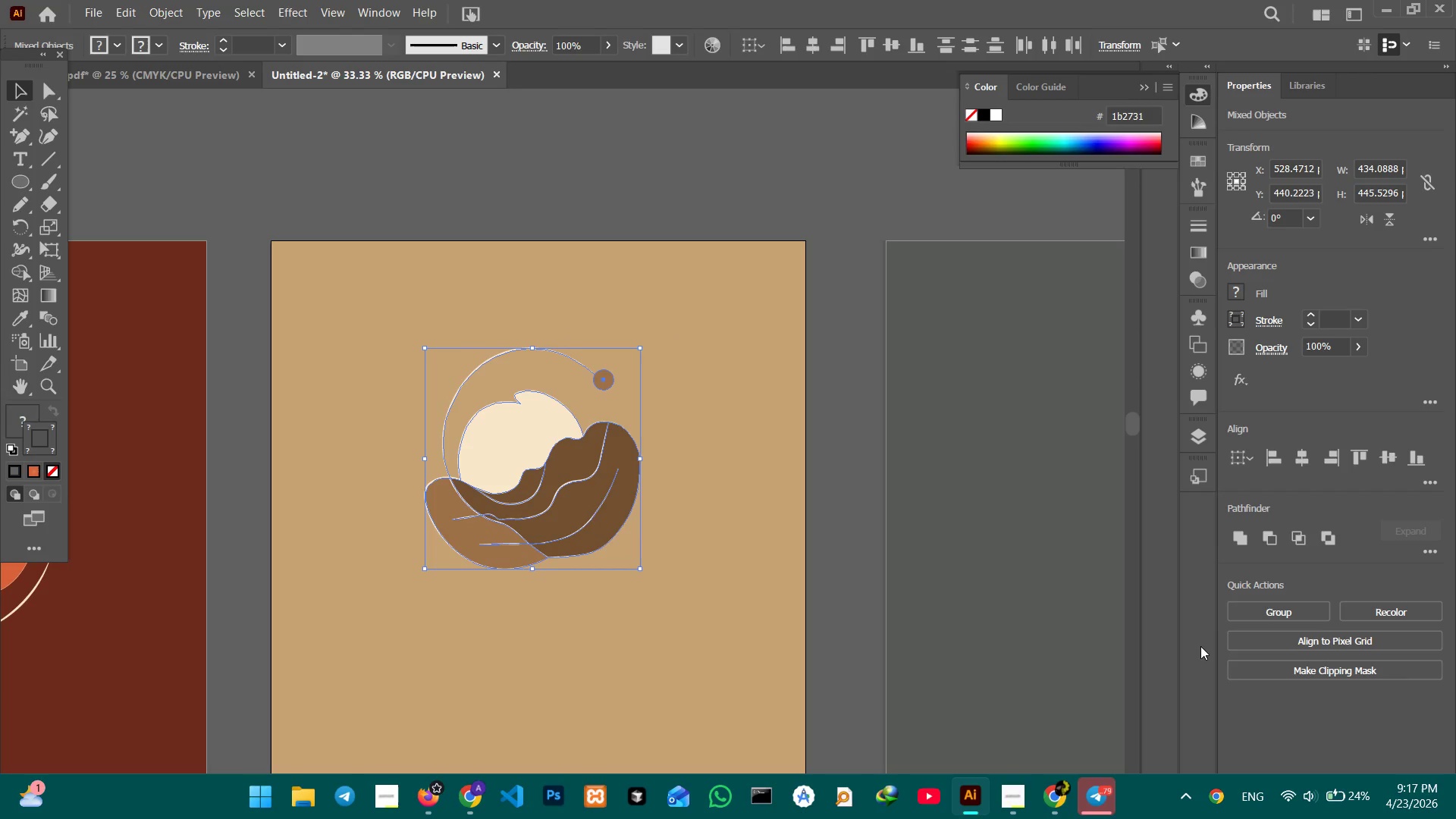 
left_click([1259, 617])
 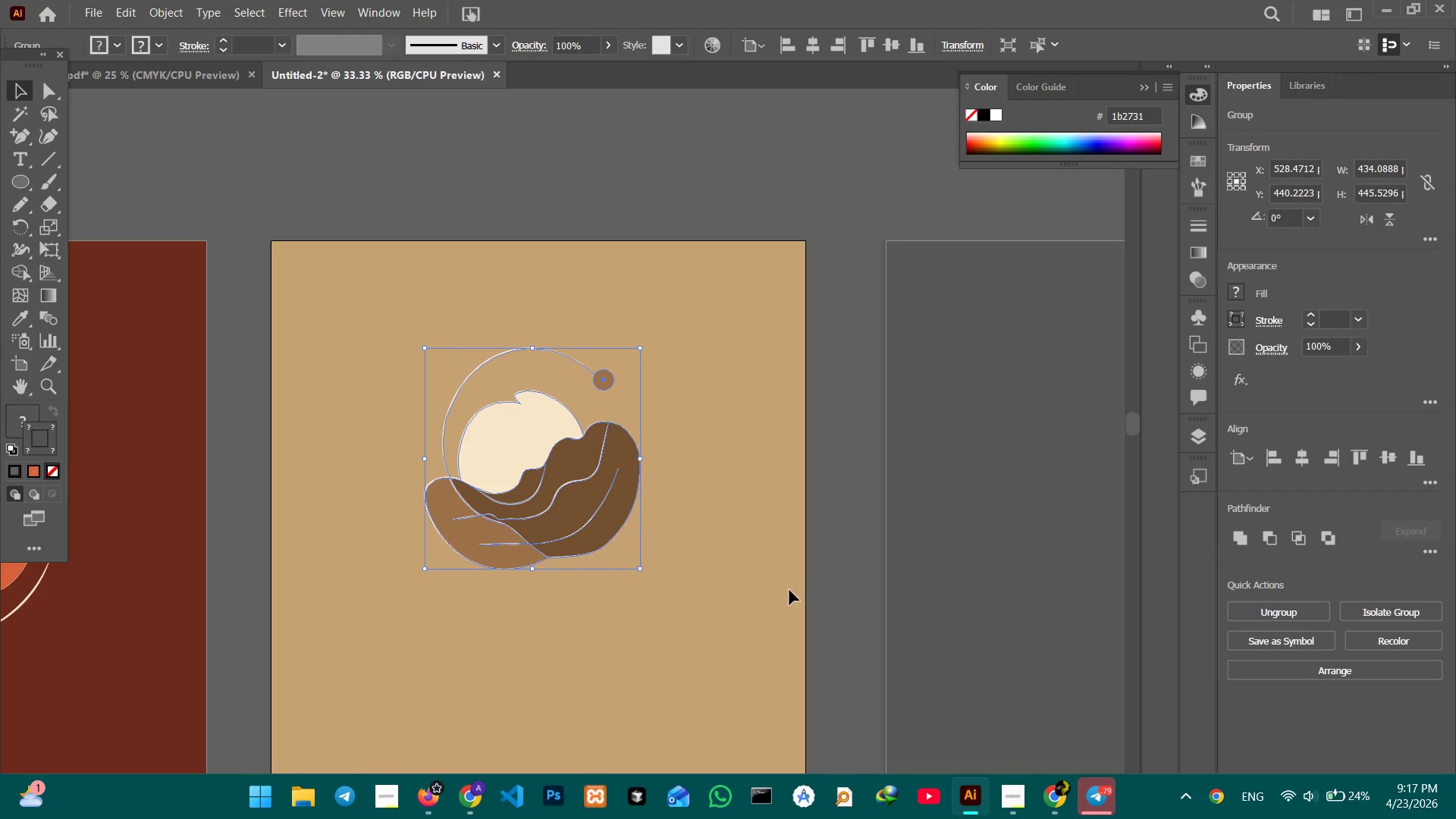 
hold_key(key=Space, duration=1.52)
 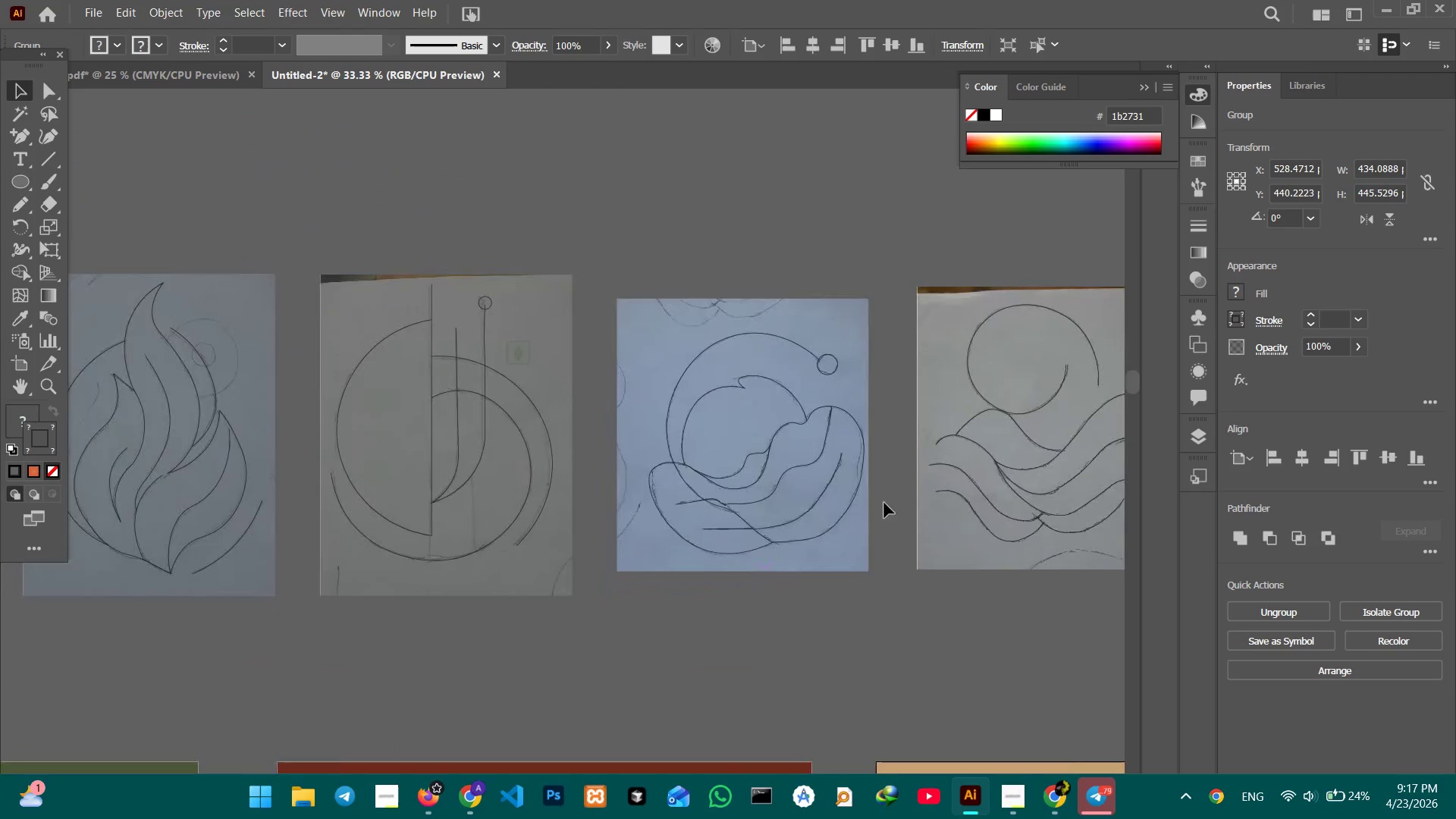 
left_click_drag(start_coordinate=[612, 435], to_coordinate=[843, 766])
 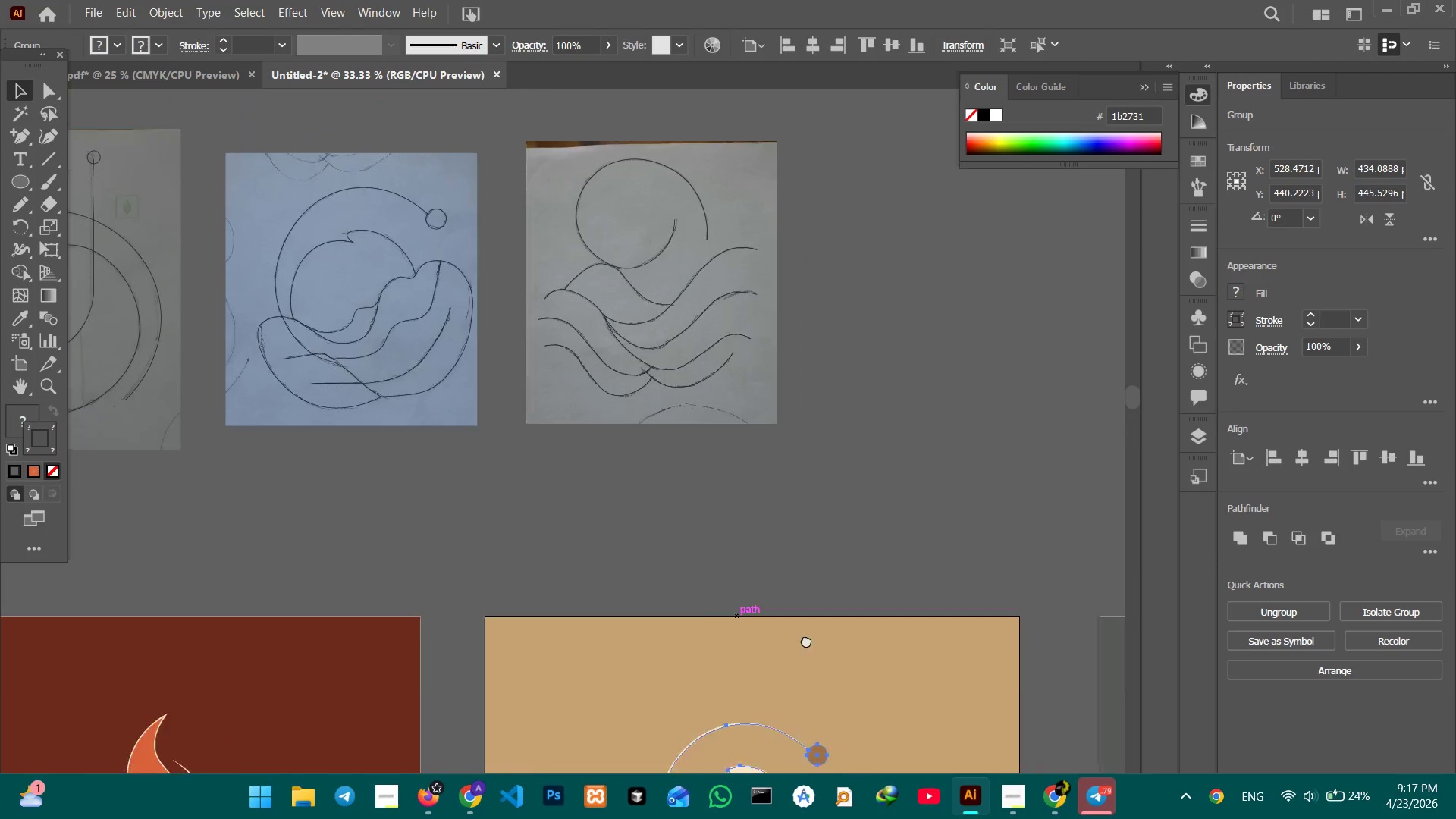 
left_click_drag(start_coordinate=[833, 560], to_coordinate=[789, 679])
 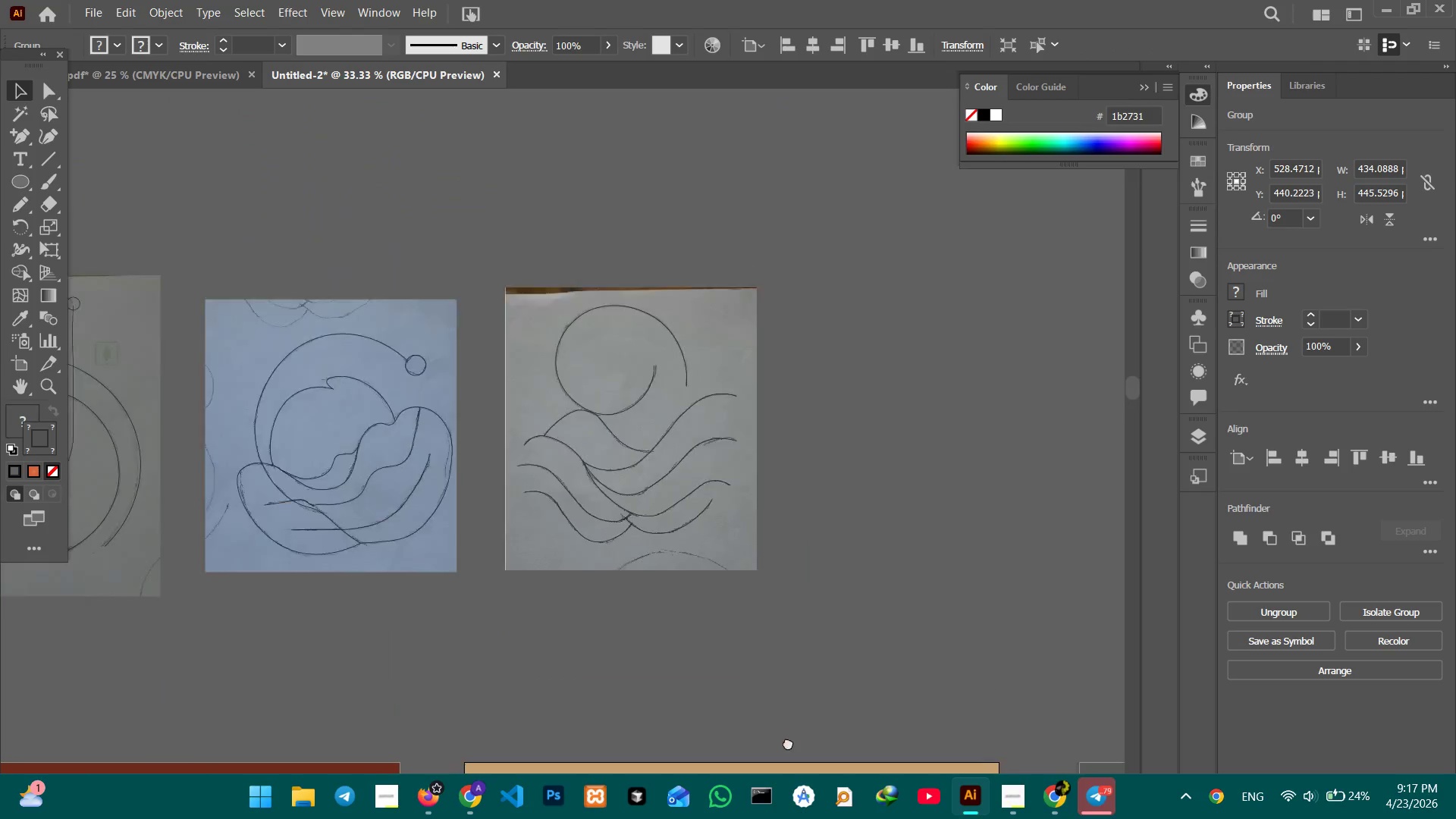 
left_click_drag(start_coordinate=[764, 582], to_coordinate=[799, 770])
 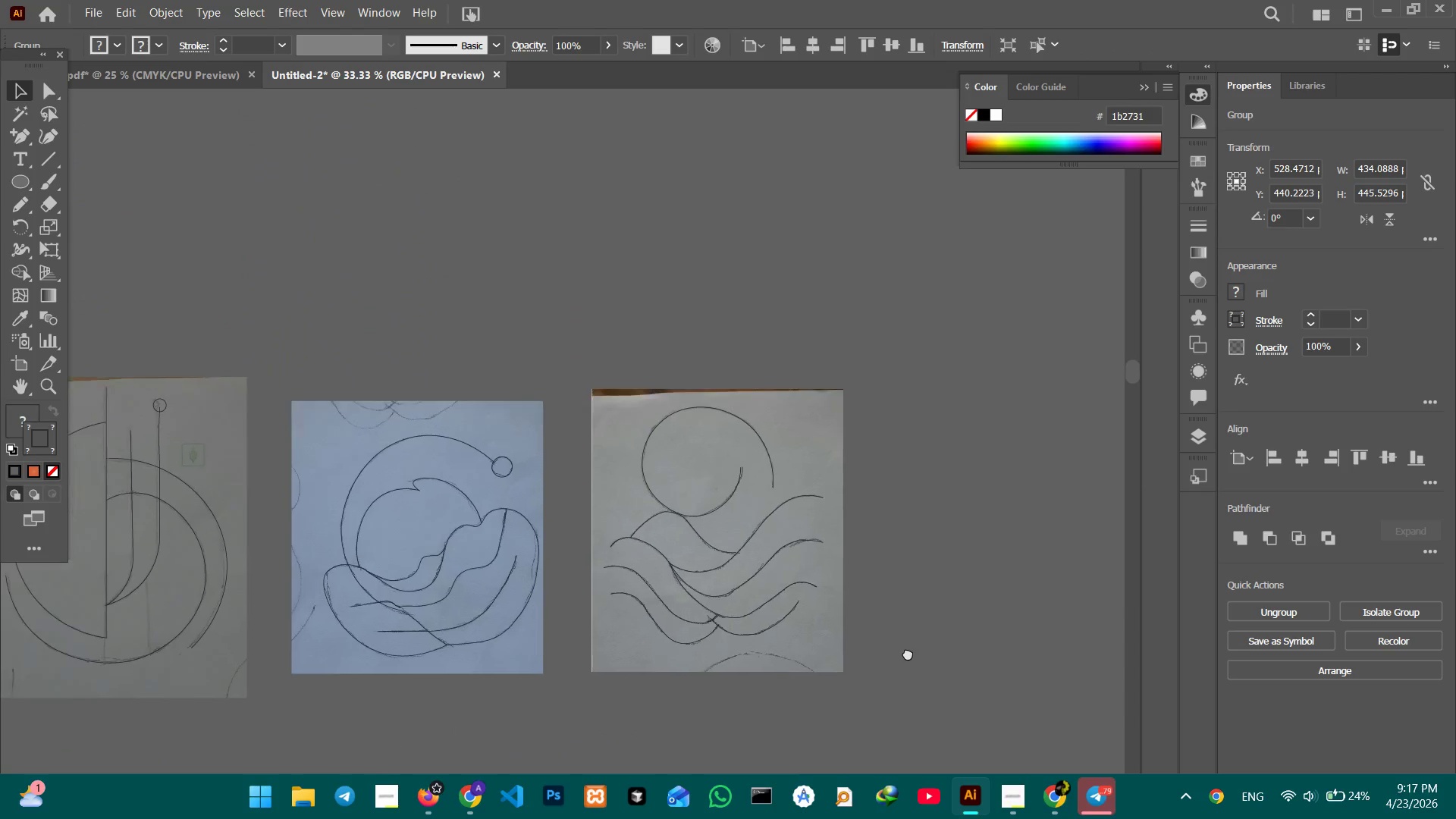 
left_click_drag(start_coordinate=[714, 701], to_coordinate=[1098, 582])
 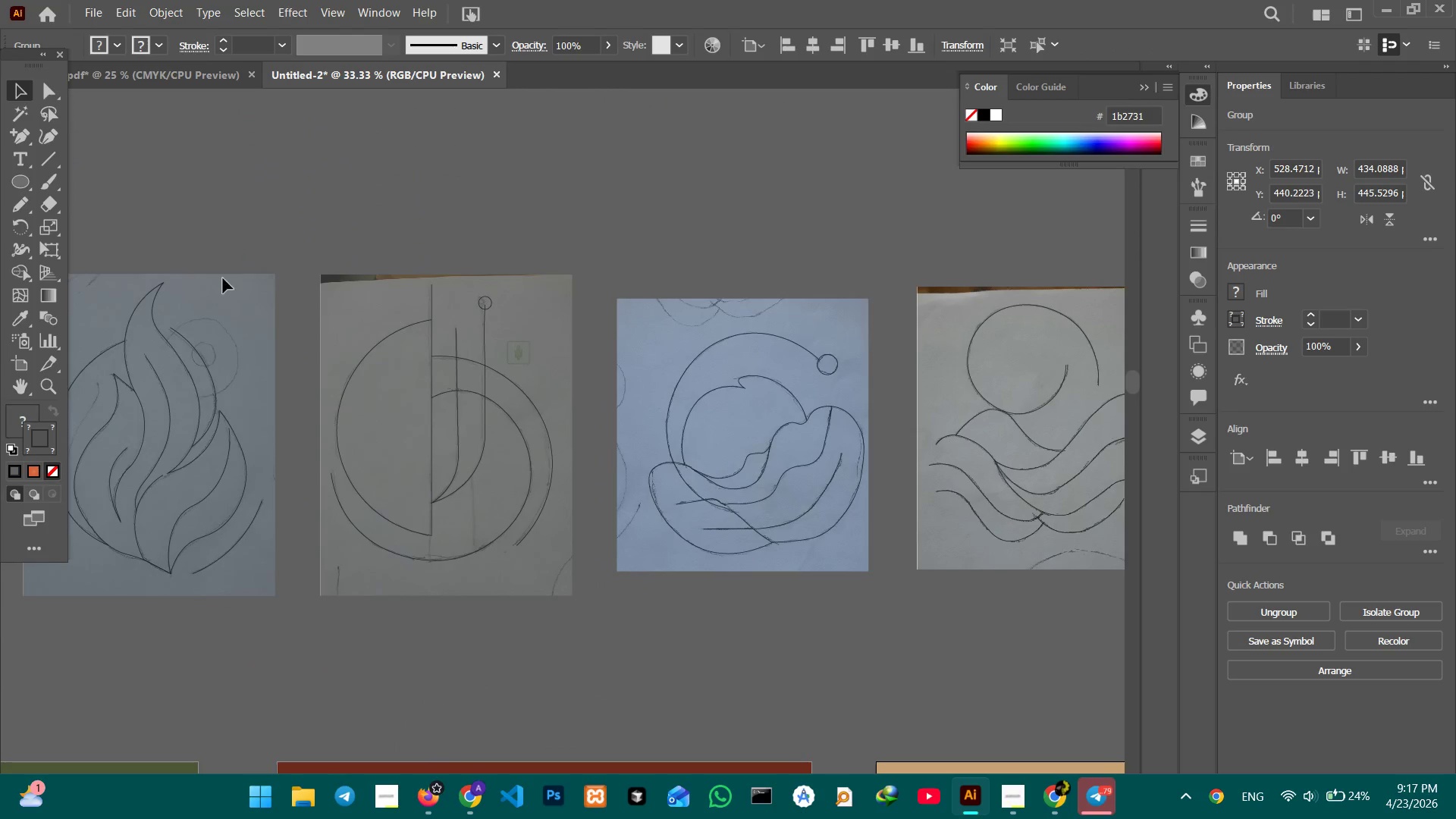 
hold_key(key=Space, duration=0.59)
 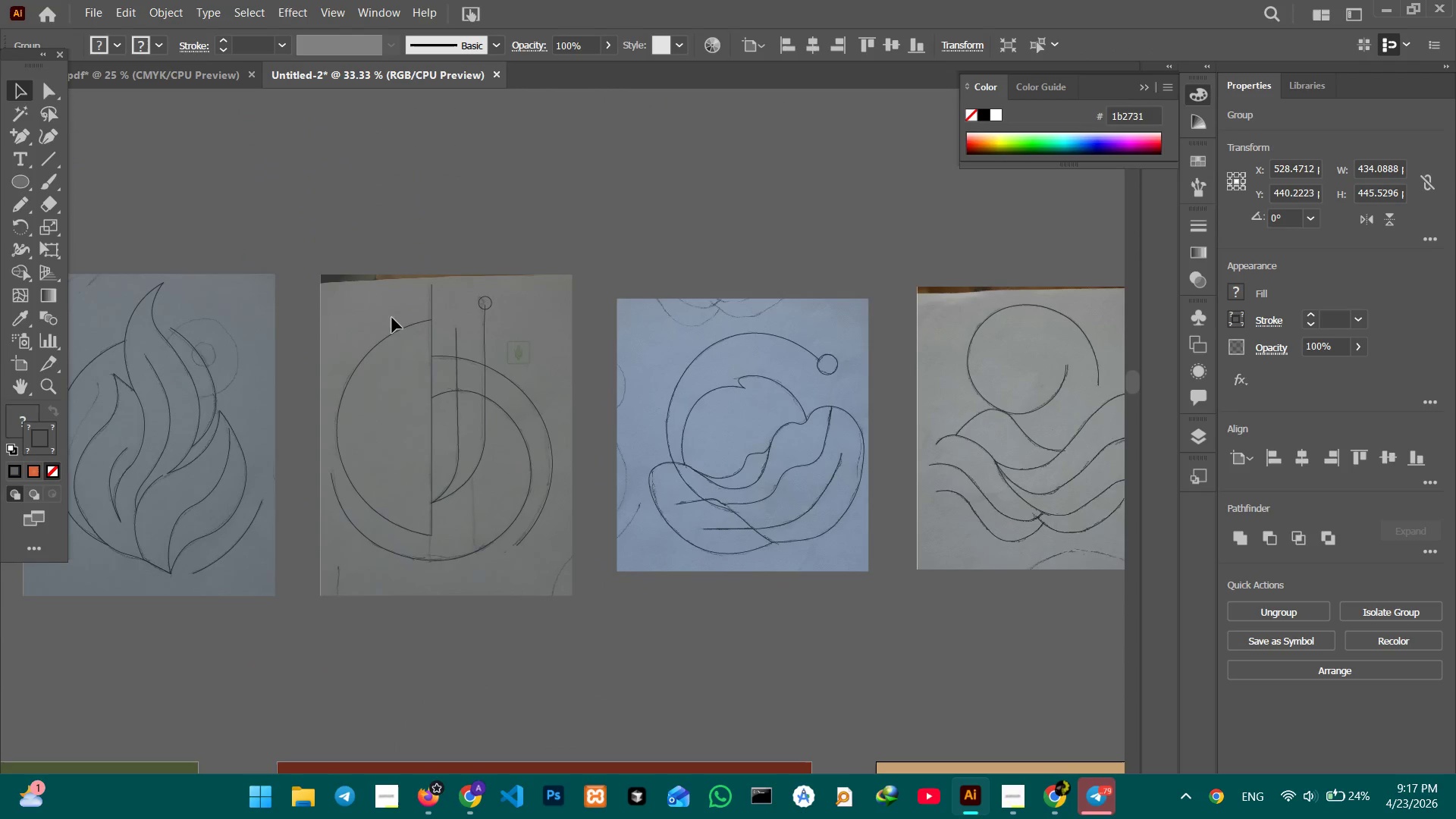 
left_click([392, 321])
 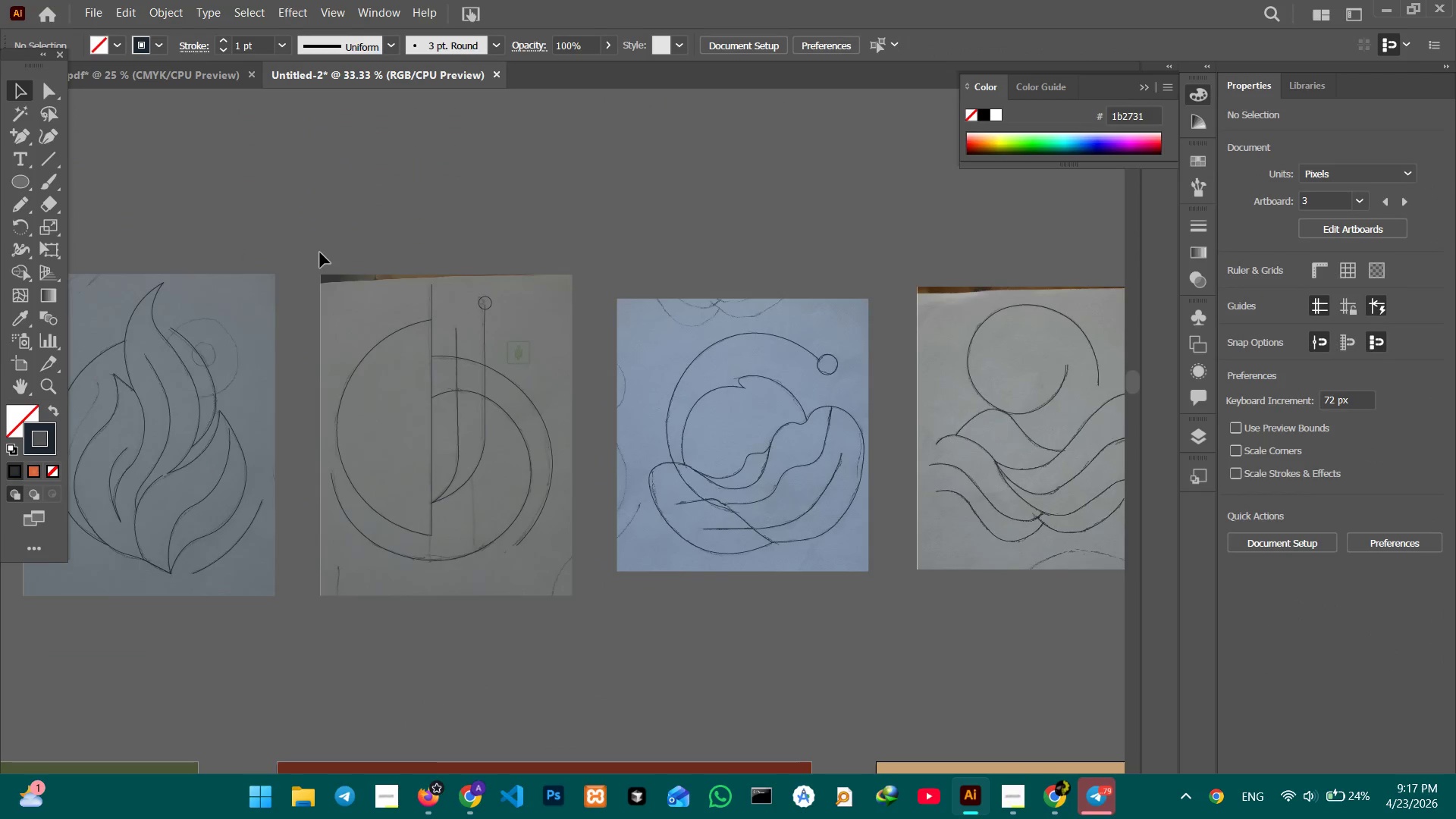 
left_click_drag(start_coordinate=[320, 253], to_coordinate=[570, 619])
 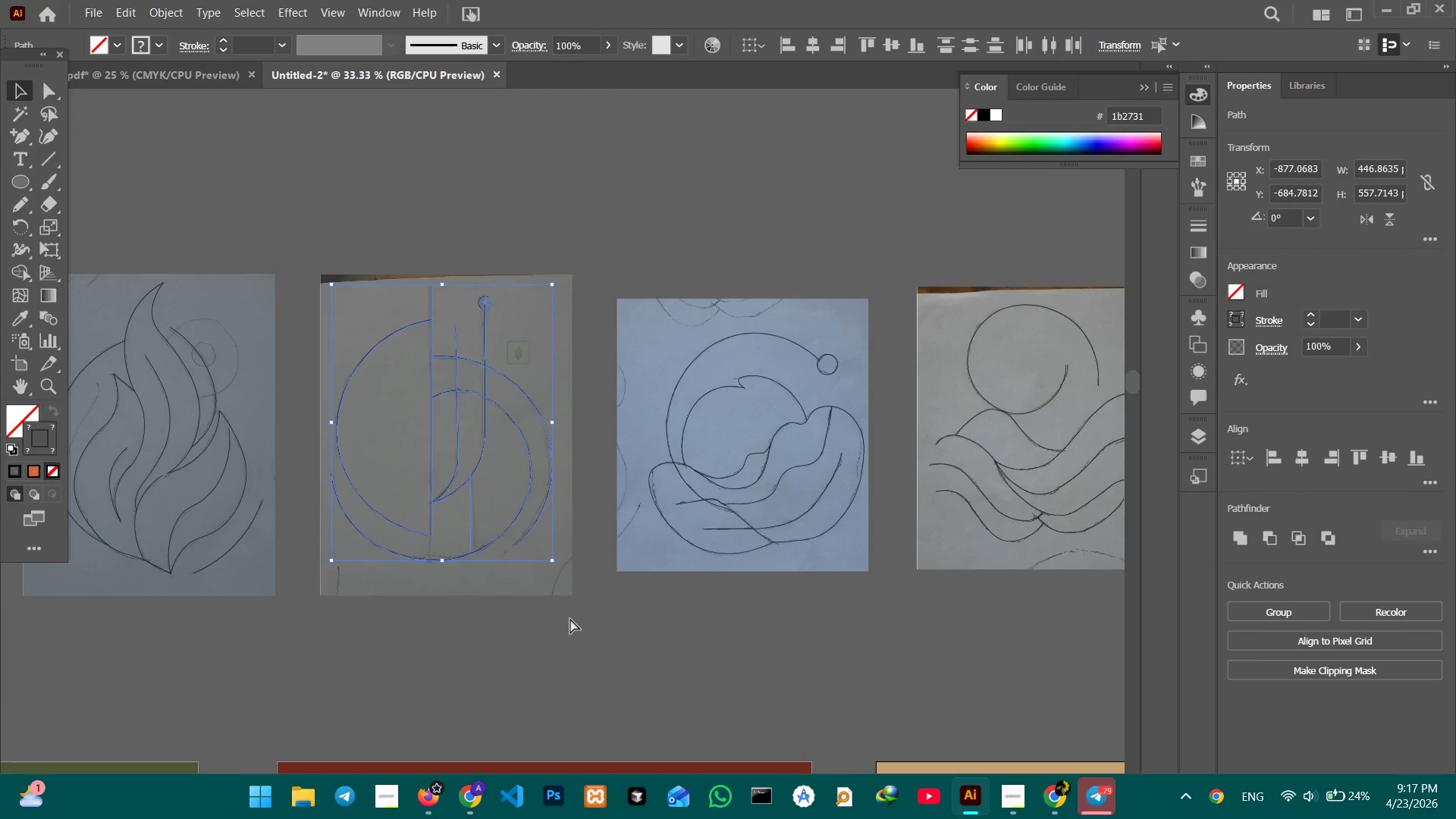 
key(Control+C)
 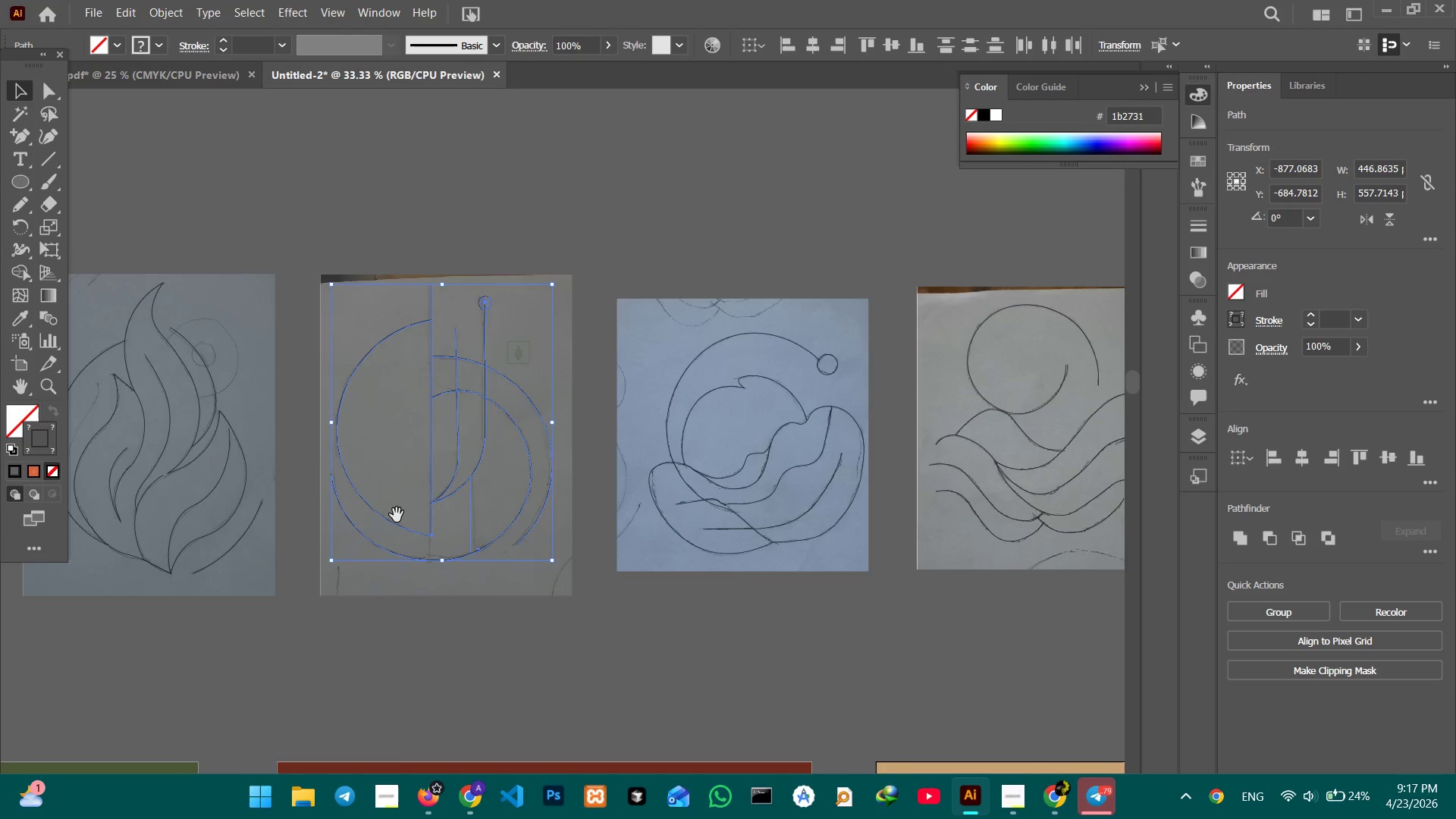 
hold_key(key=Space, duration=1.52)
 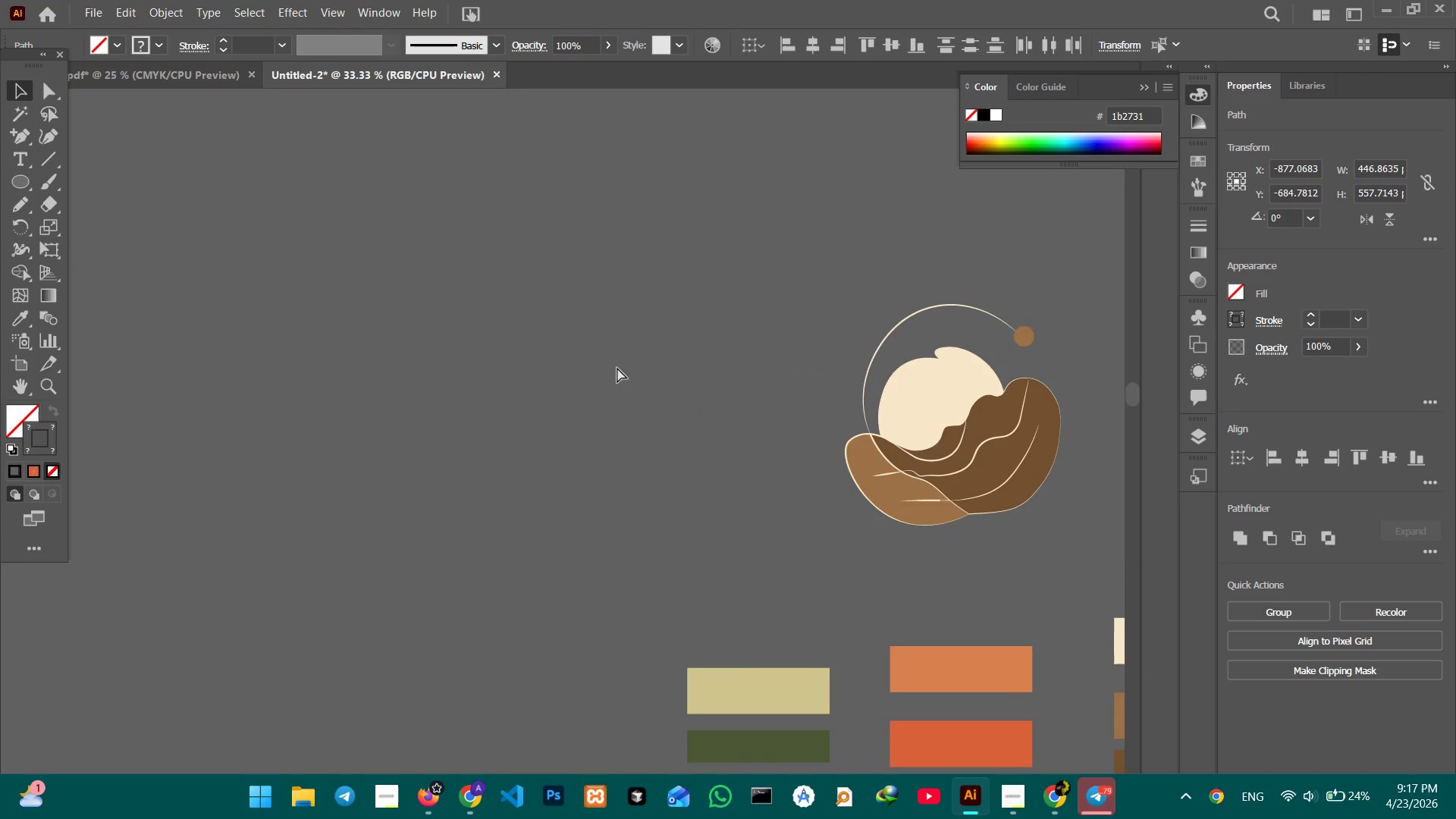 
left_click_drag(start_coordinate=[361, 515], to_coordinate=[1154, 525])
 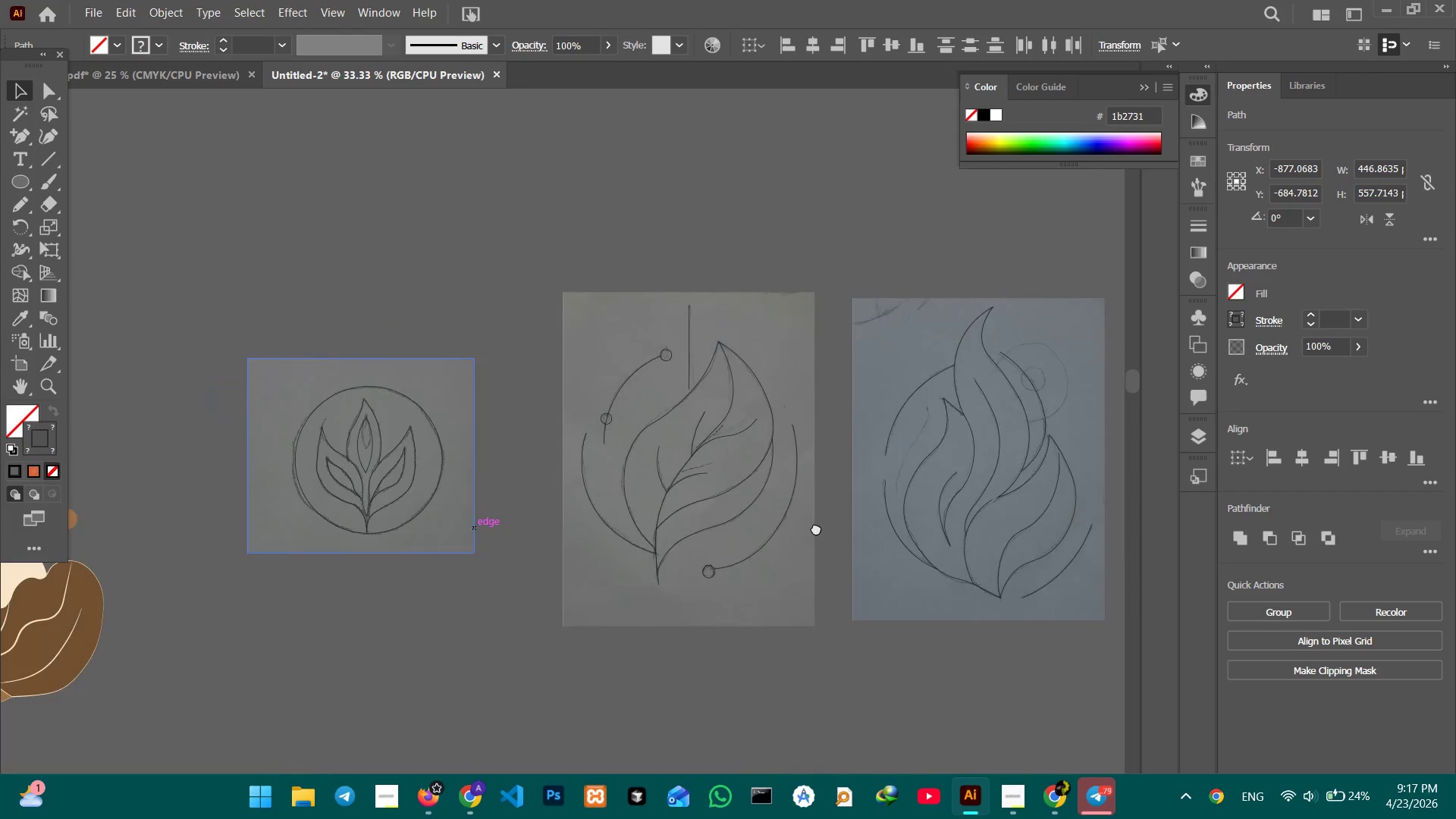 
left_click_drag(start_coordinate=[651, 509], to_coordinate=[1172, 513])
 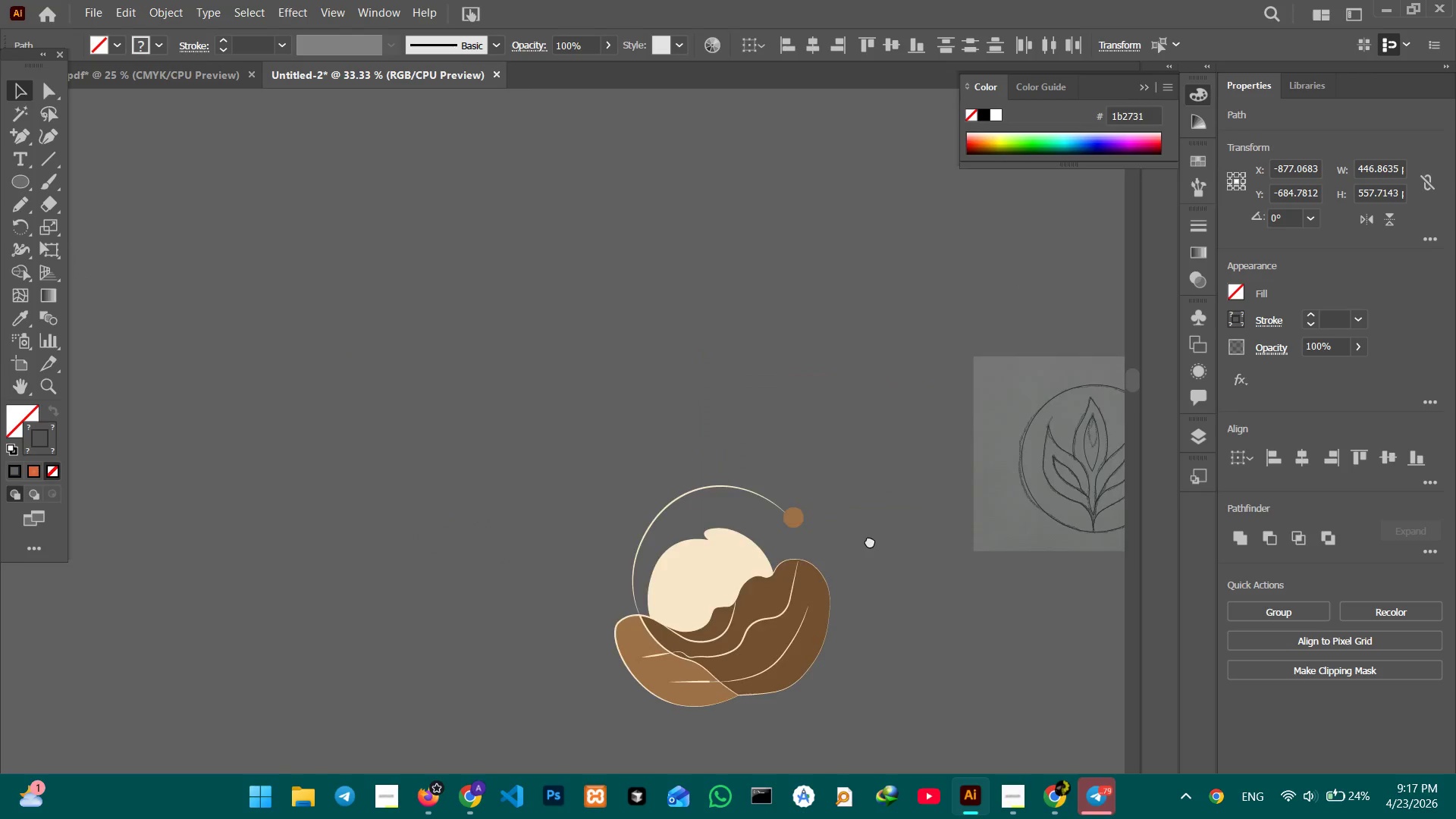 
left_click_drag(start_coordinate=[450, 541], to_coordinate=[965, 529])
 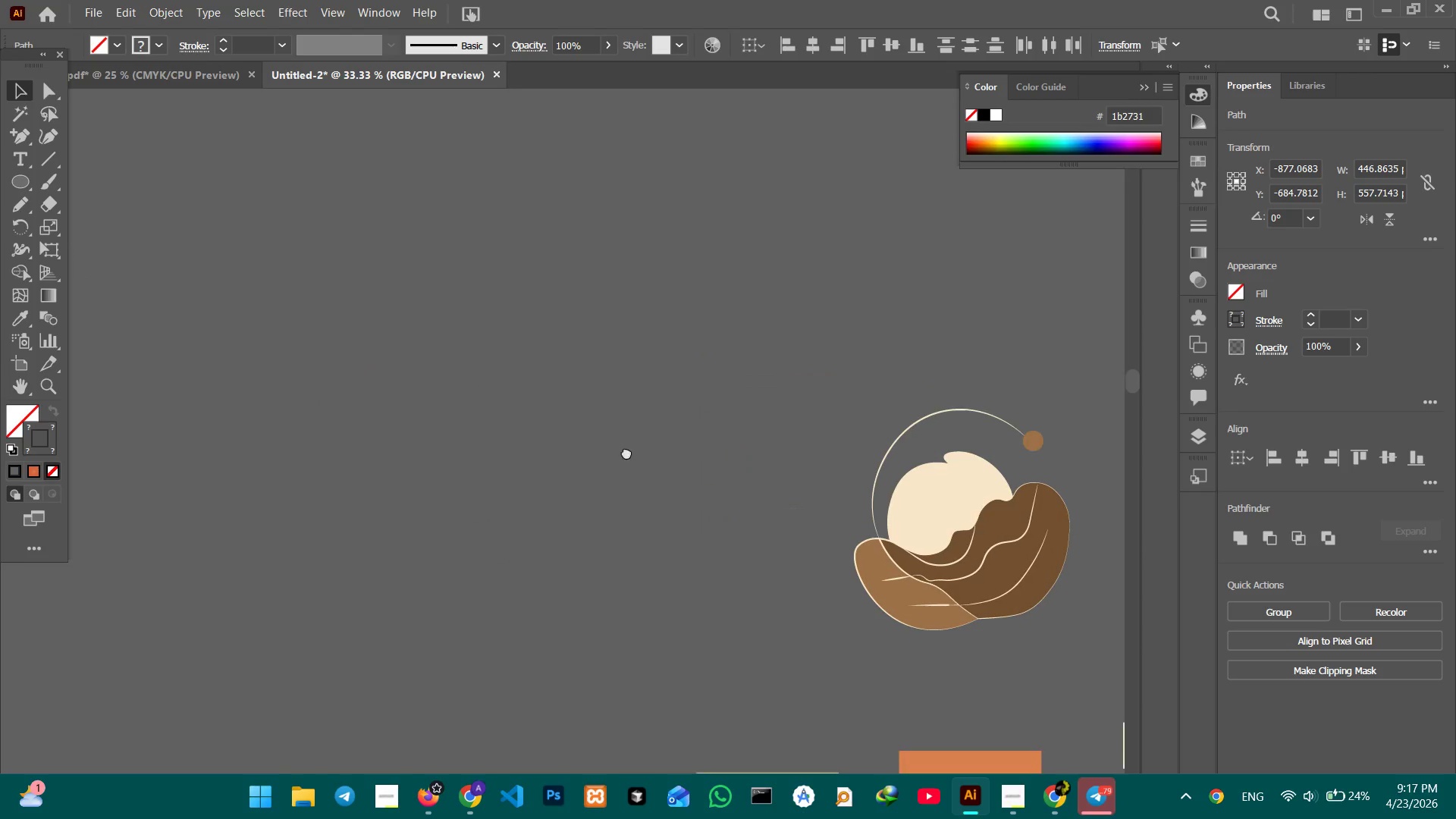 
left_click_drag(start_coordinate=[626, 532], to_coordinate=[617, 368])
 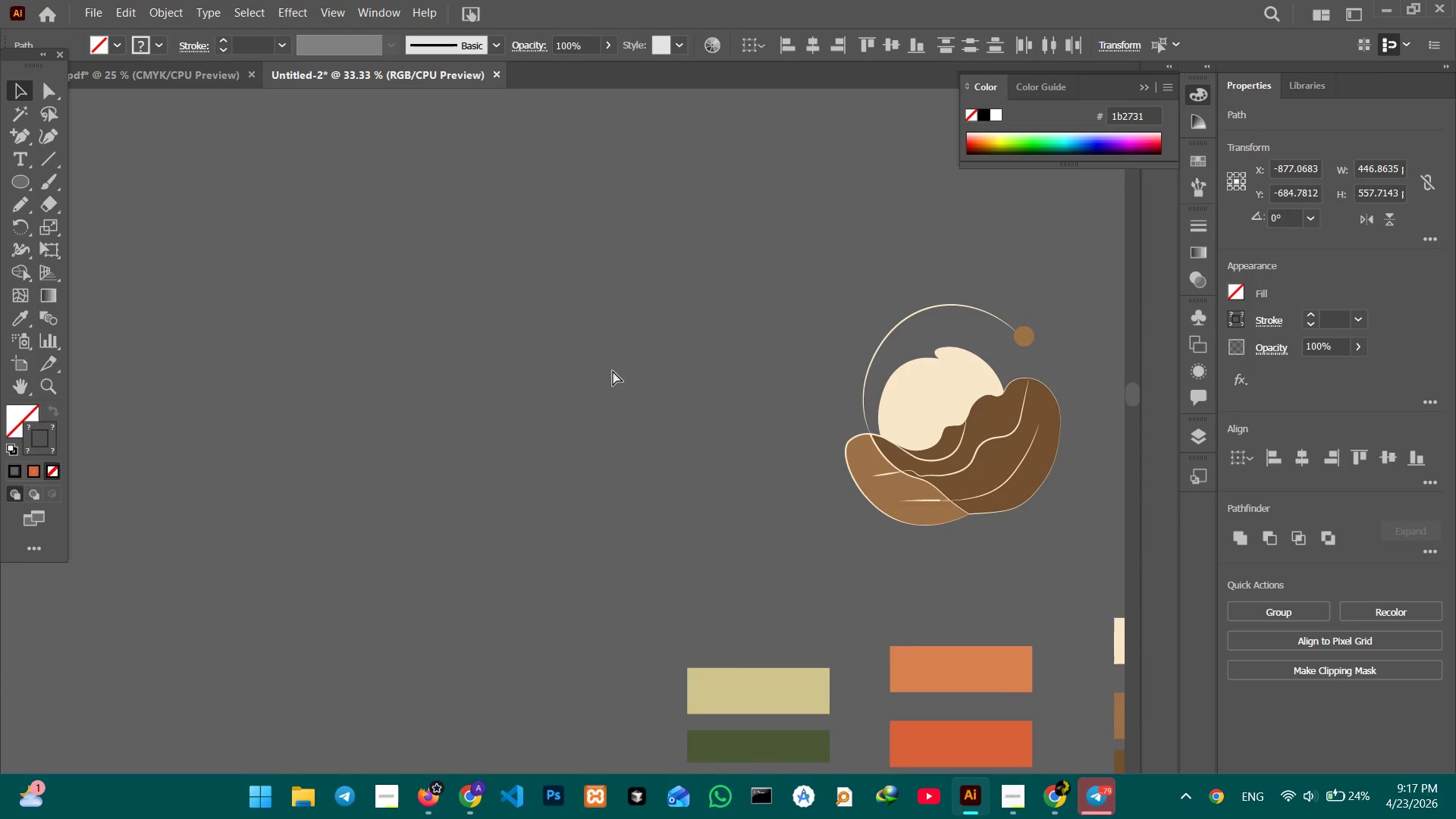 
hold_key(key=Space, duration=0.42)
 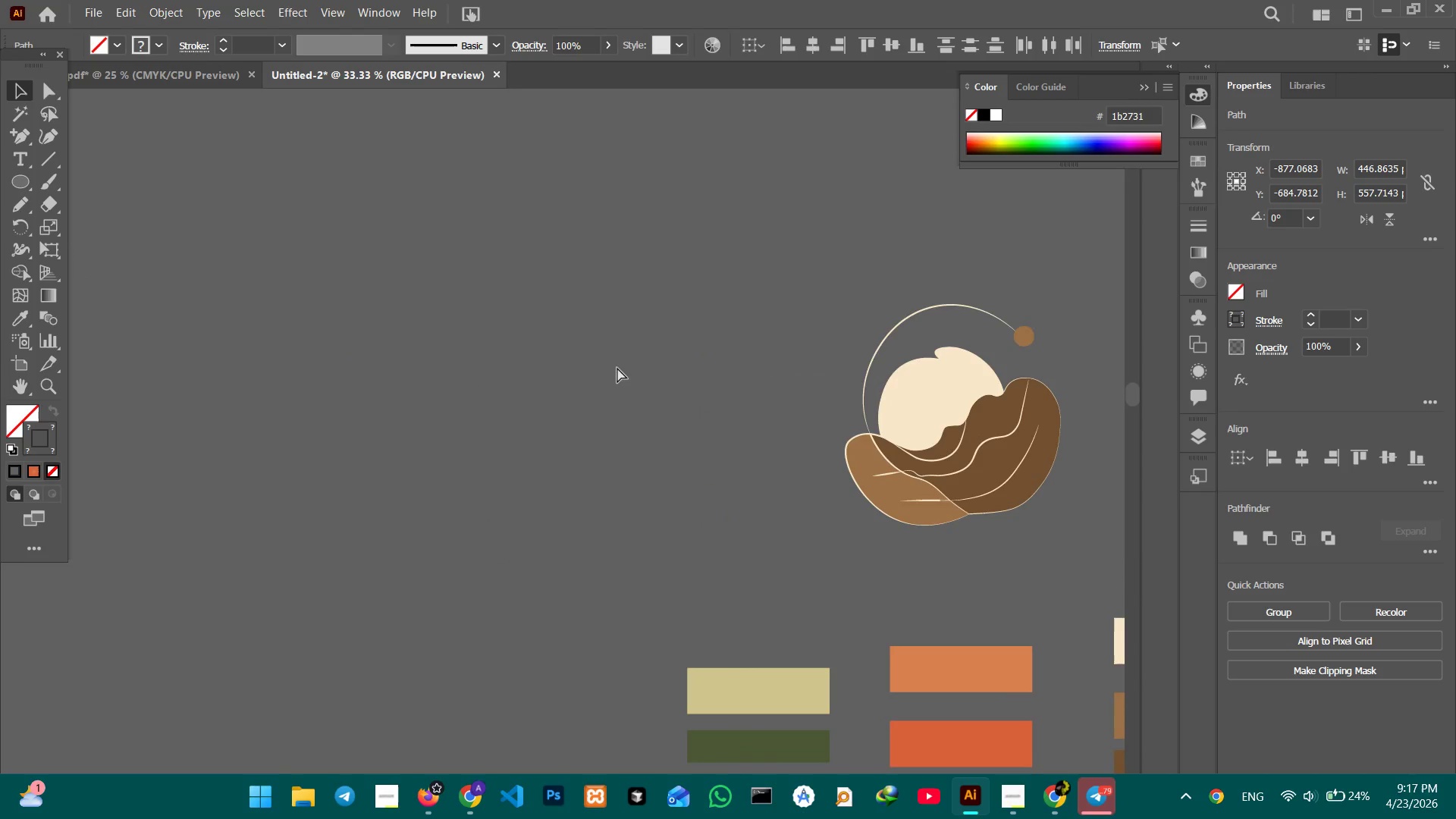 
key(Control+V)
 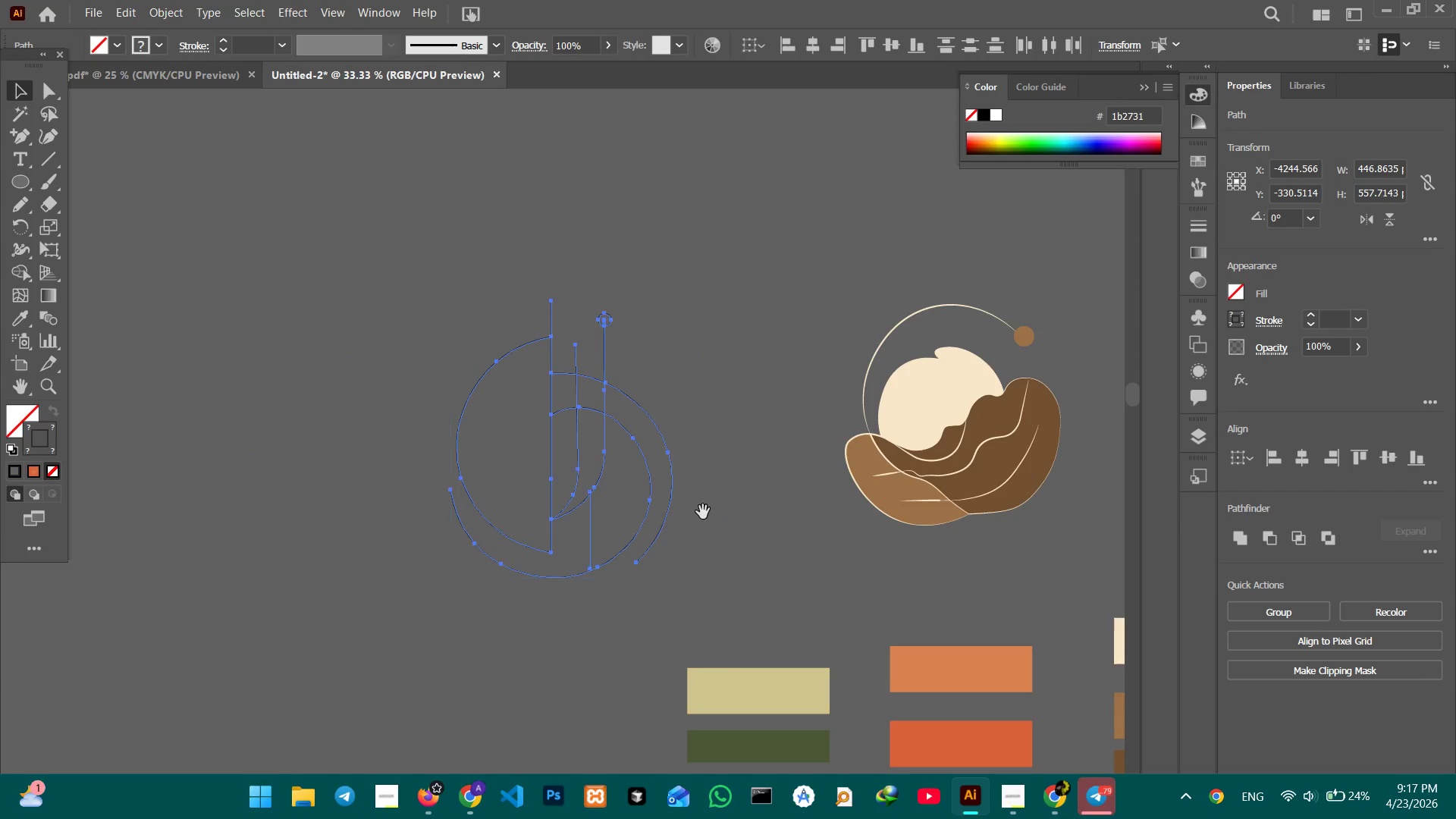 
hold_key(key=Space, duration=0.7)
 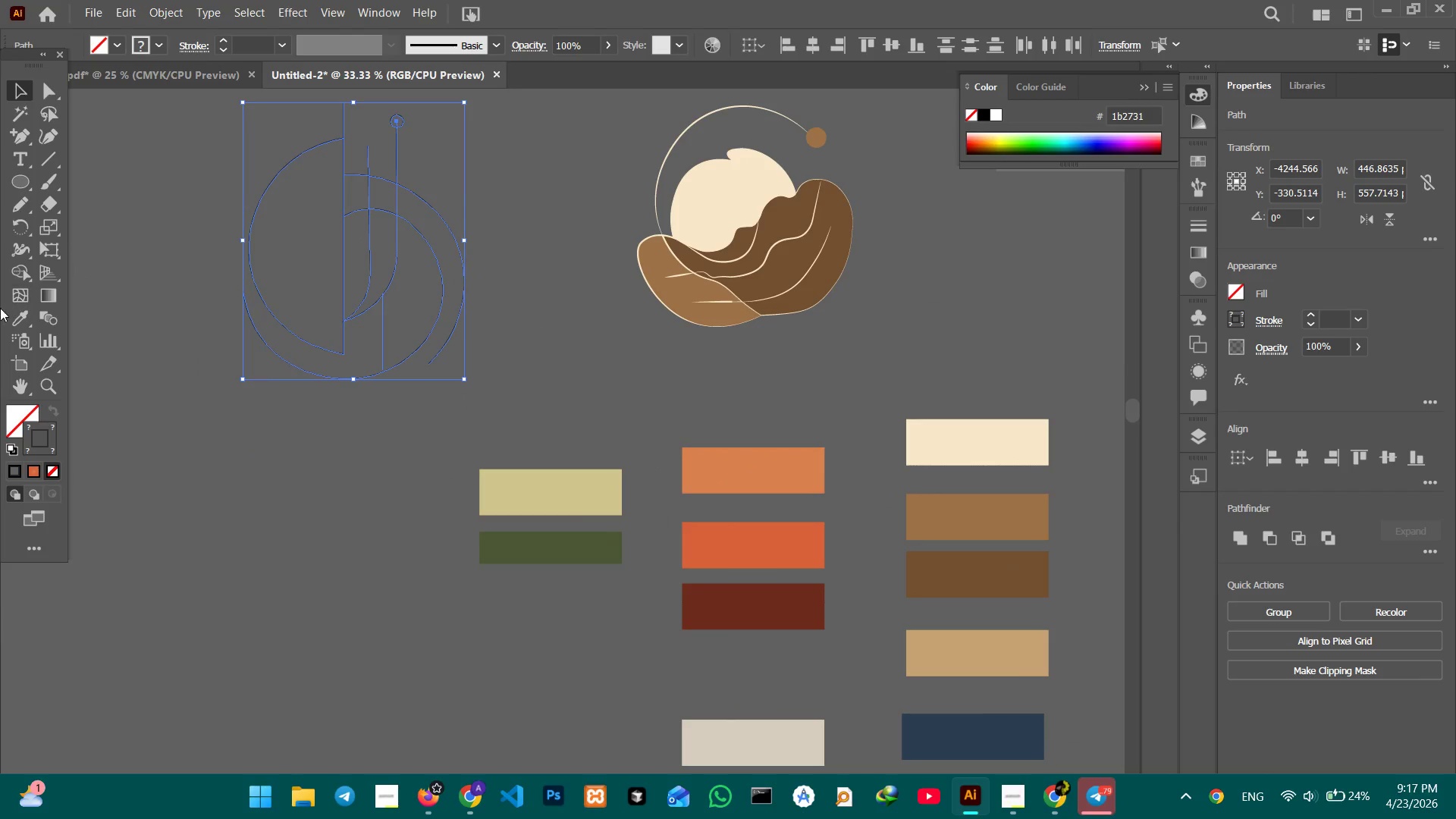 
left_click_drag(start_coordinate=[707, 513], to_coordinate=[480, 302])
 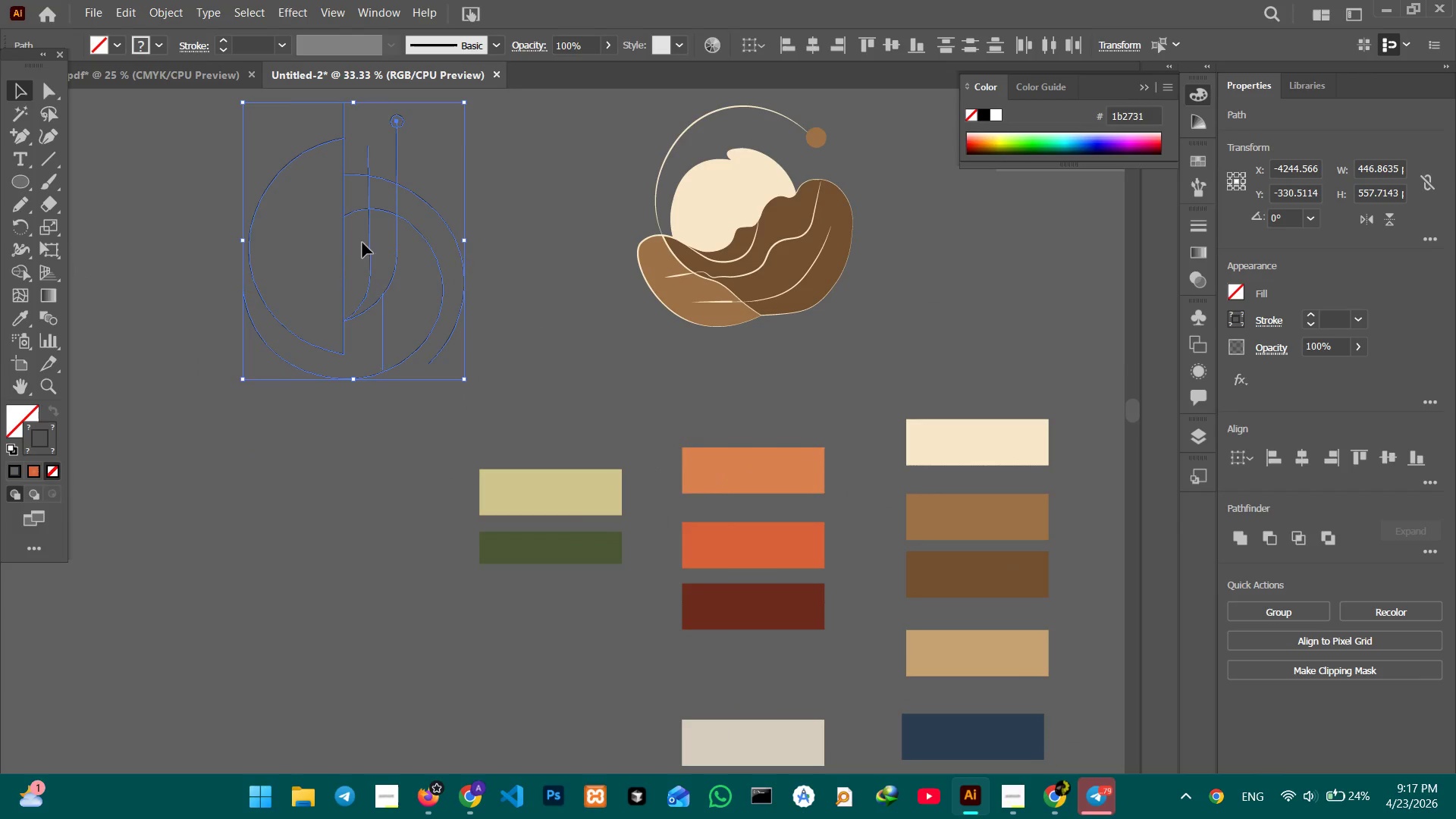 
hold_key(key=Space, duration=15.11)
 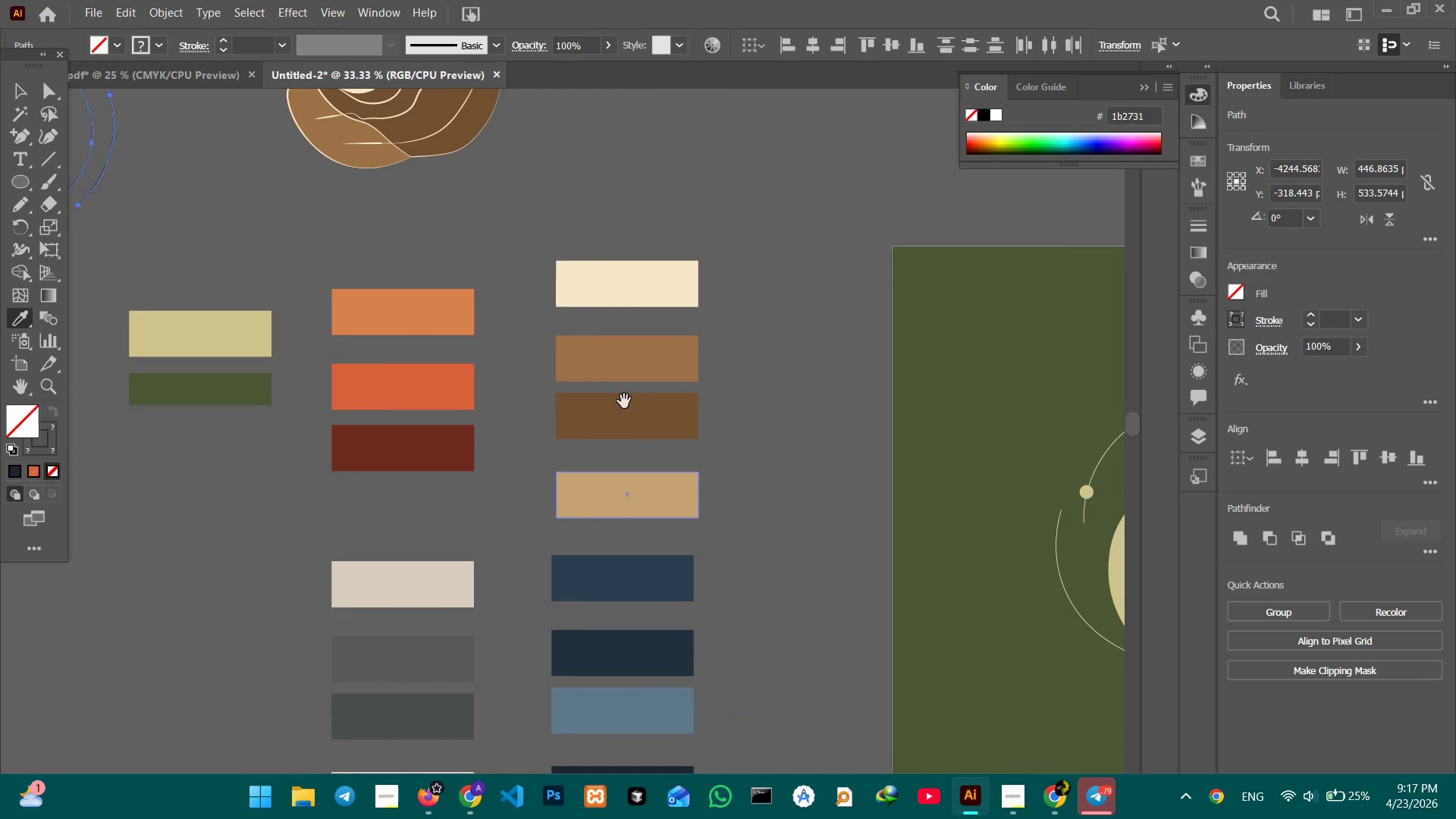 
left_click_drag(start_coordinate=[15, 271], to_coordinate=[19, 271])
 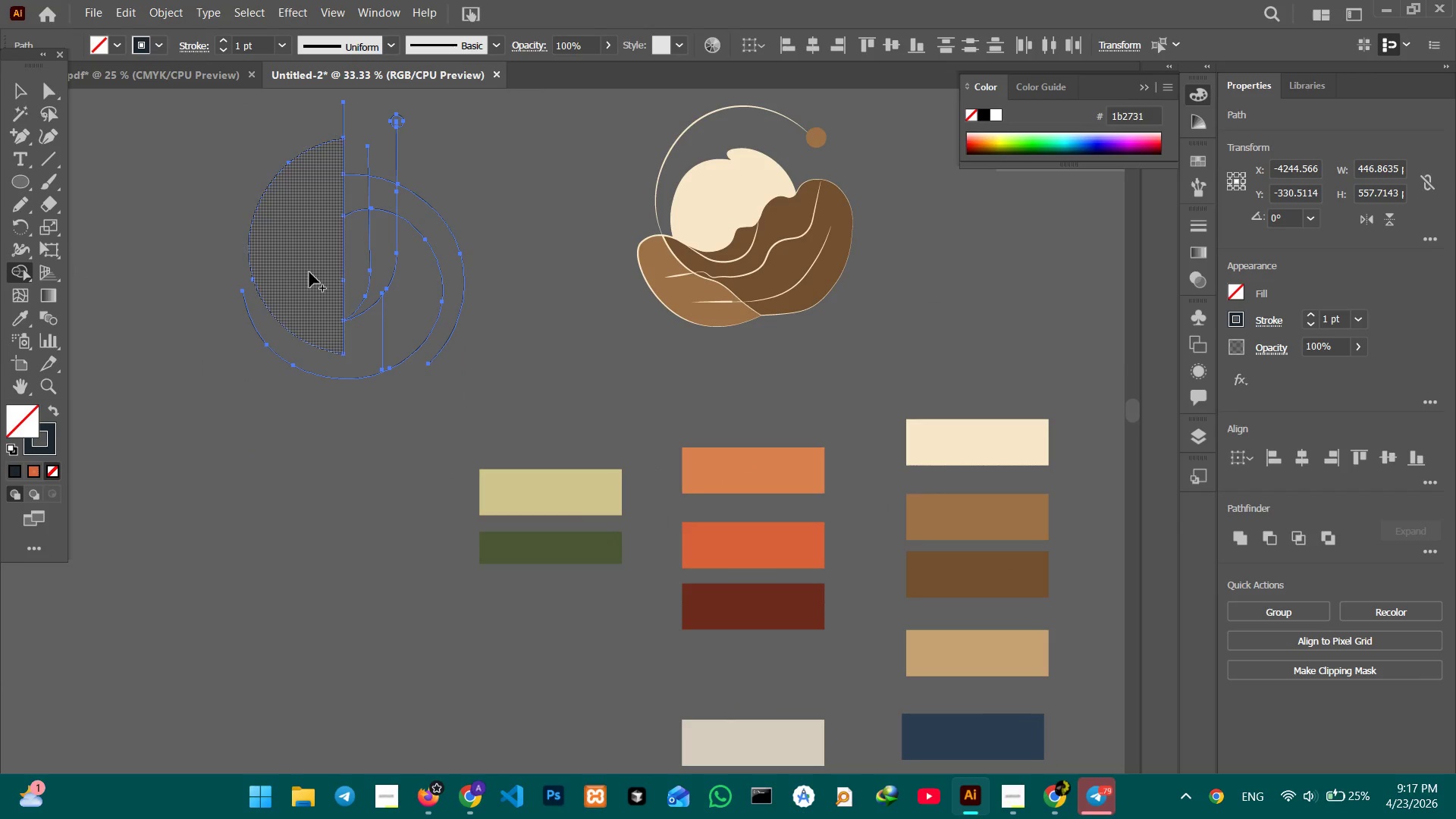 
double_click([309, 272])
 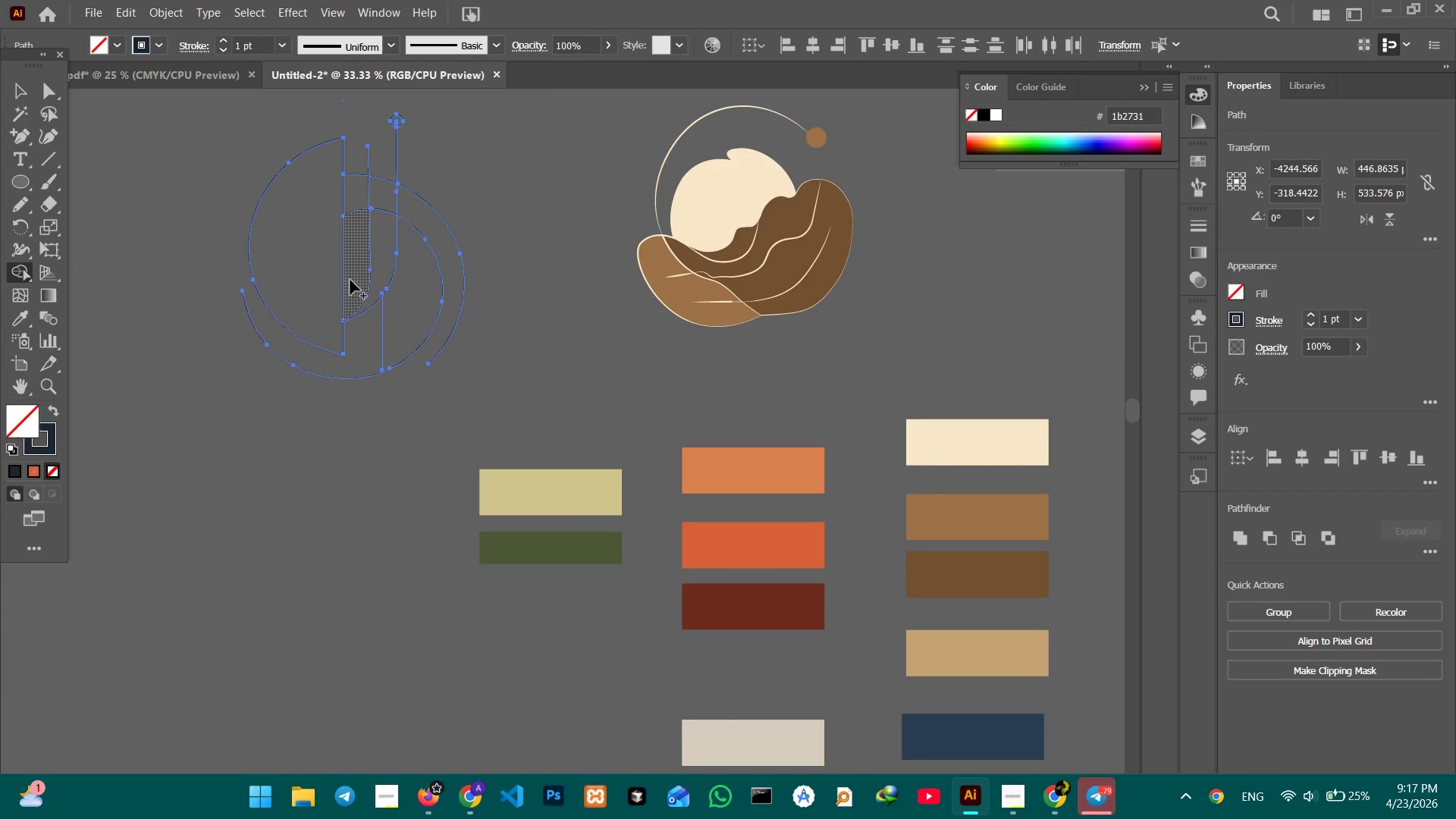 
left_click([350, 280])
 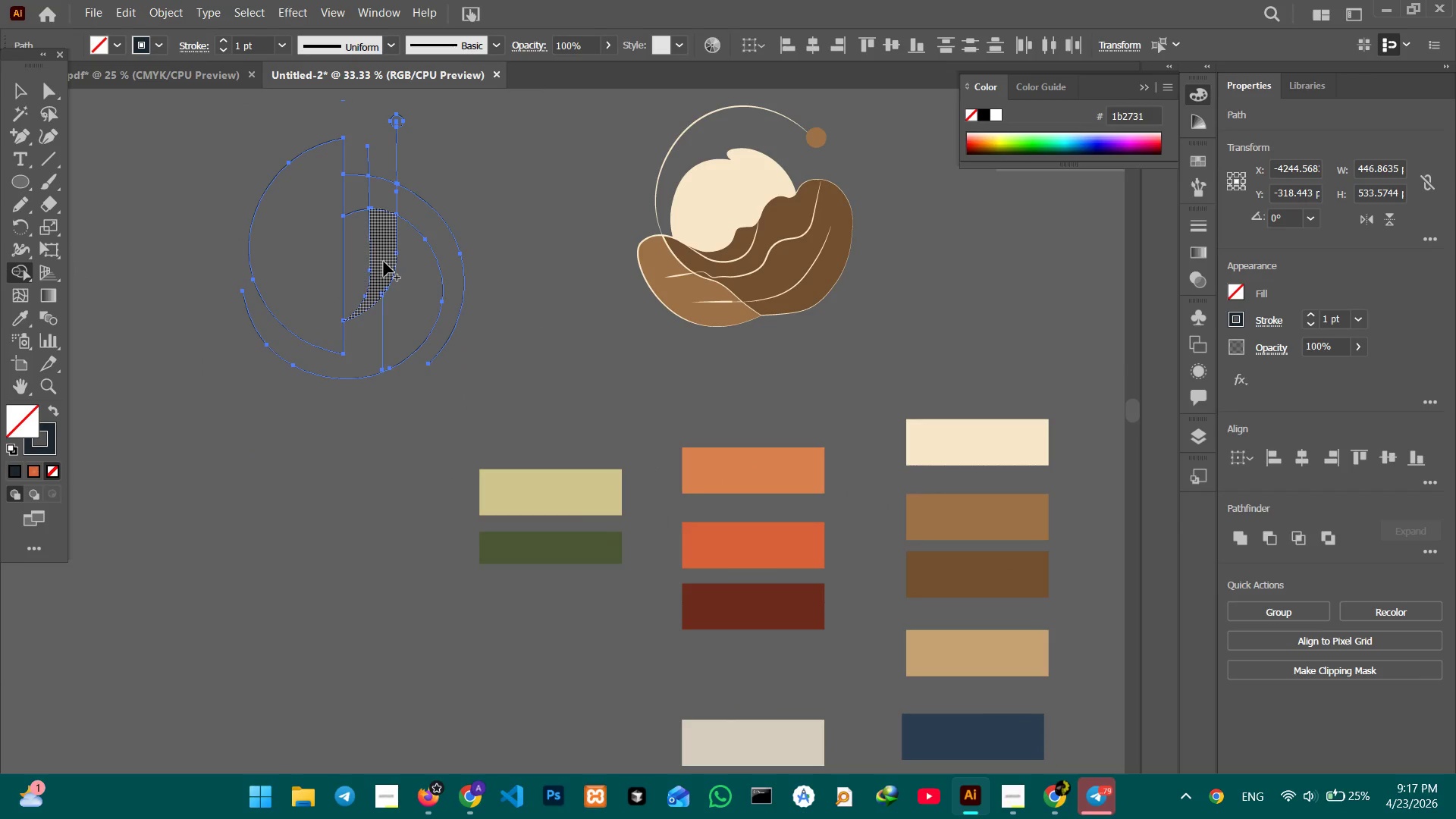 
left_click([384, 262])
 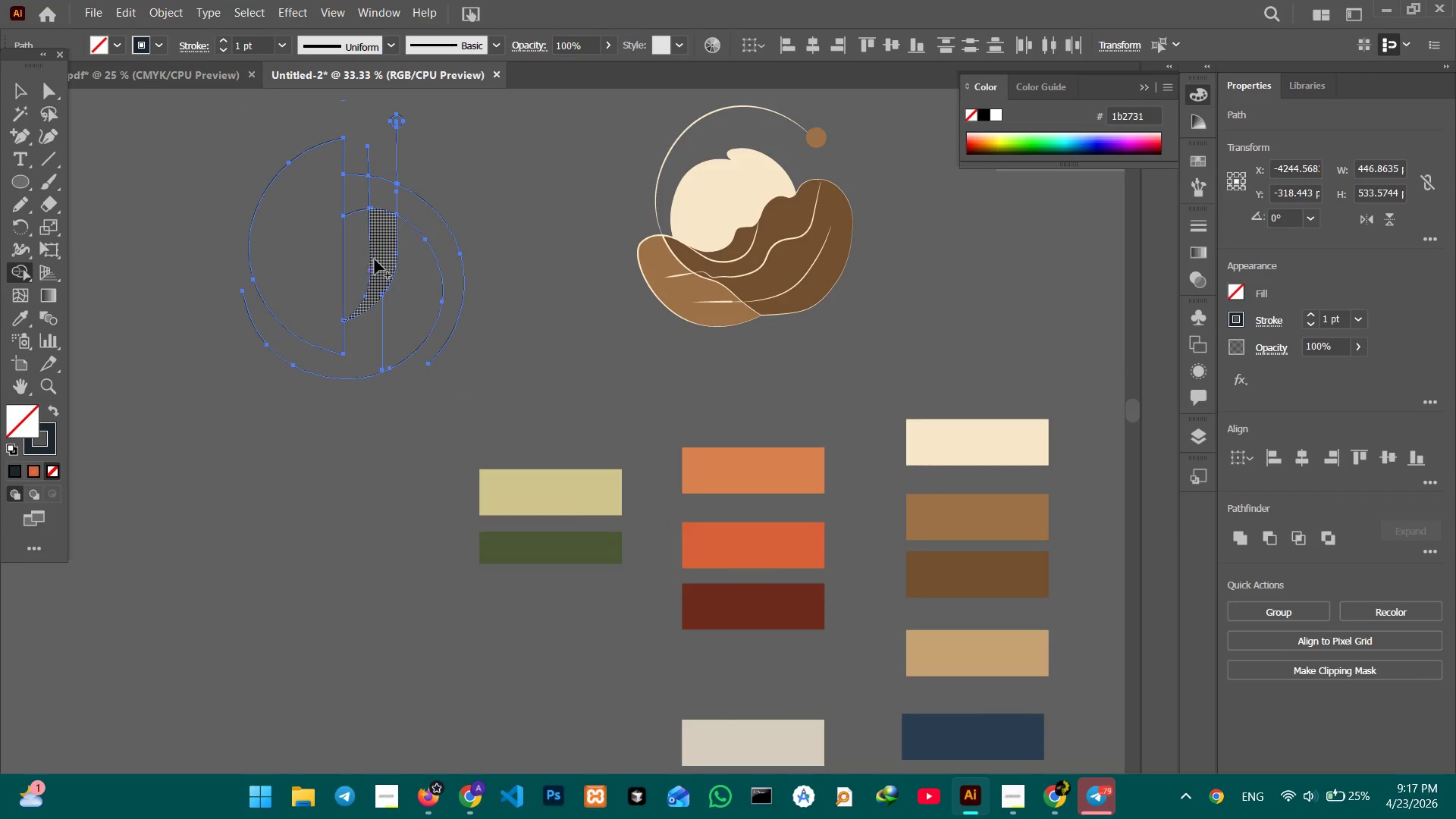 
left_click([379, 258])
 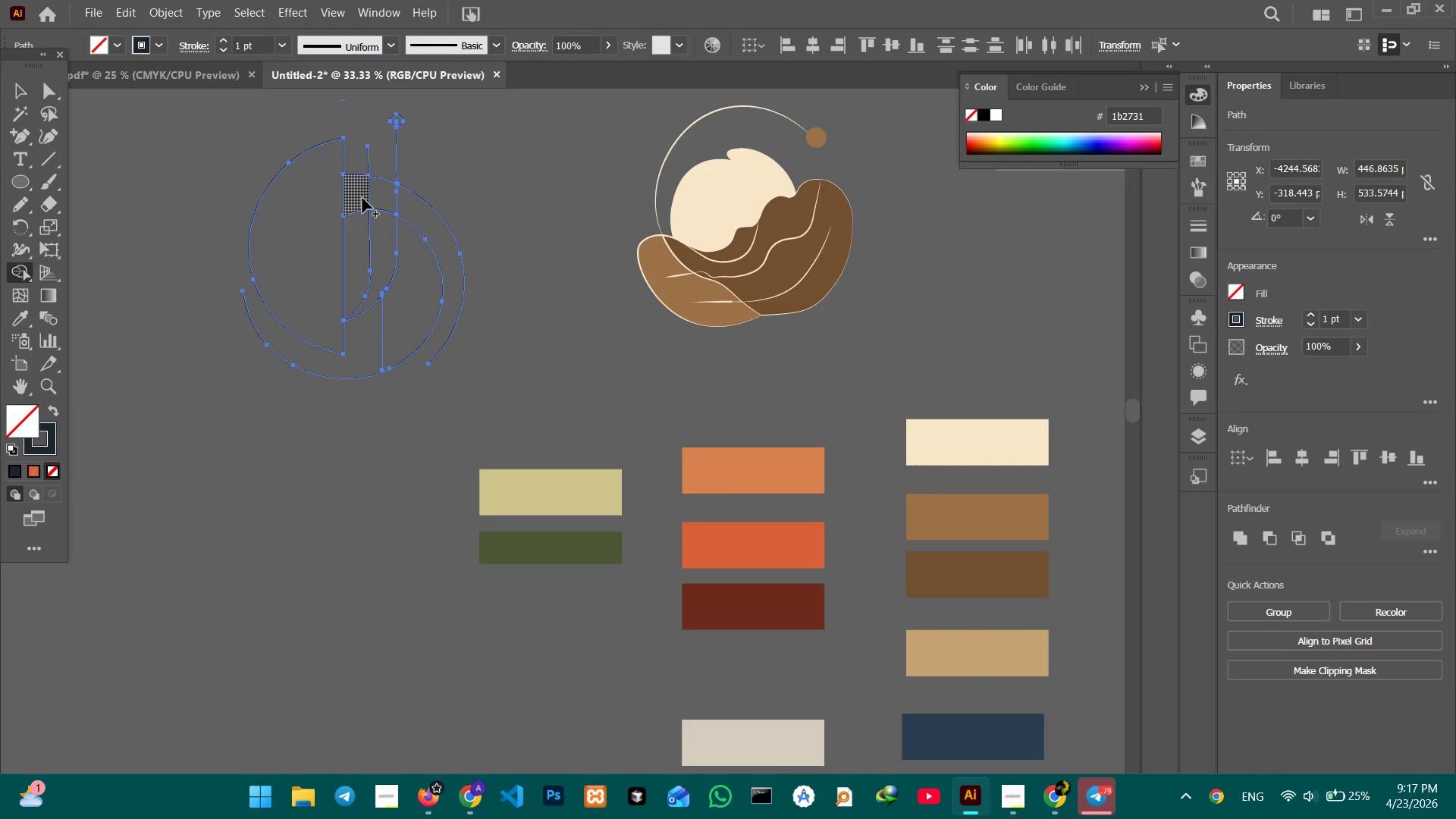 
left_click_drag(start_coordinate=[381, 196], to_coordinate=[382, 234])
 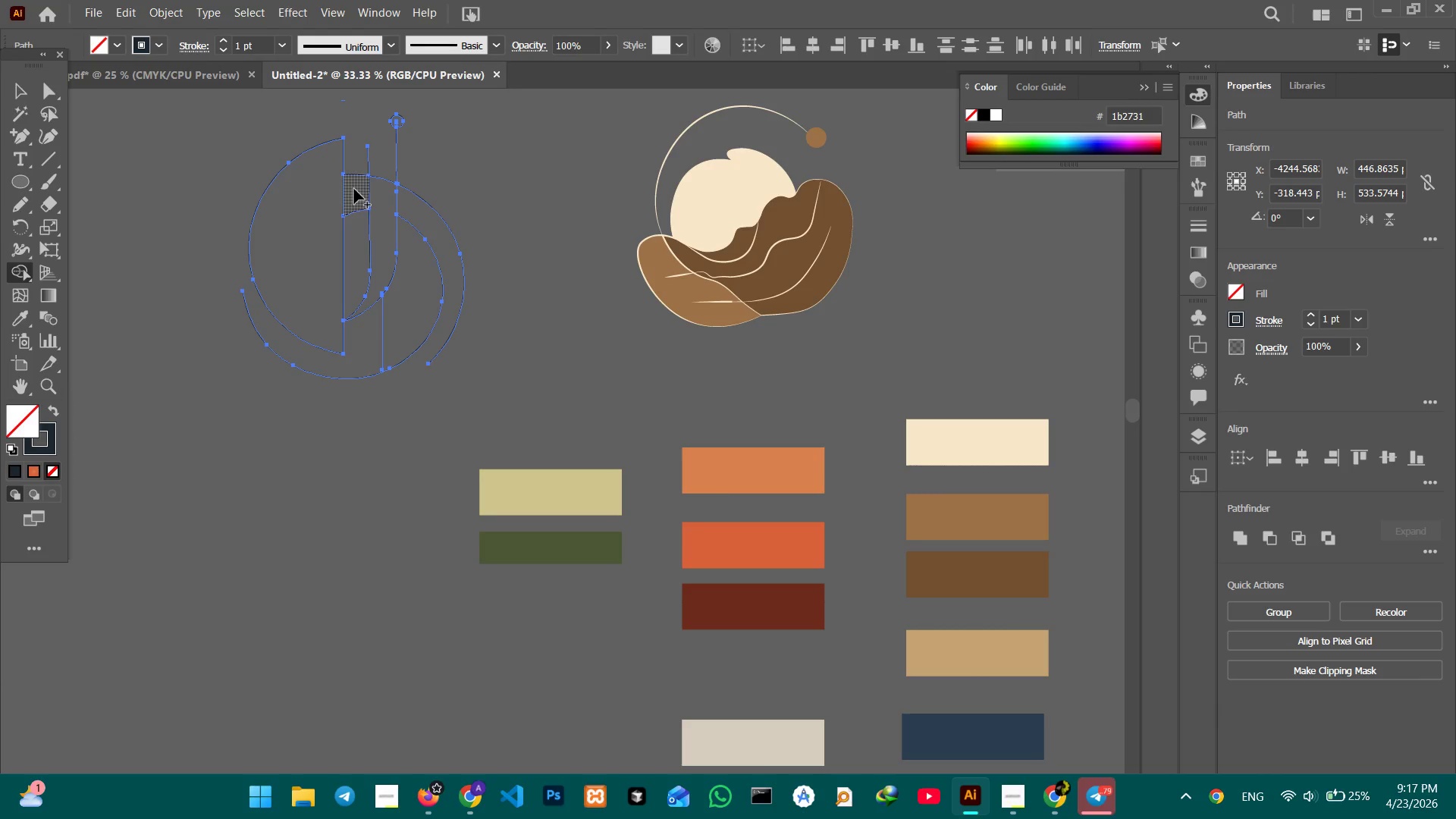 
left_click([354, 189])
 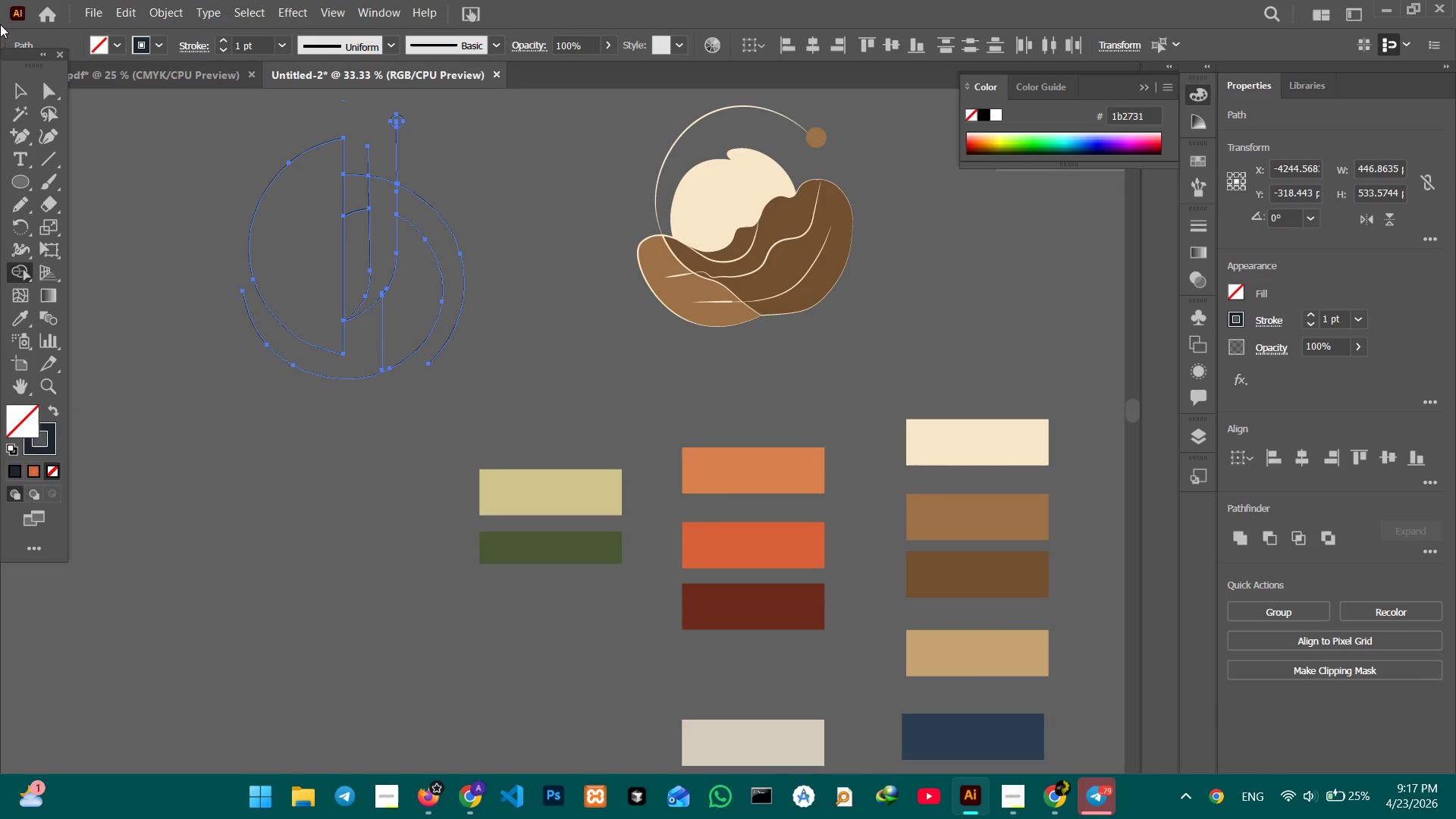 
left_click([11, 91])
 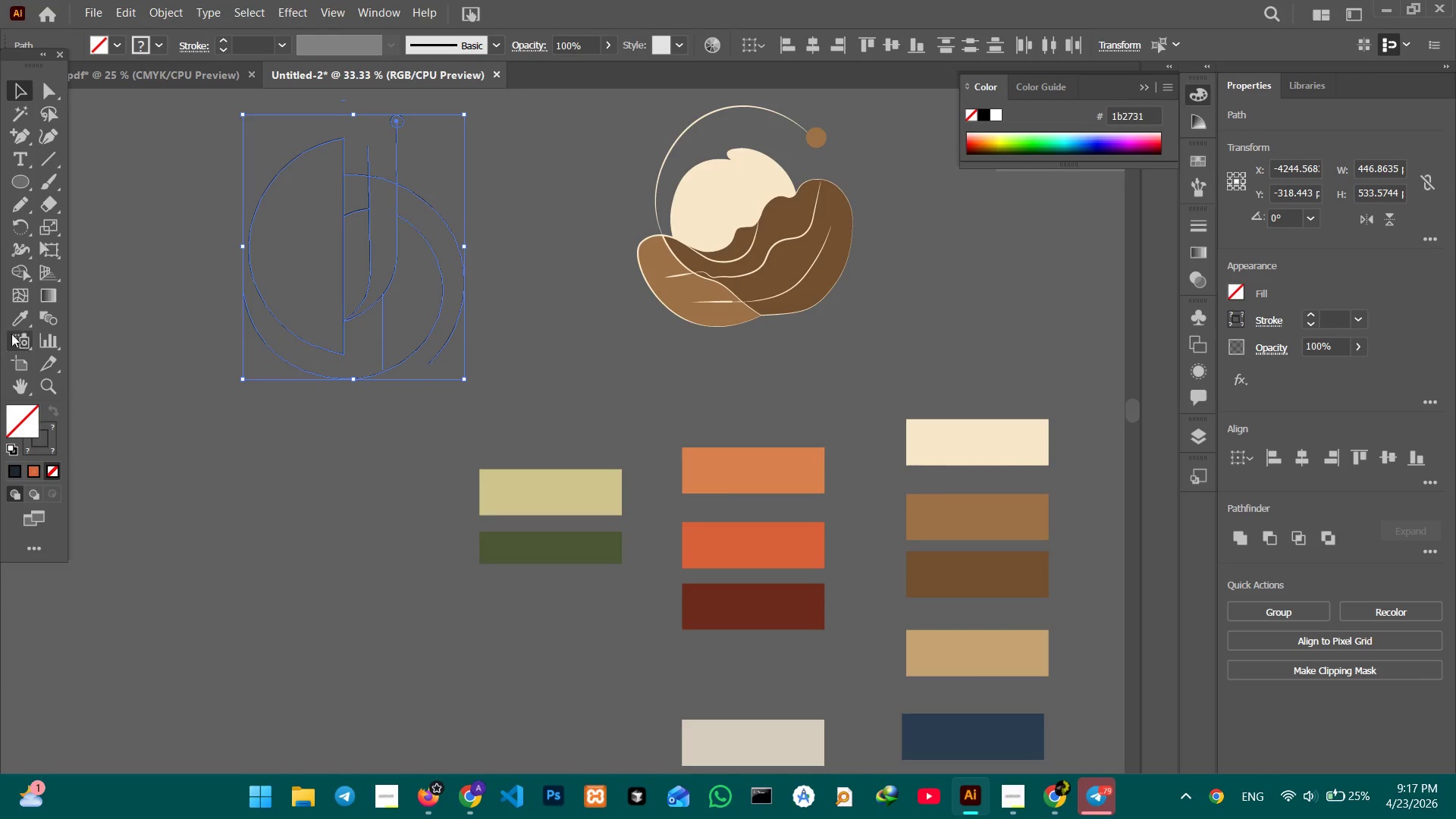 
left_click([21, 320])
 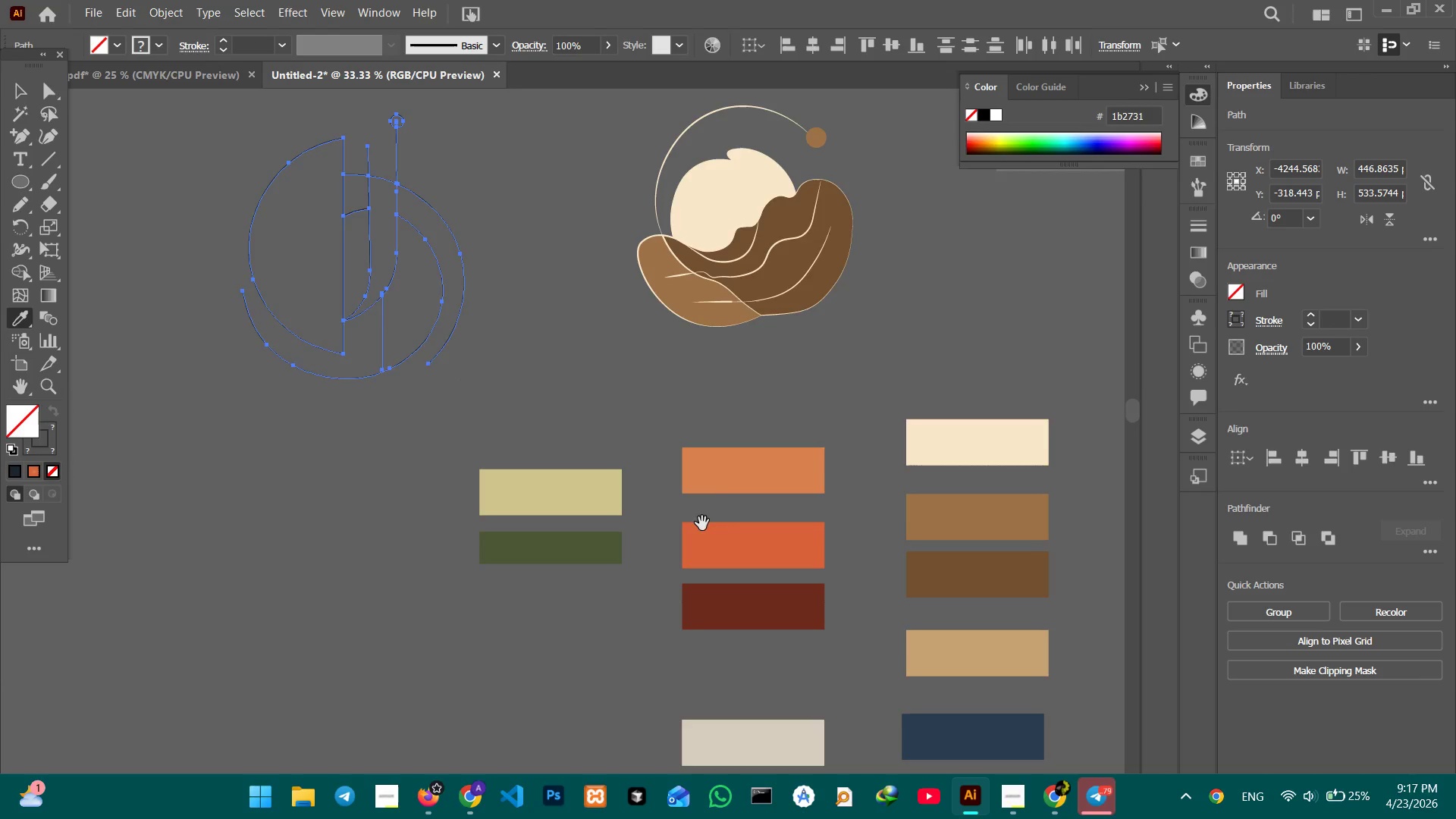 
hold_key(key=Space, duration=1.16)
 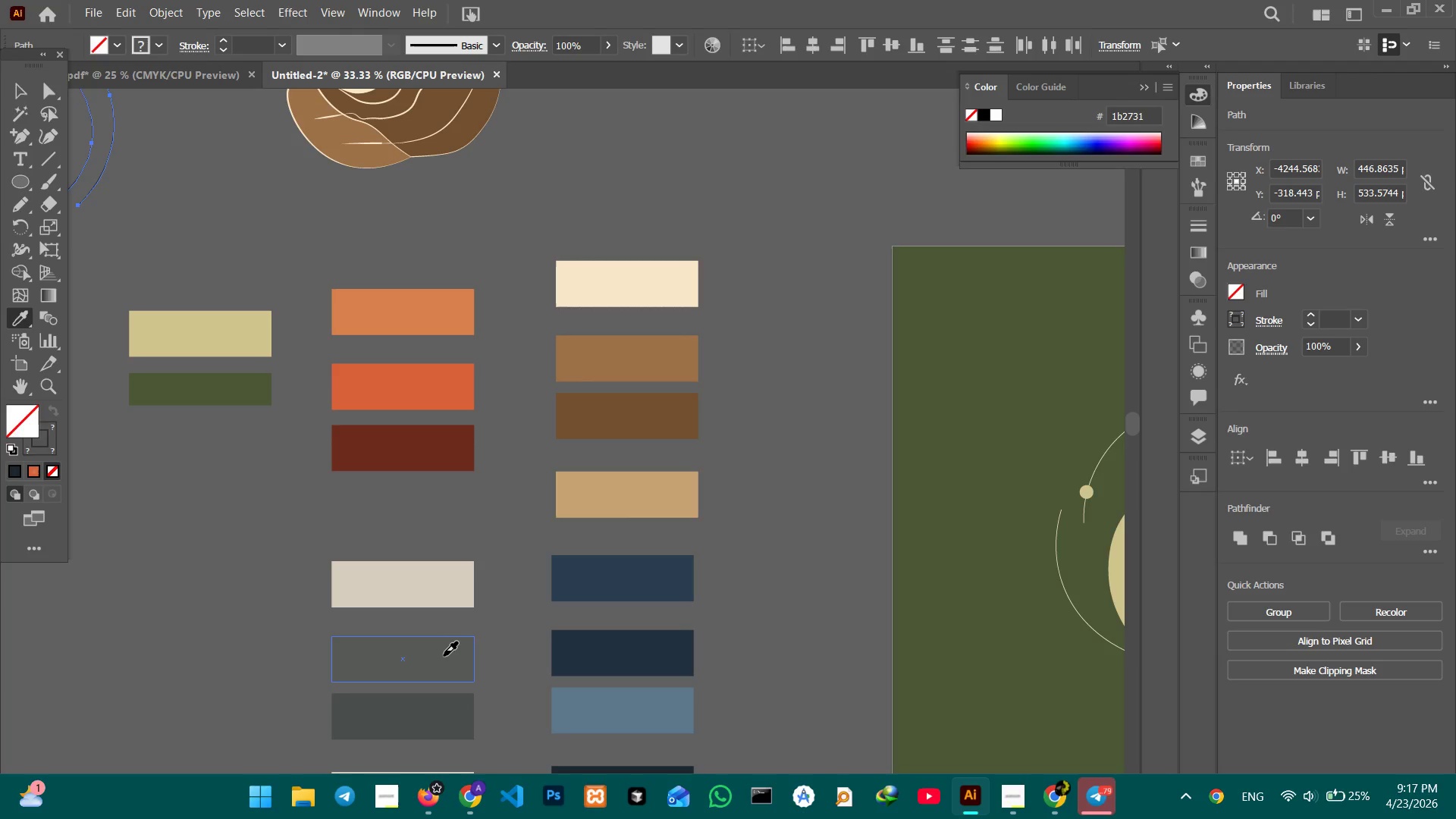 
left_click_drag(start_coordinate=[724, 536], to_coordinate=[372, 377])
 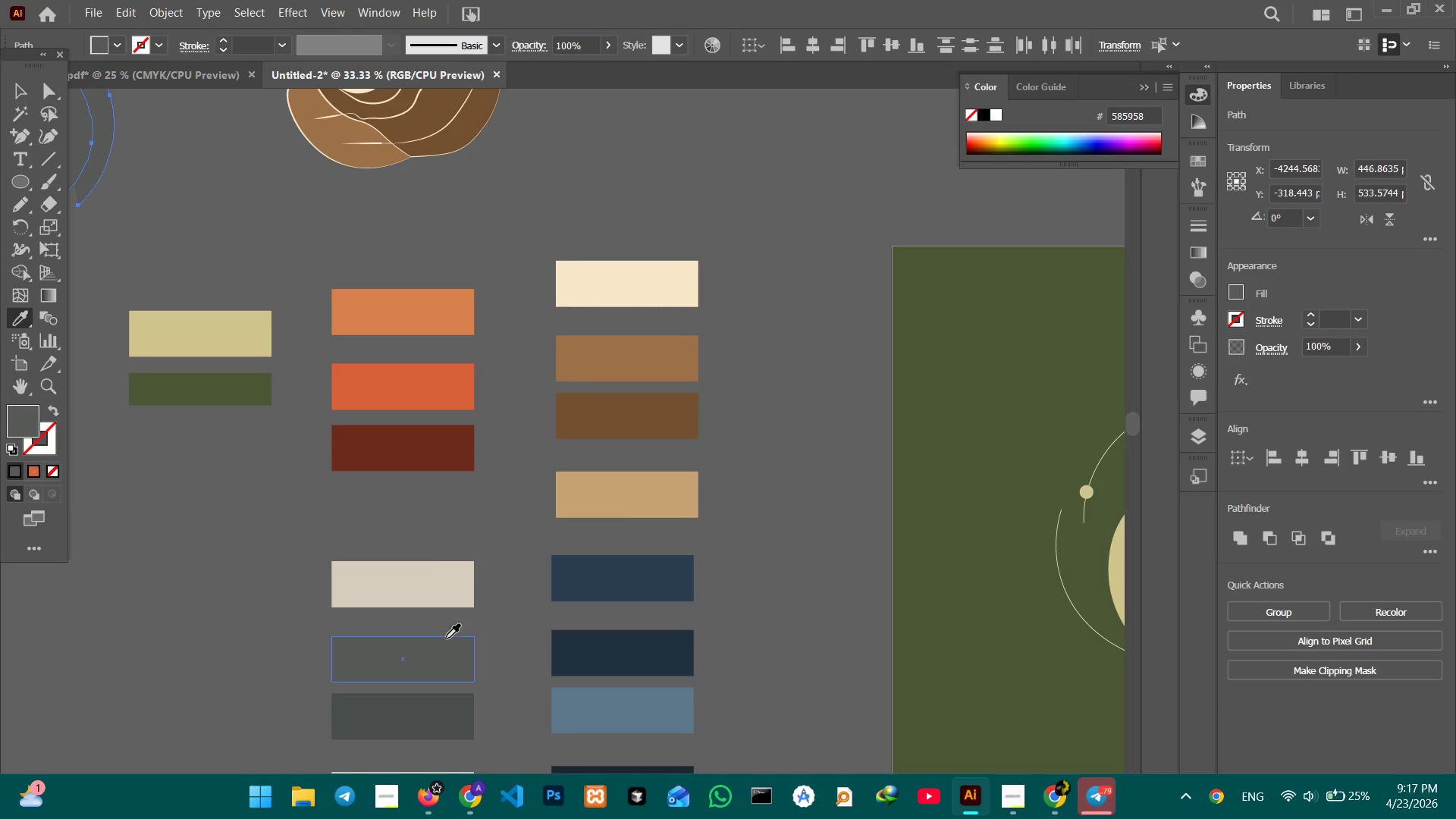 
hold_key(key=Space, duration=1.08)
 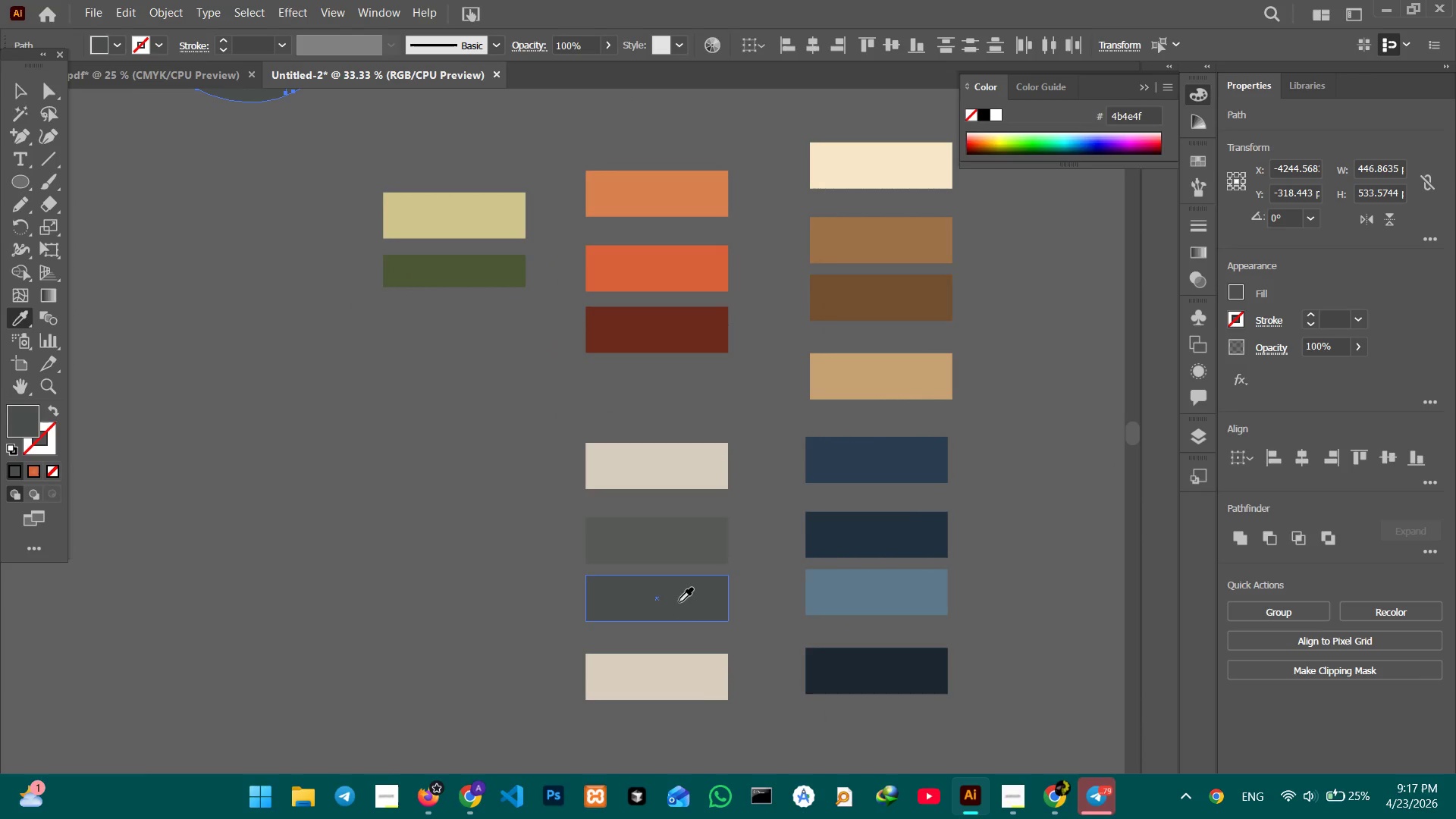 
left_click_drag(start_coordinate=[350, 526], to_coordinate=[604, 408])
 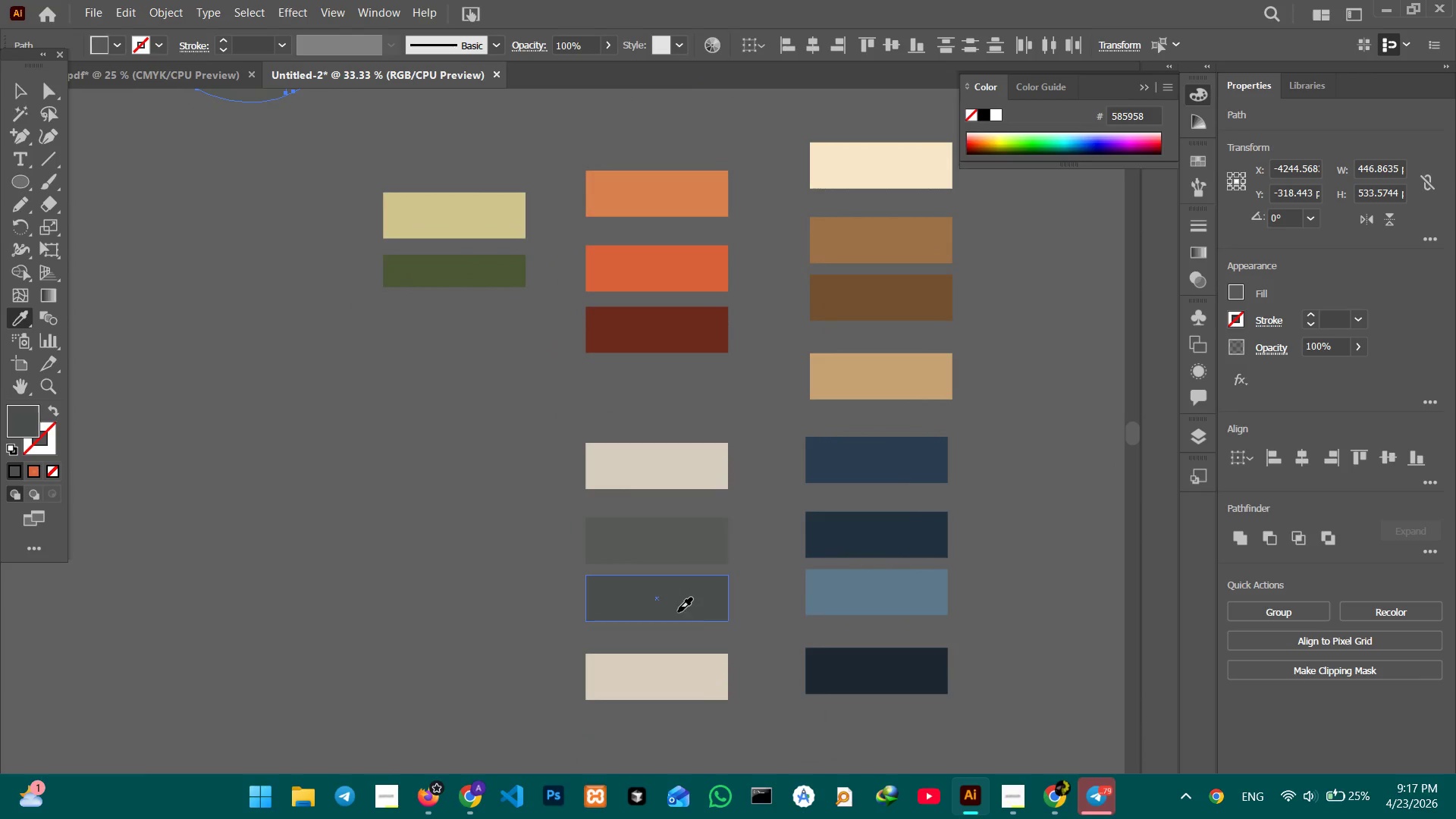 
left_click([678, 612])
 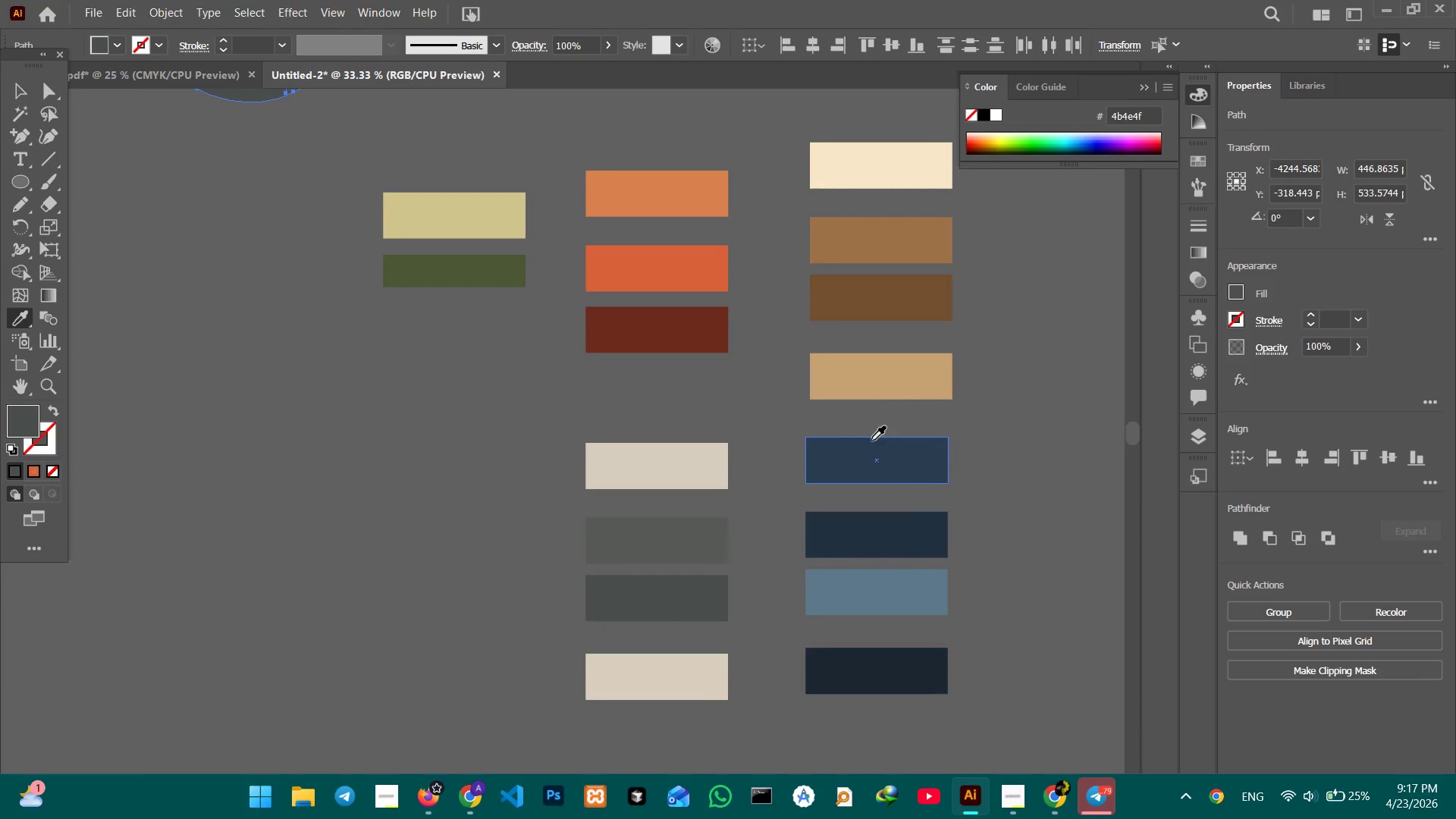 
hold_key(key=Space, duration=1.42)
 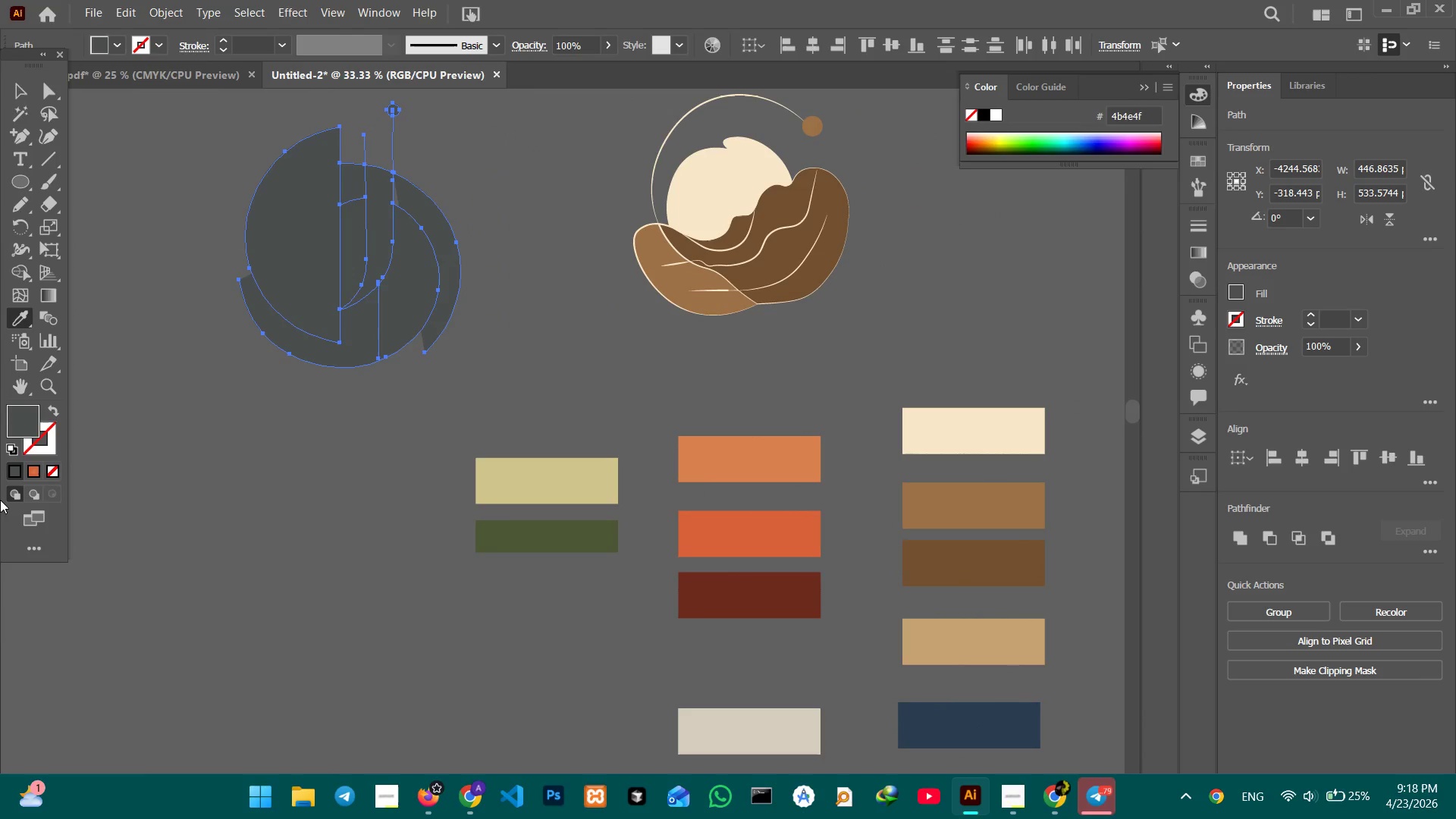 
left_click_drag(start_coordinate=[775, 481], to_coordinate=[868, 746])
 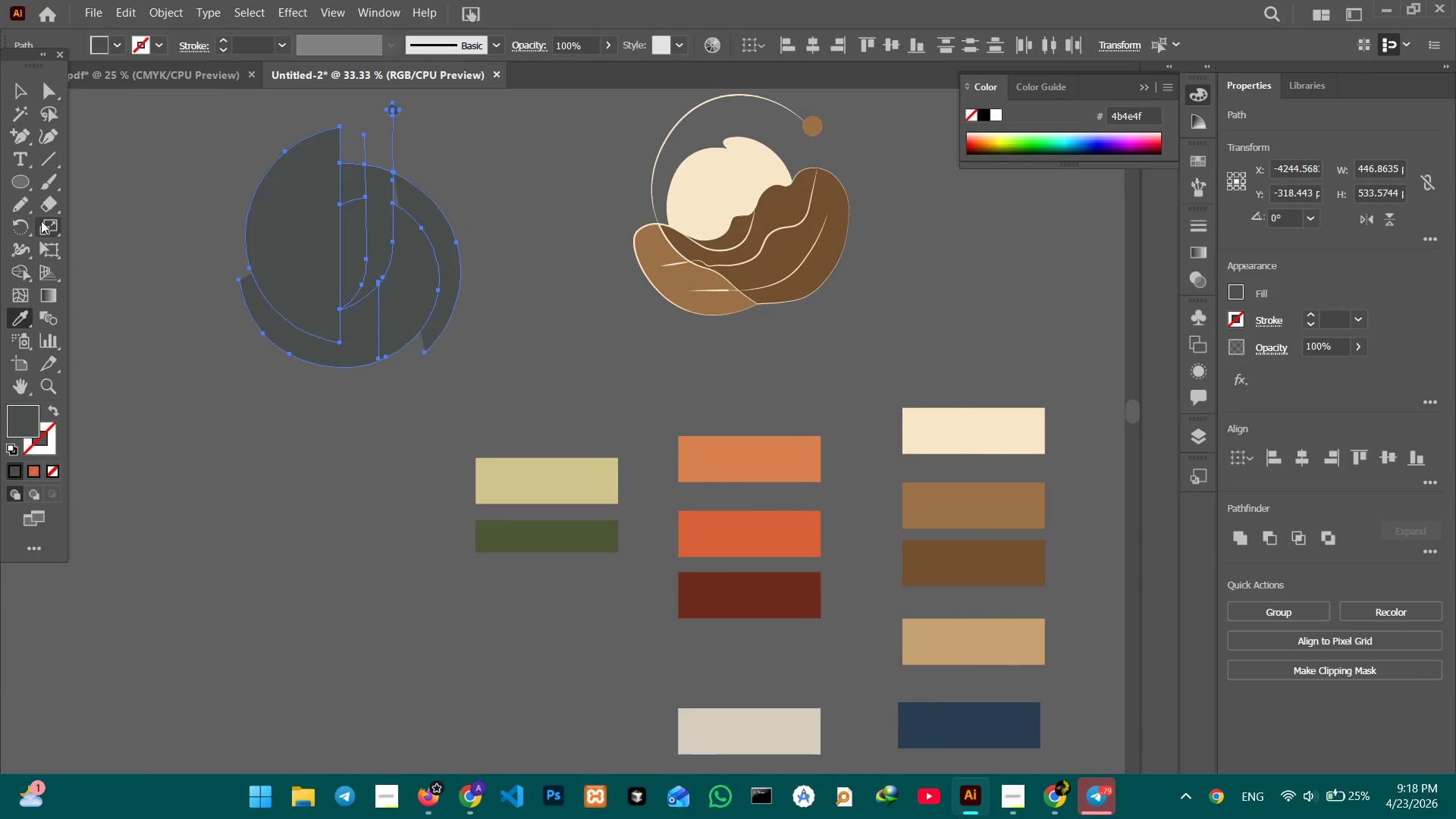 
left_click([90, 151])
 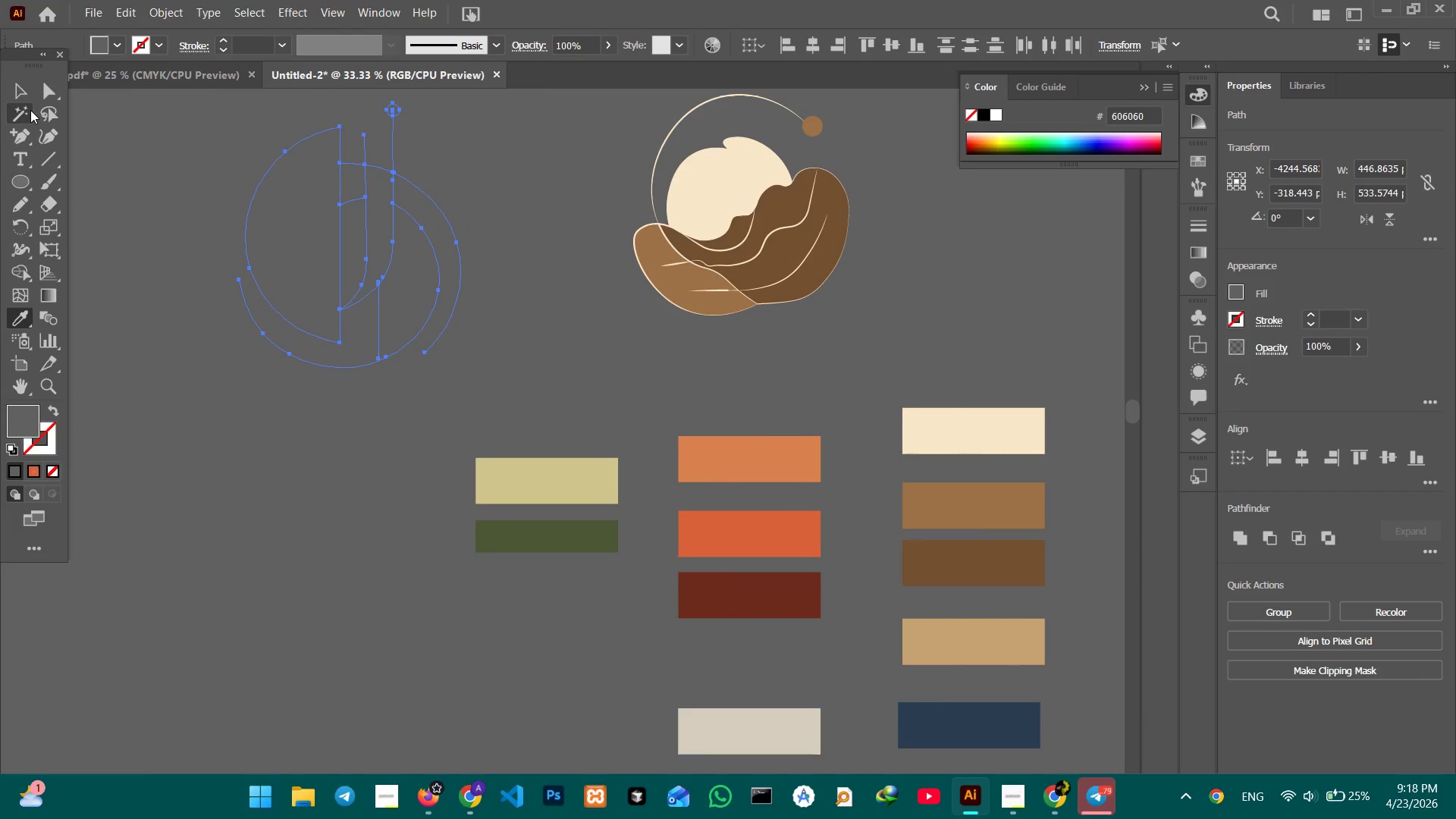 
key(Control+Z)
 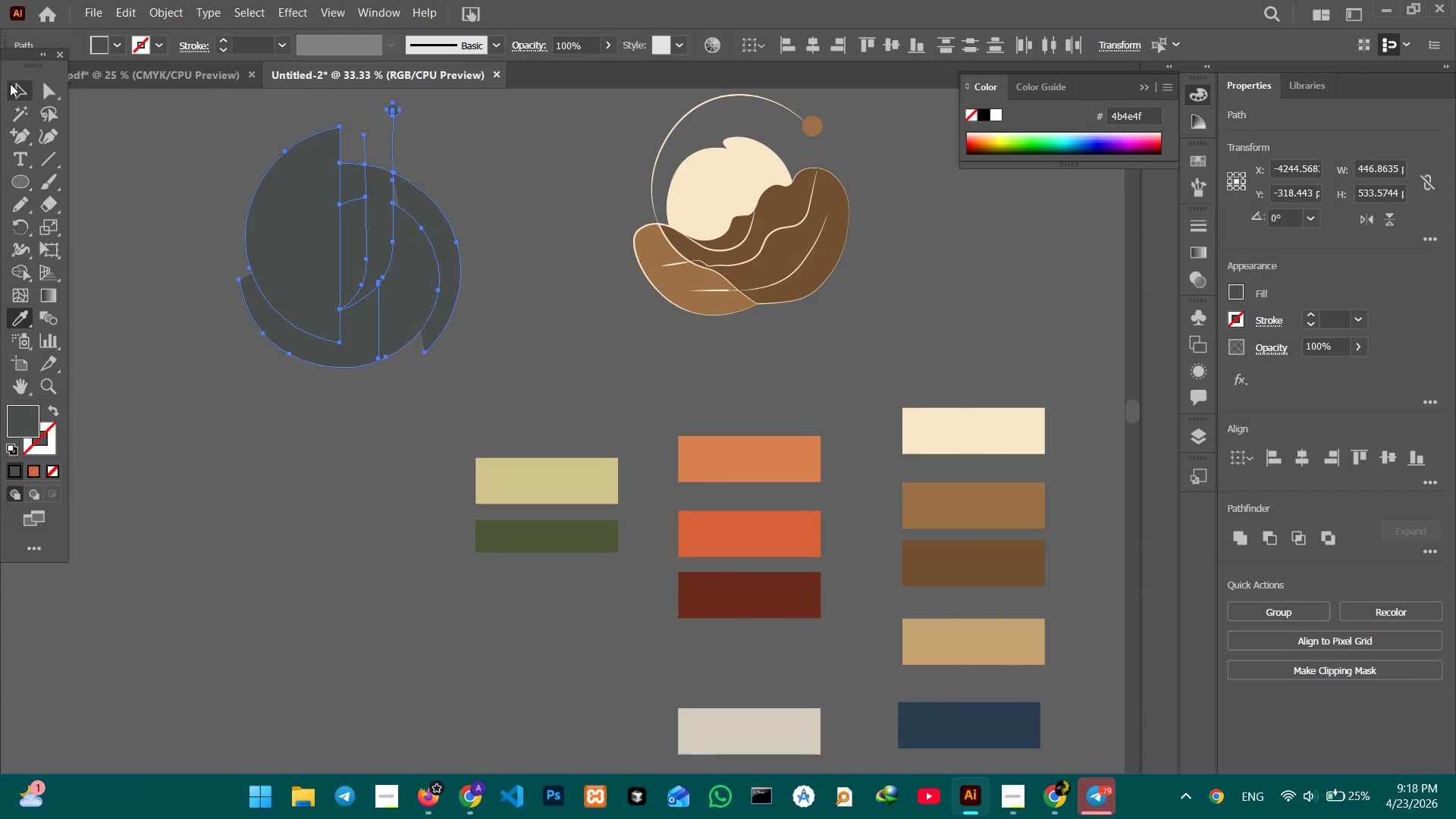 
left_click([10, 83])
 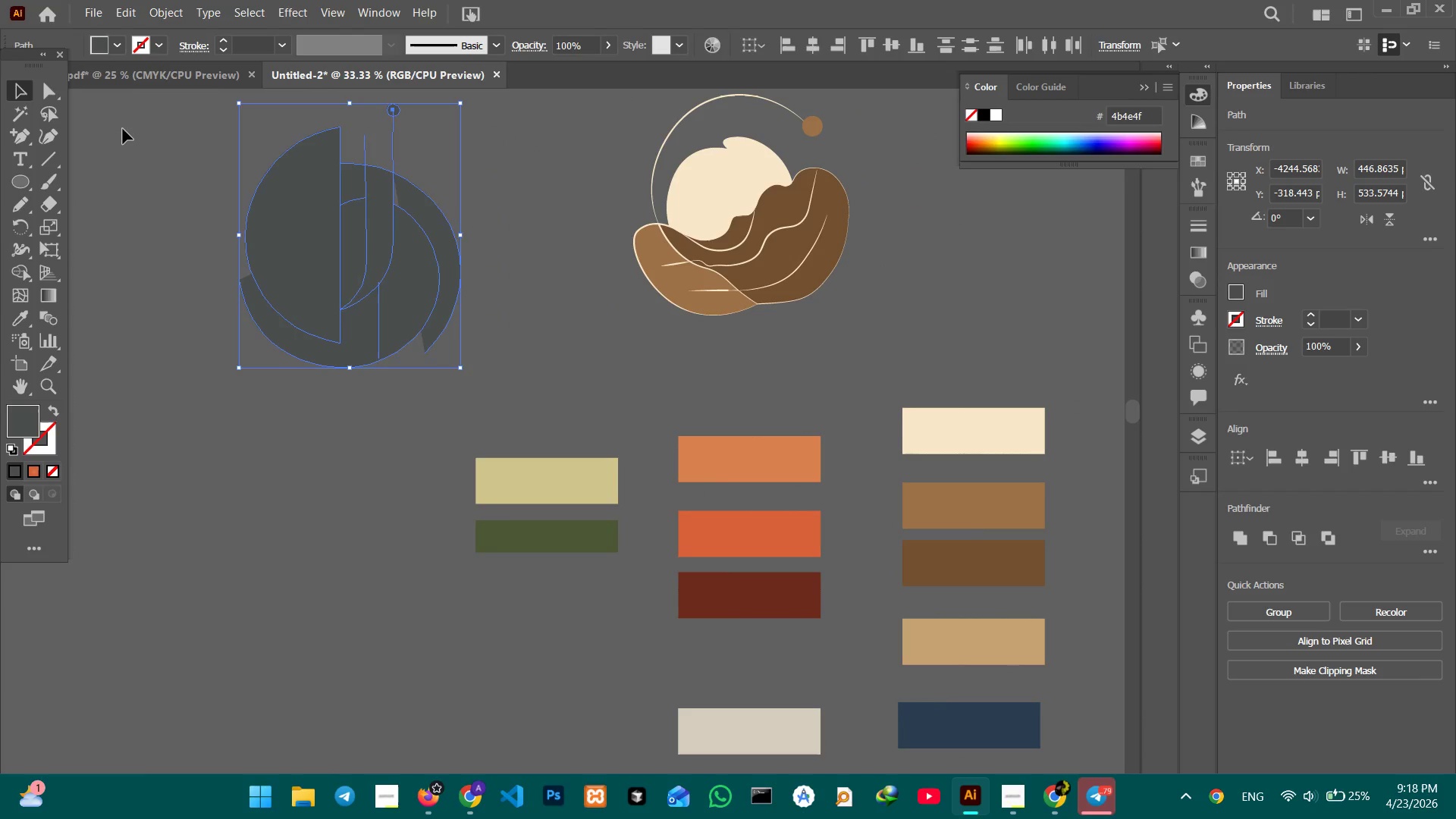 
double_click([123, 129])
 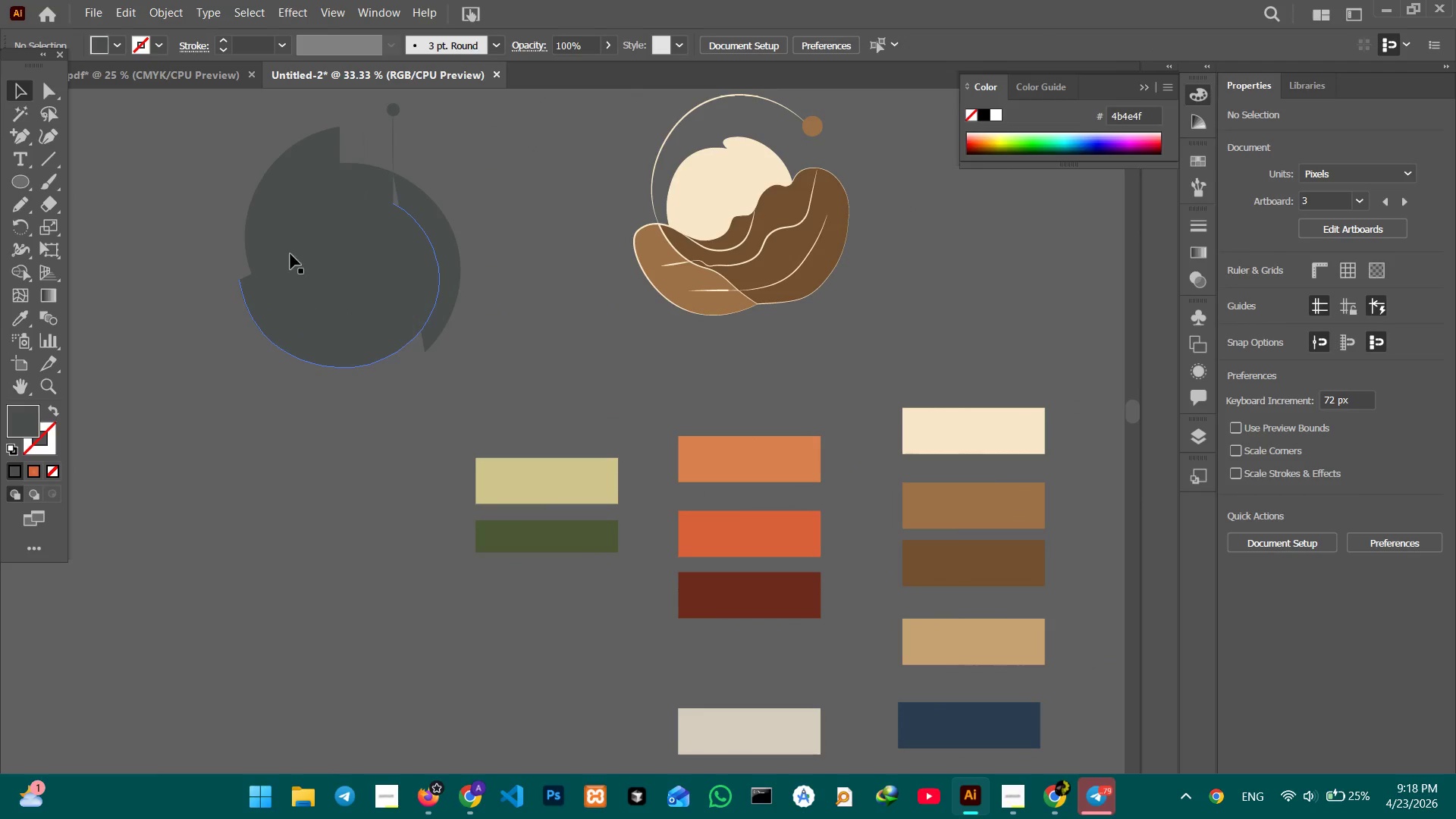 
left_click([290, 243])
 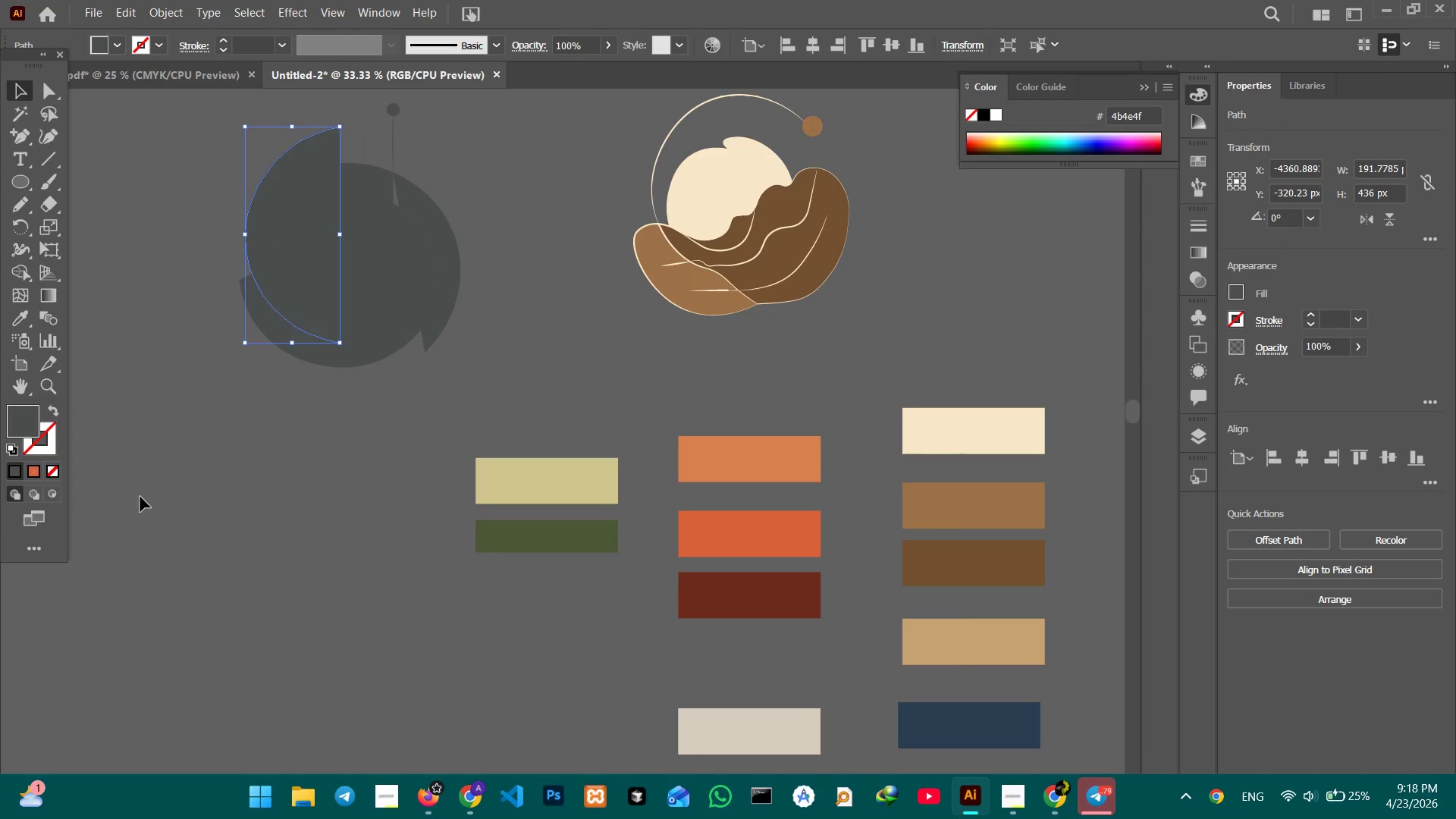 
left_click([29, 464])
 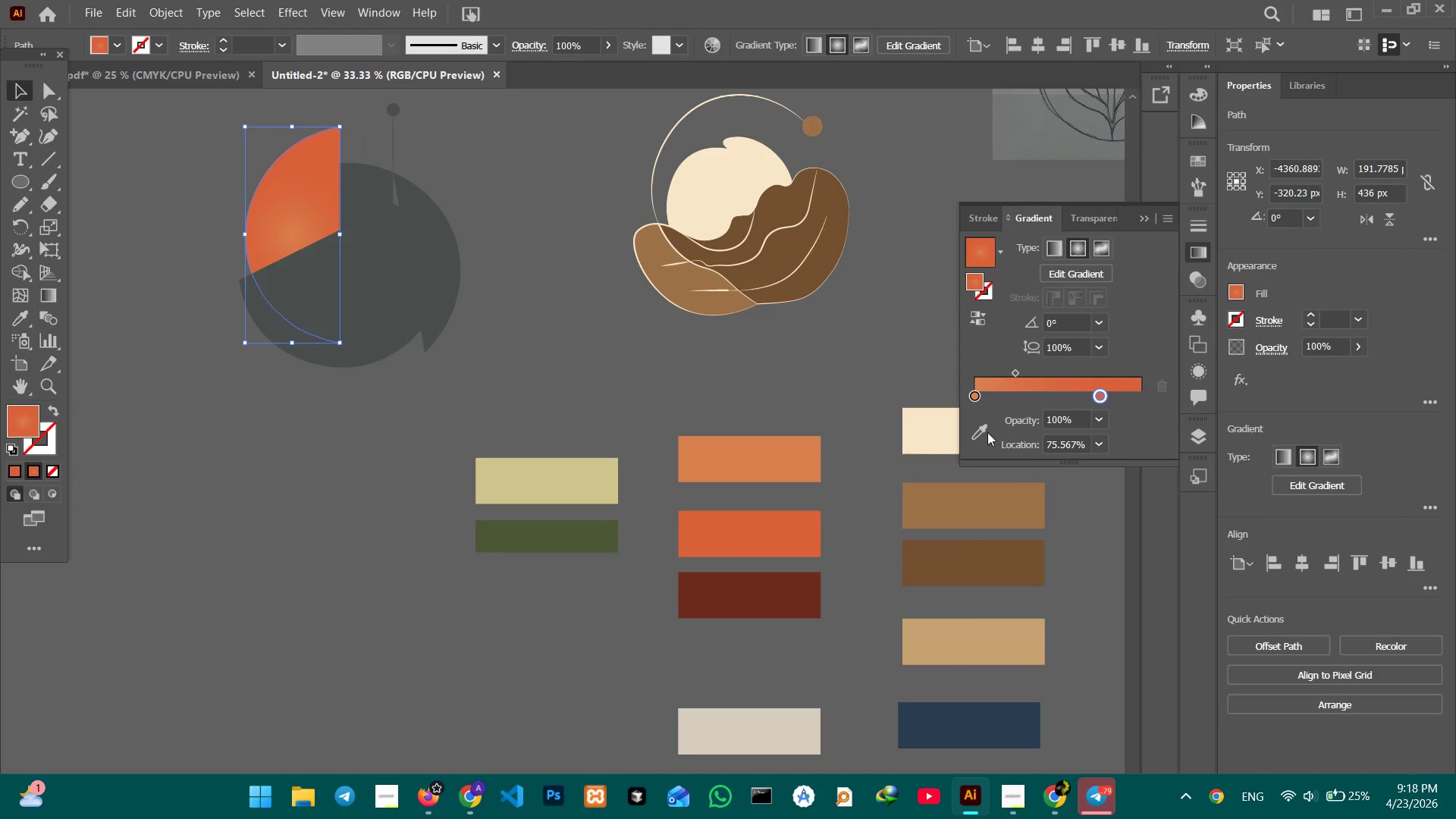 
left_click([979, 426])
 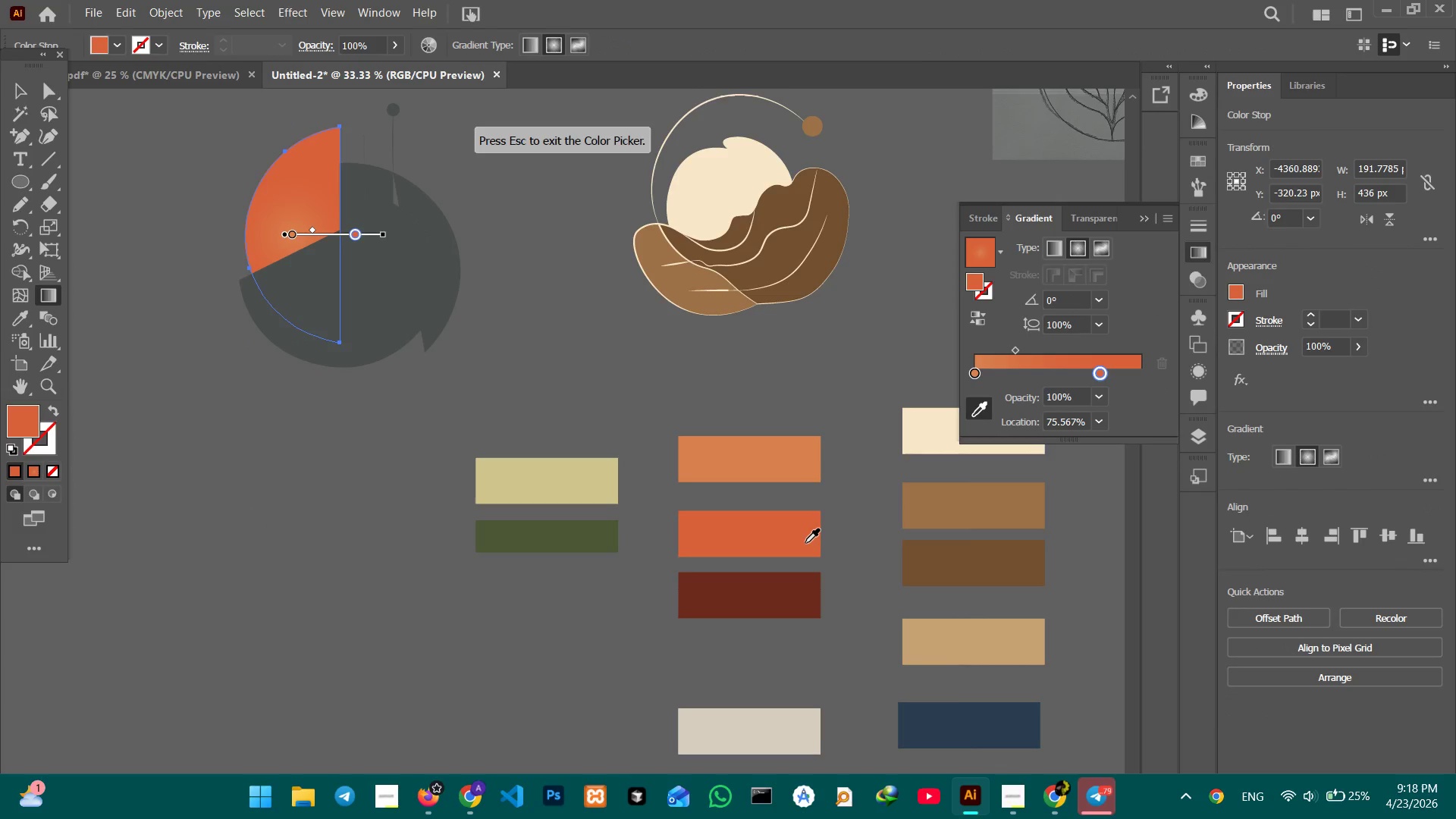 
scroll: coordinate [804, 541], scroll_direction: down, amount: 11.0
 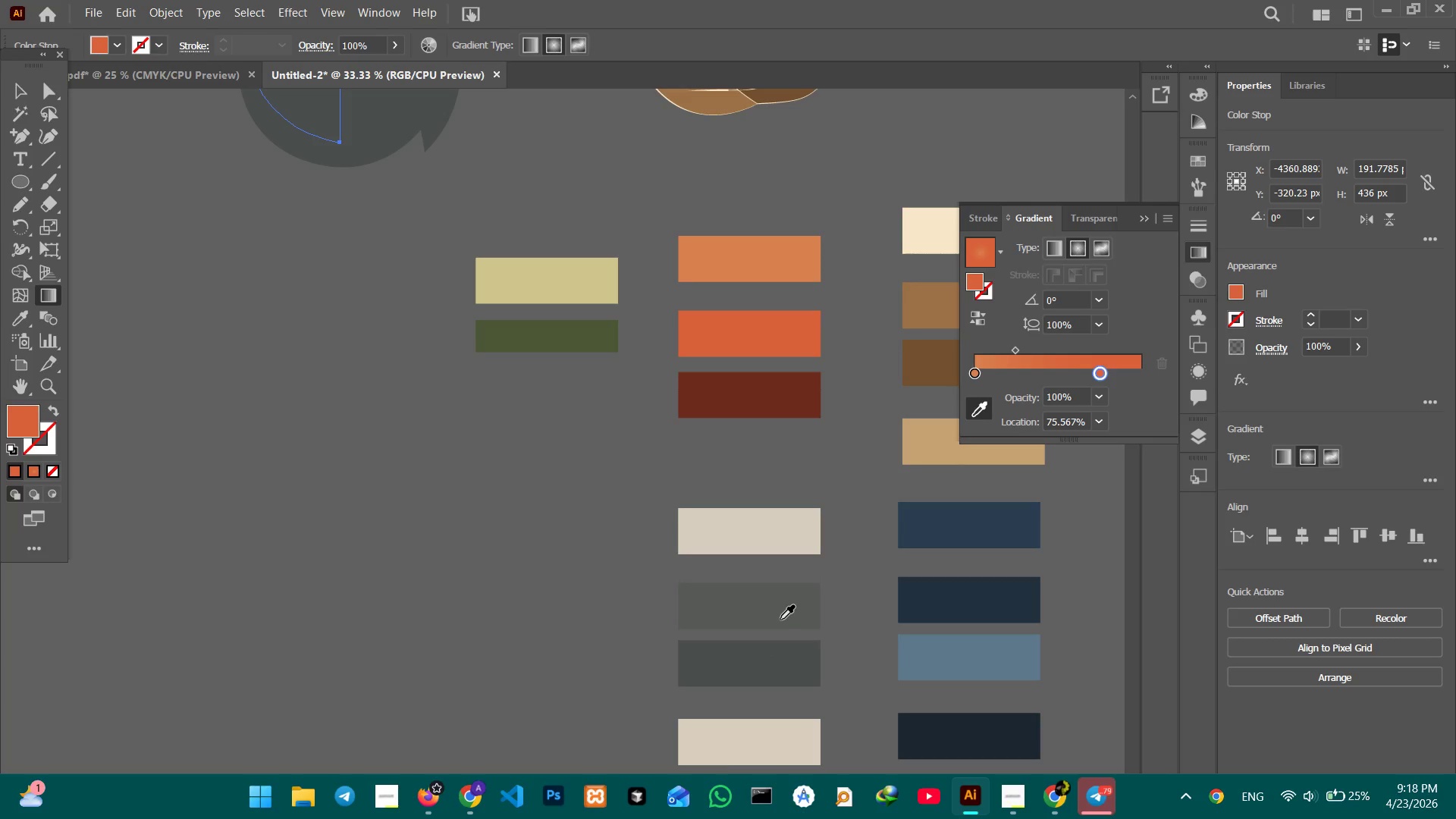 
left_click([780, 613])
 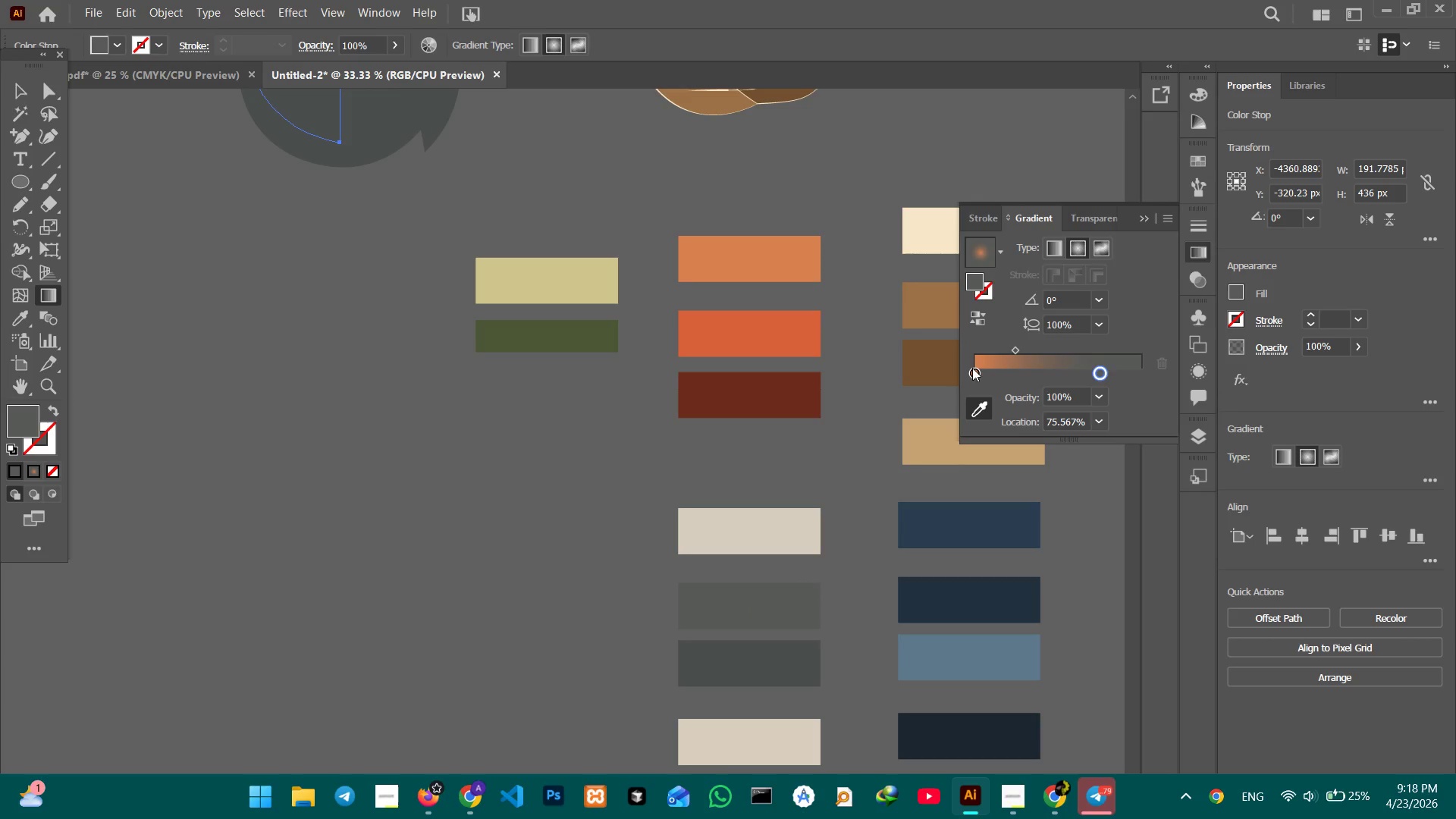 
left_click([972, 372])
 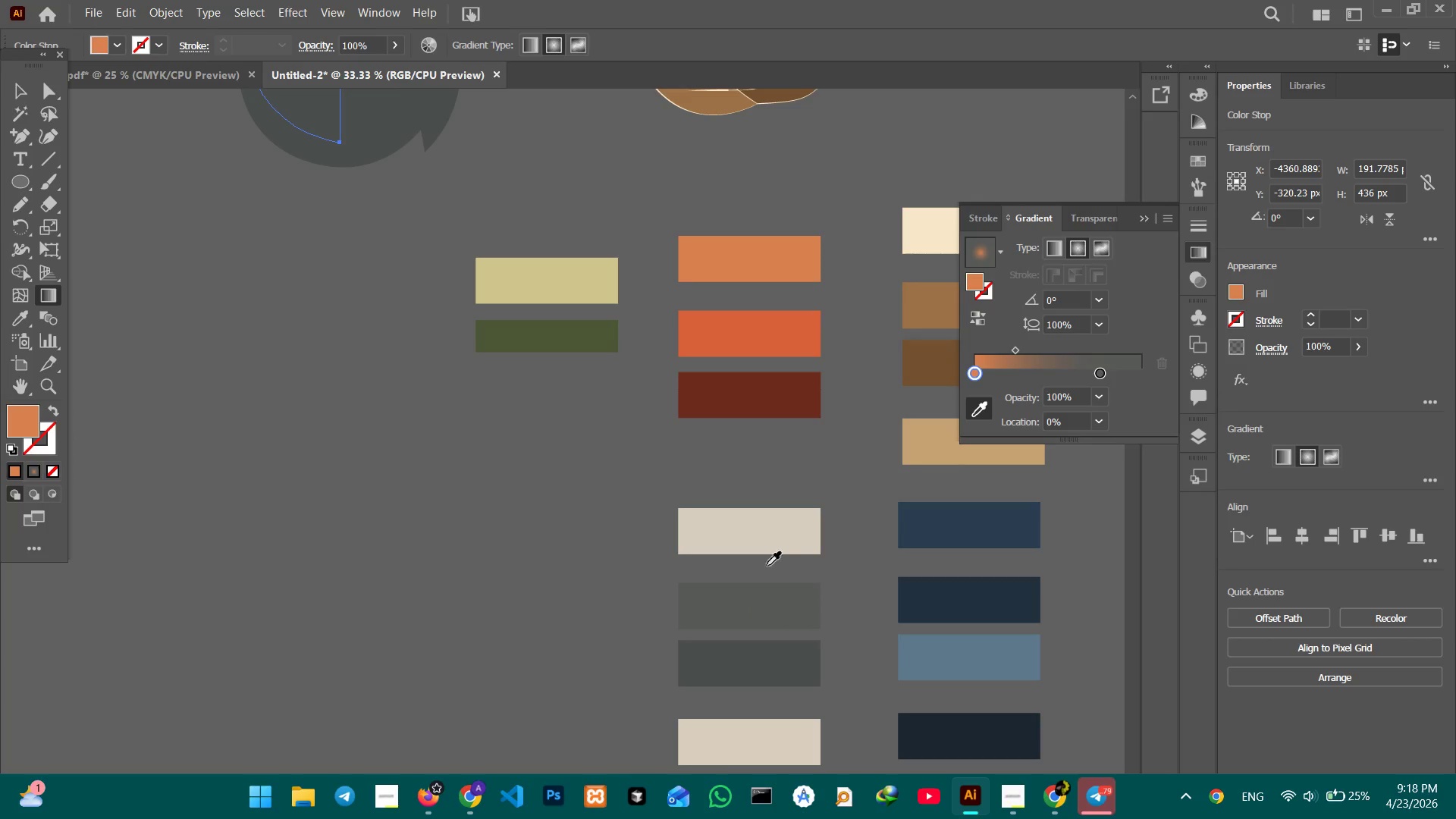 
left_click([771, 540])
 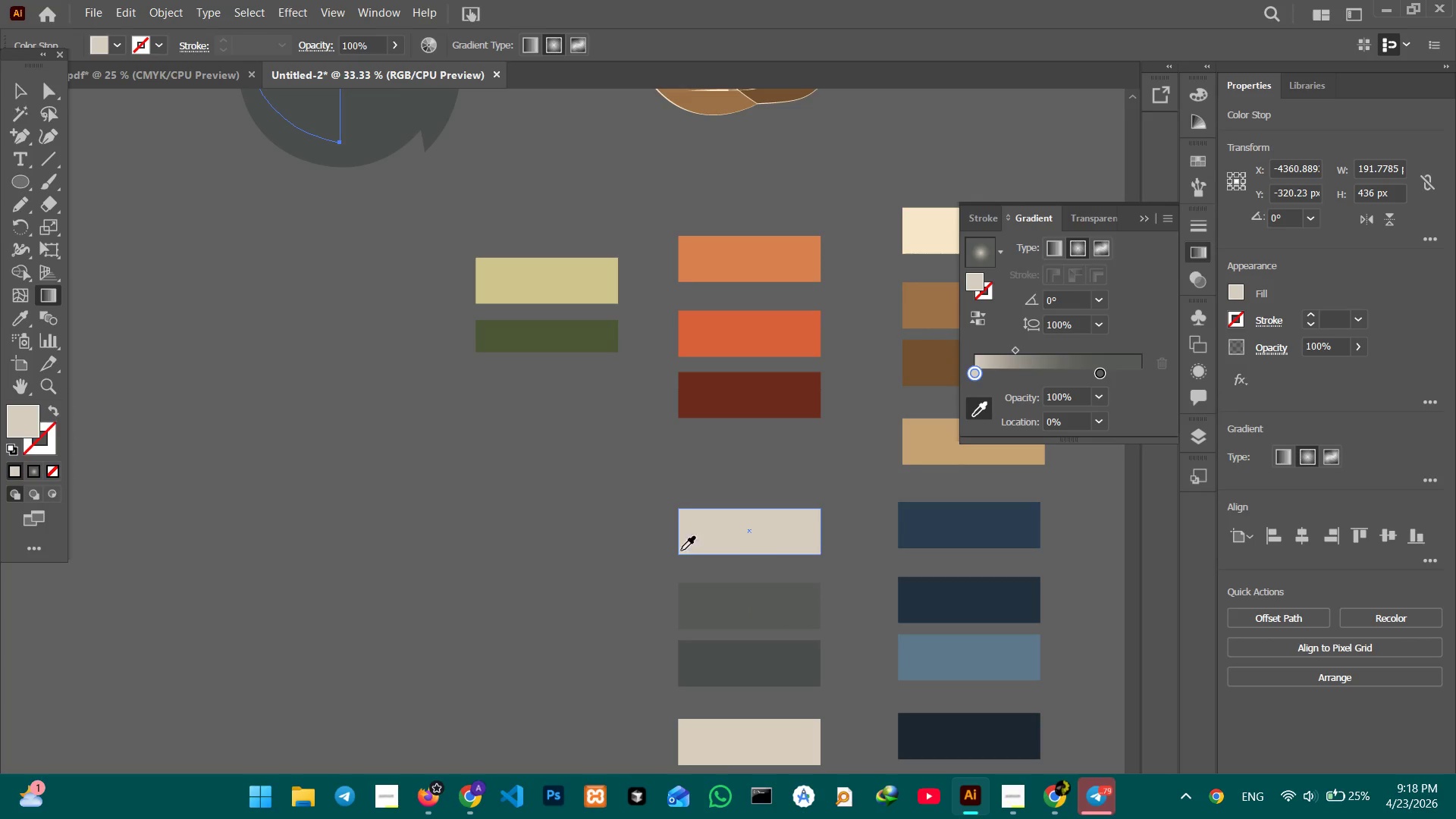 
hold_key(key=Space, duration=0.84)
 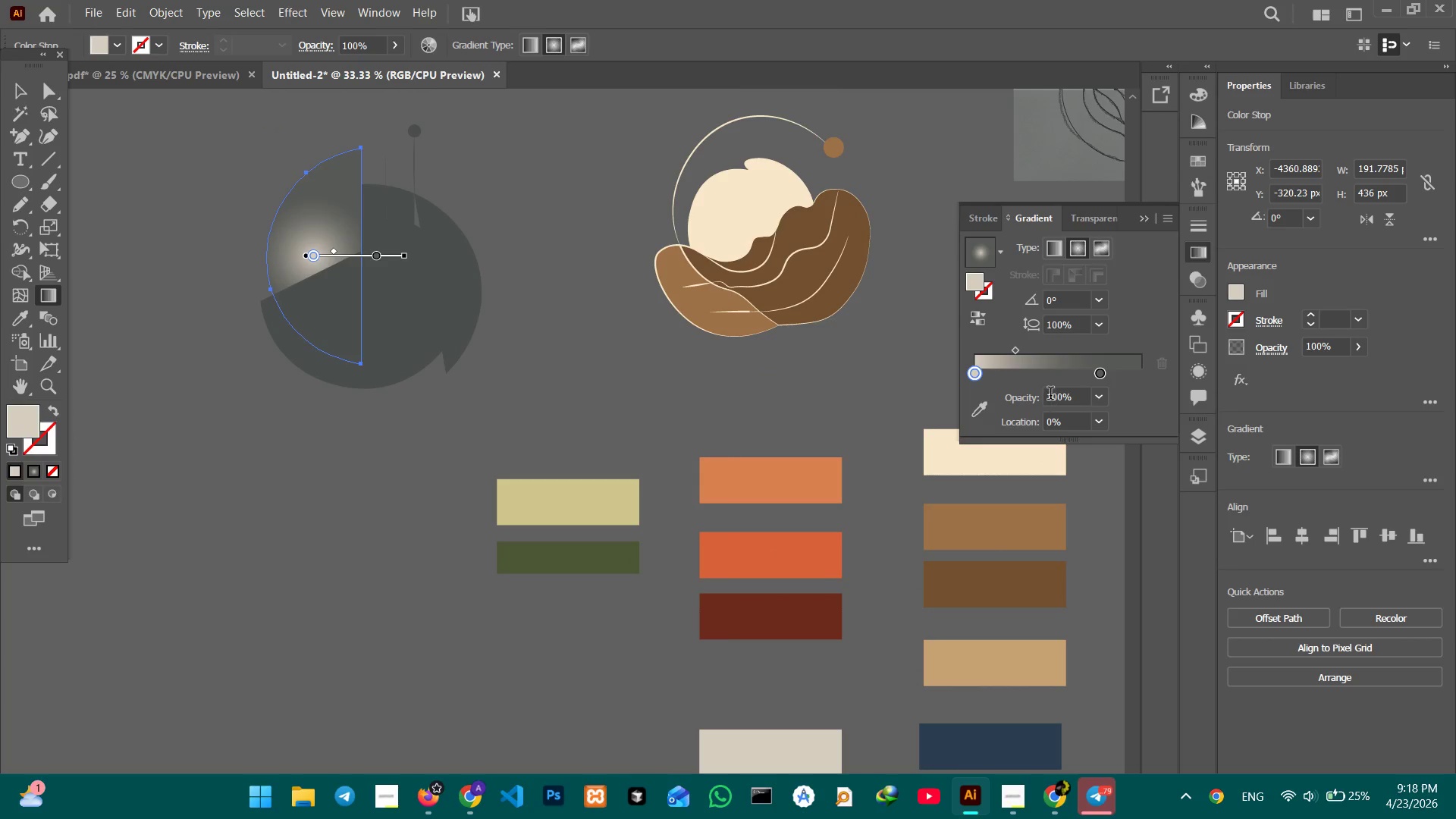 
left_click_drag(start_coordinate=[635, 467], to_coordinate=[656, 689])
 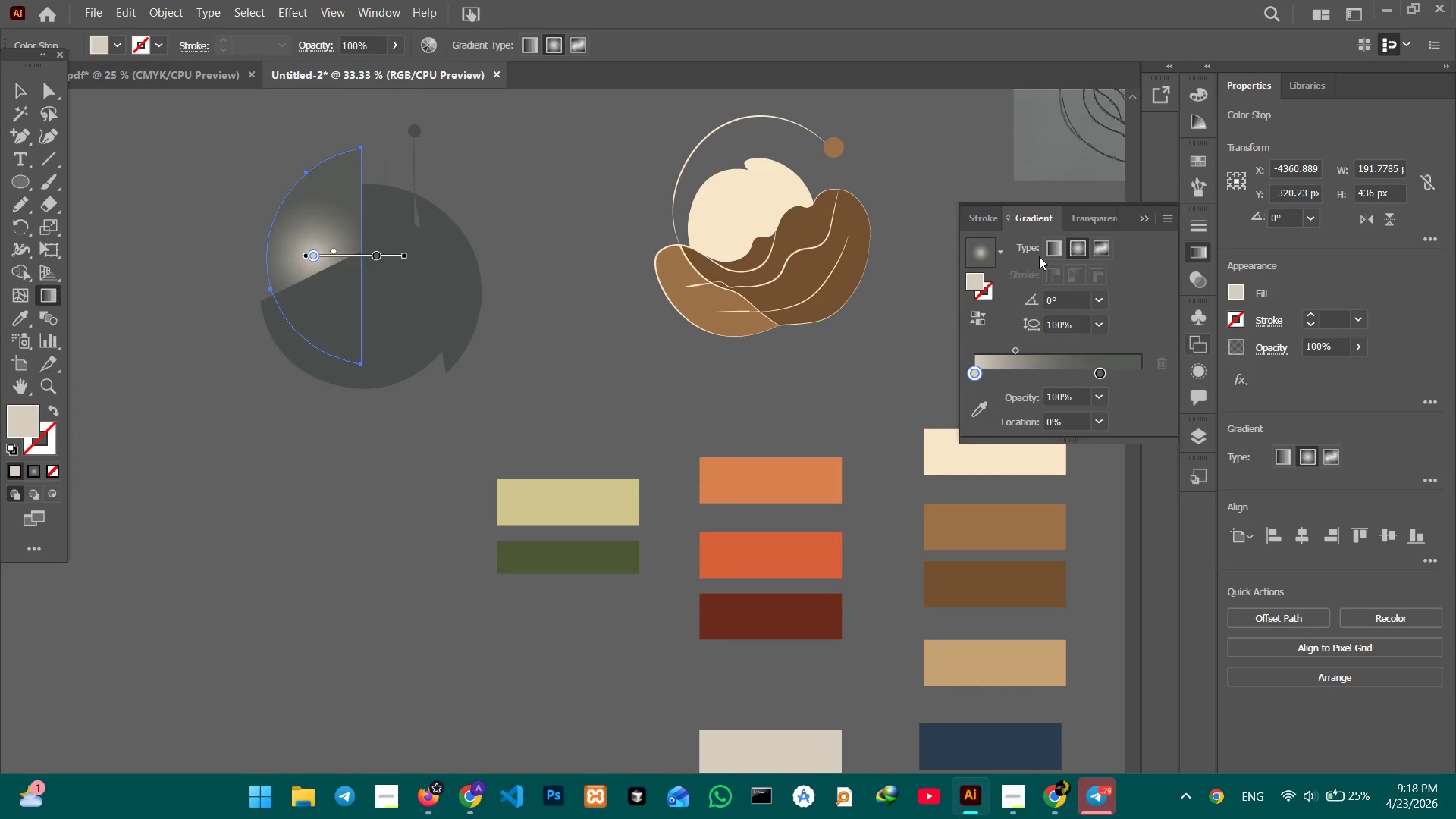 
left_click([1101, 252])
 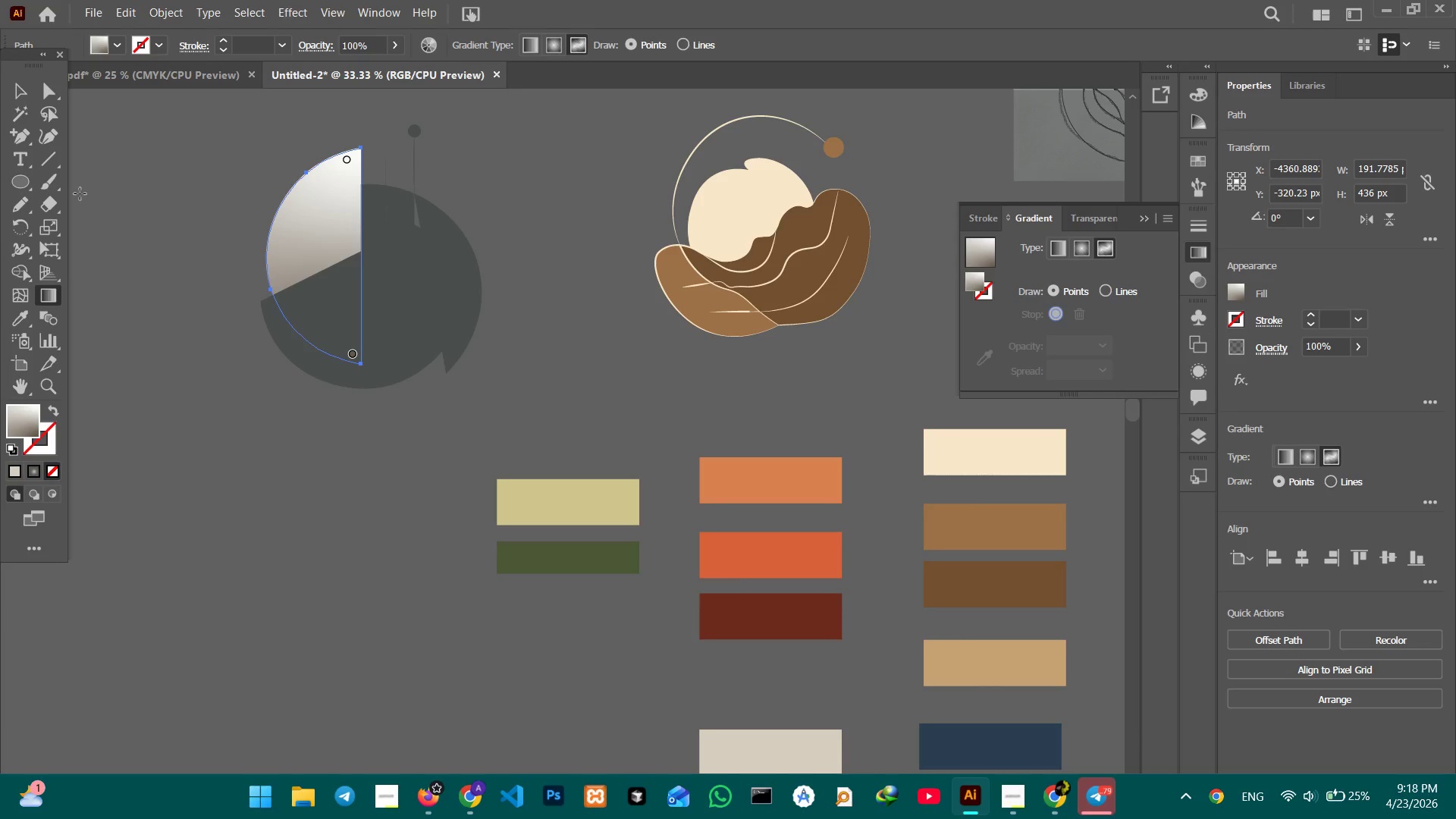 
wait(6.56)
 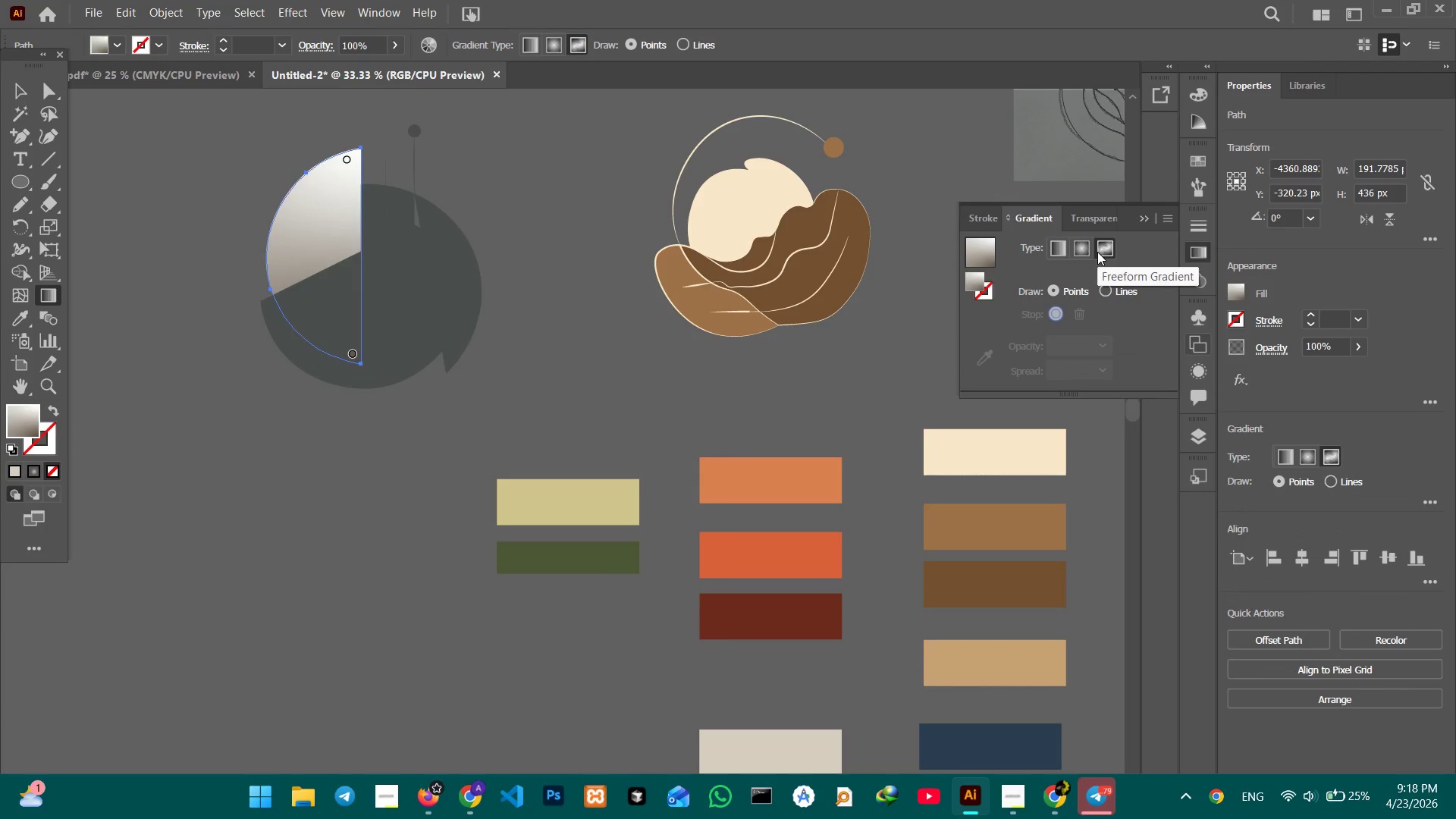 
double_click([213, 165])
 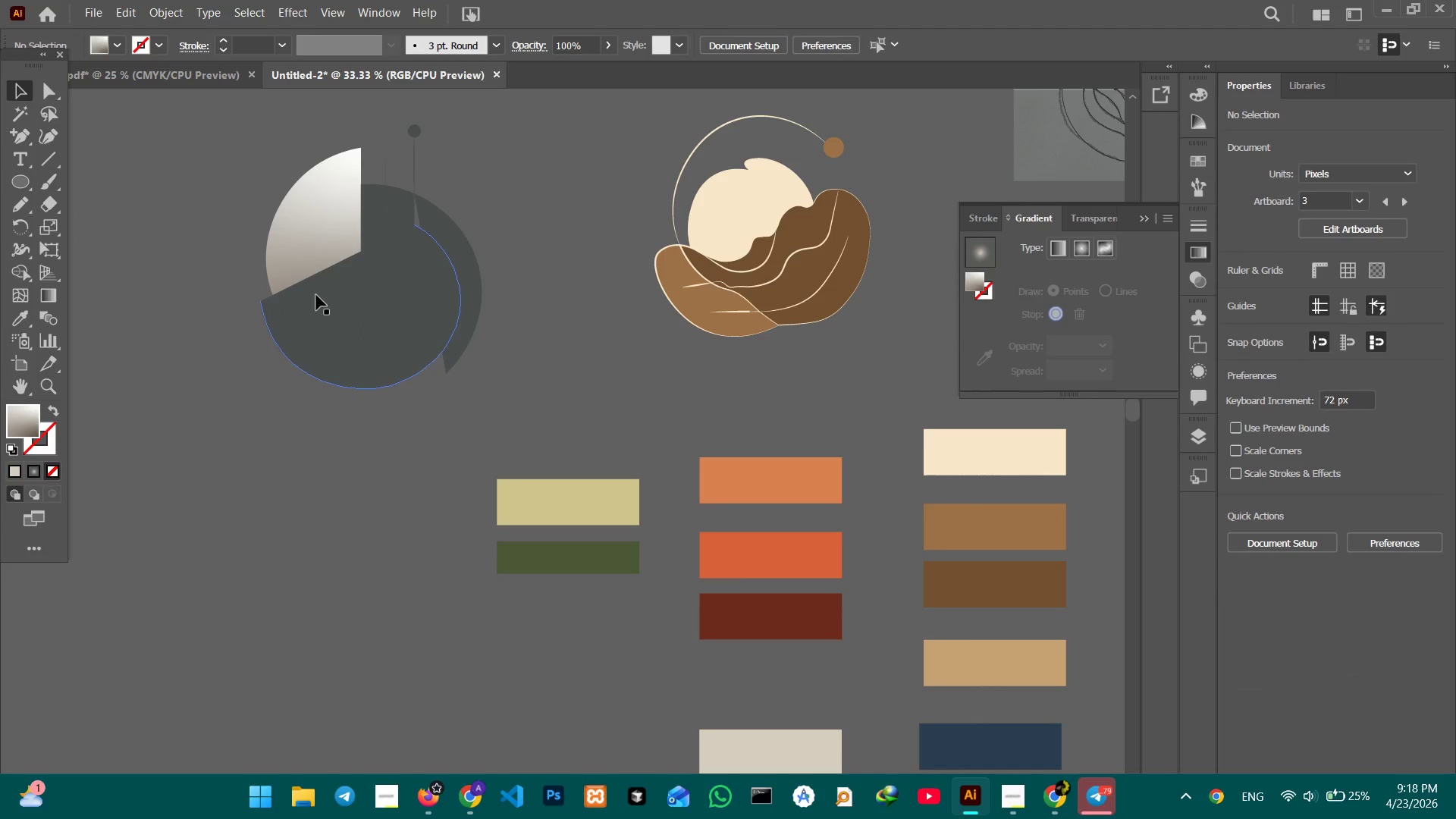 
left_click([315, 301])
 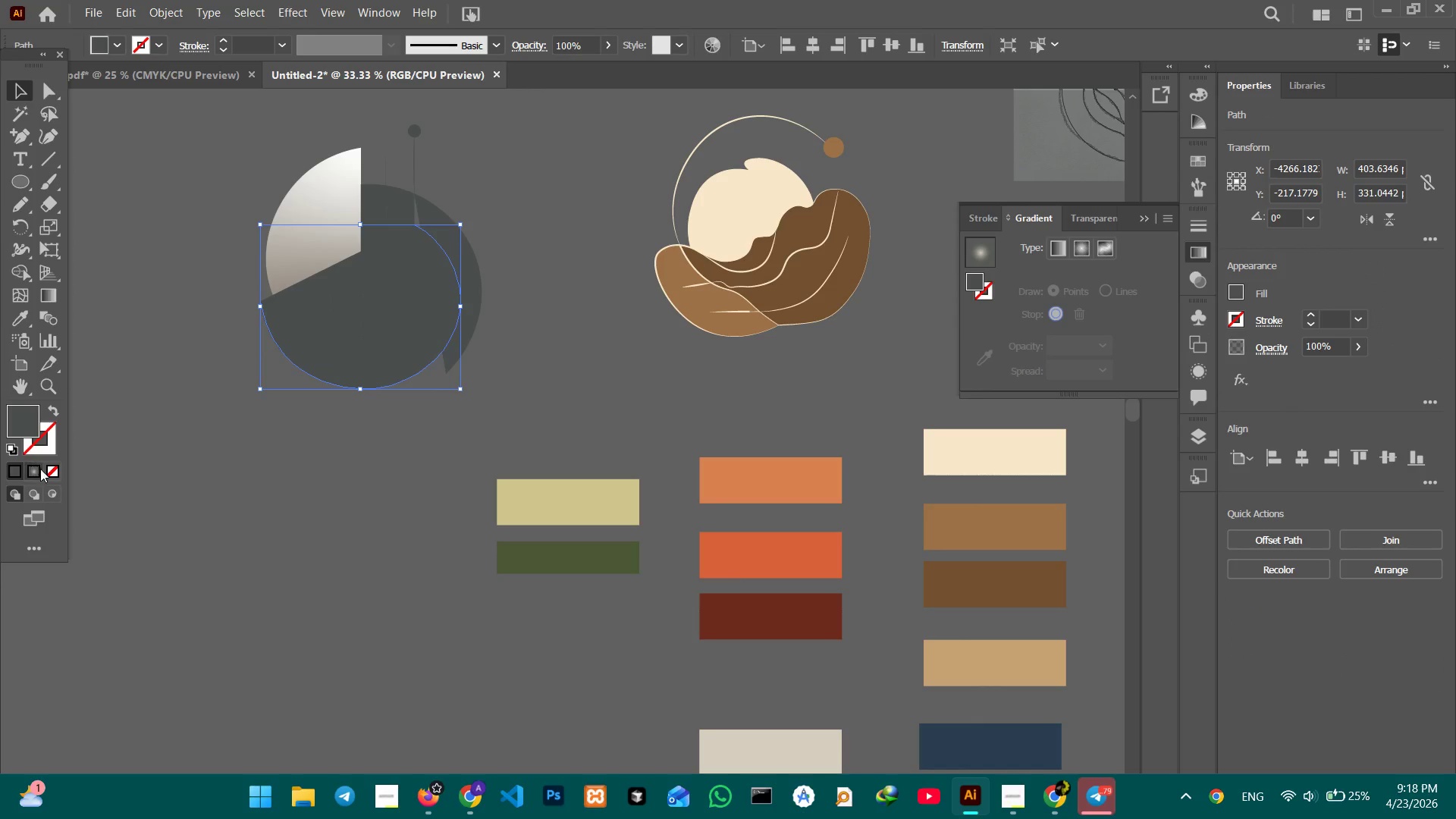 
left_click([48, 469])
 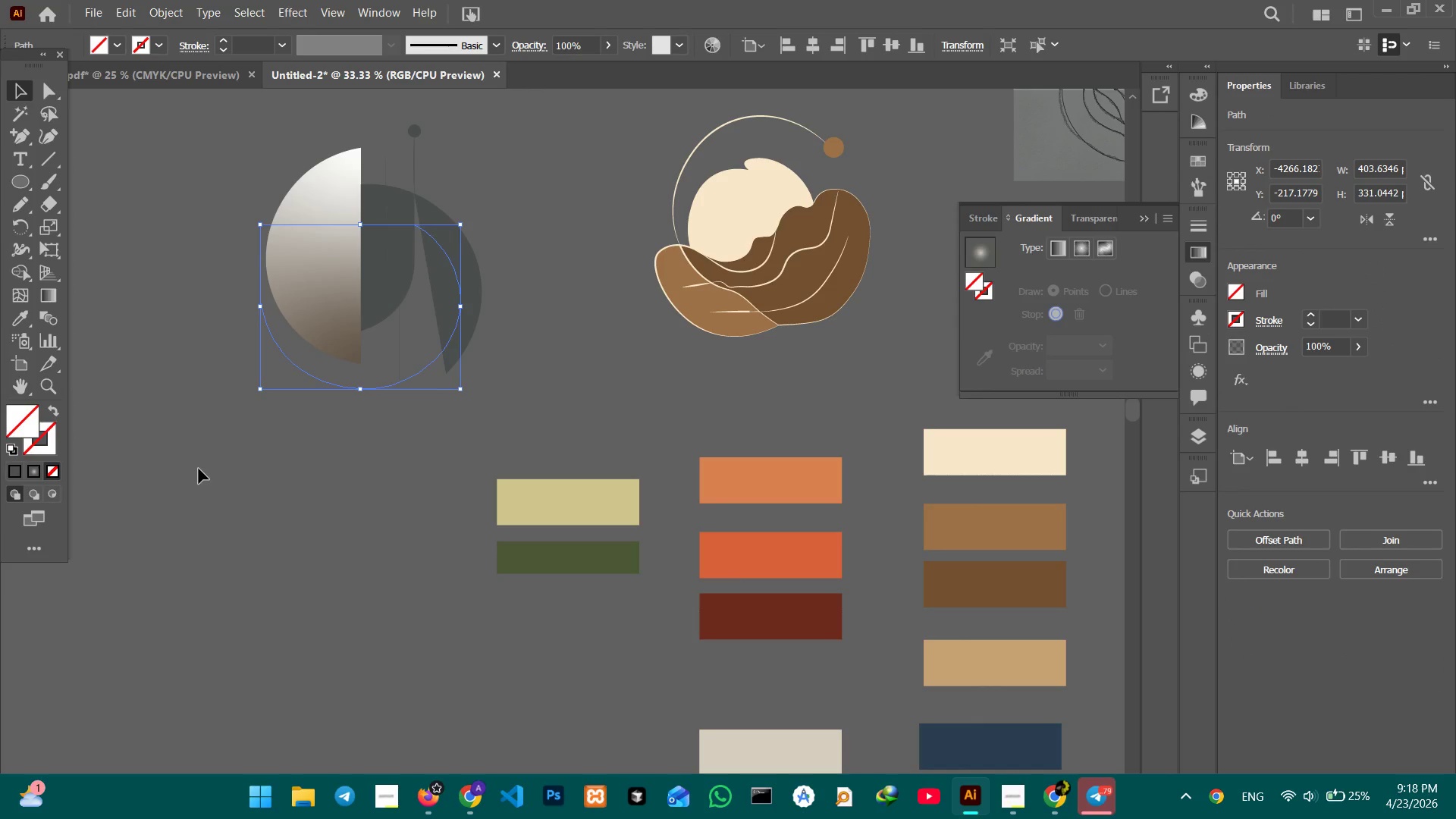 
left_click([199, 469])
 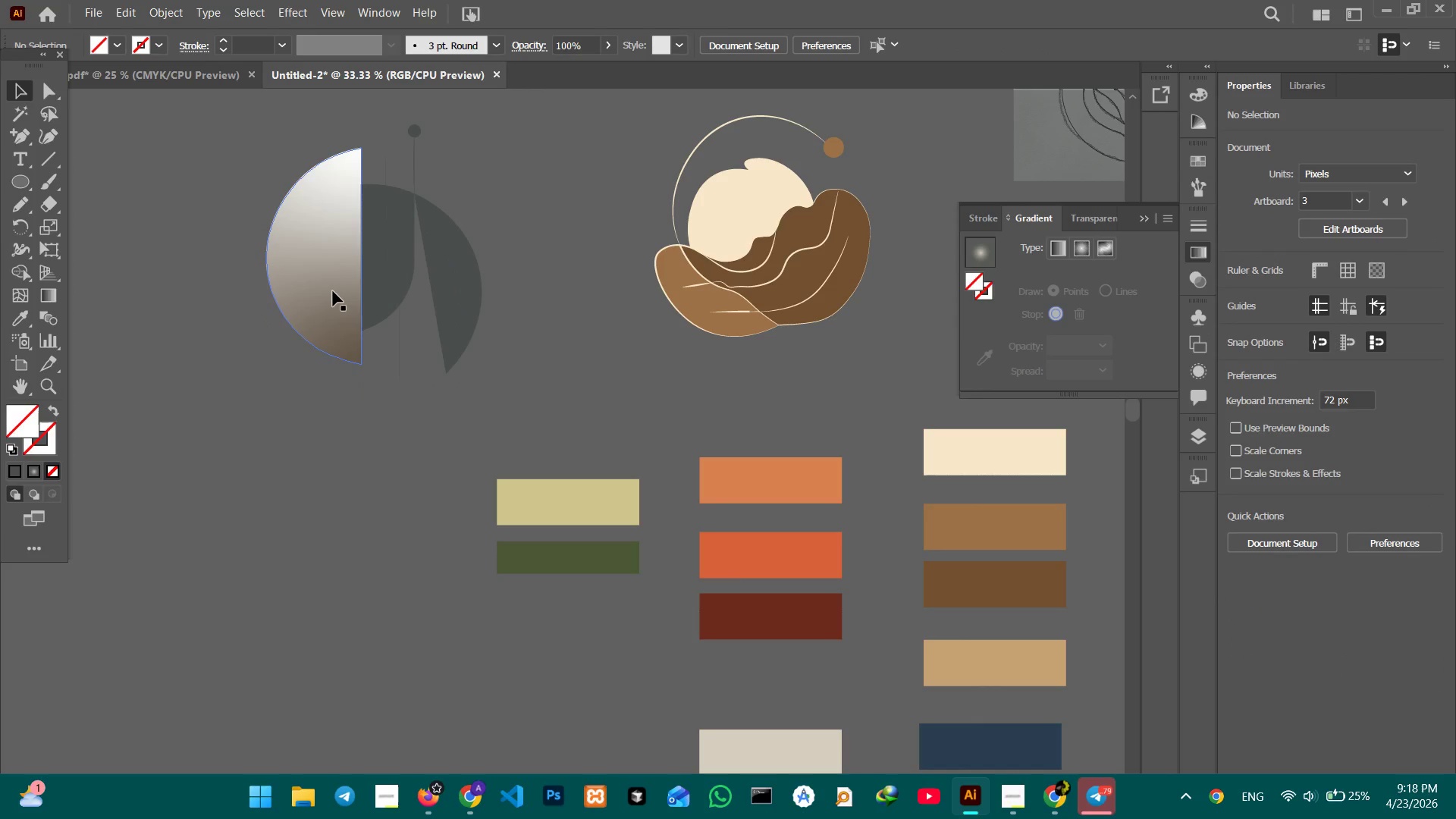 
left_click([333, 291])
 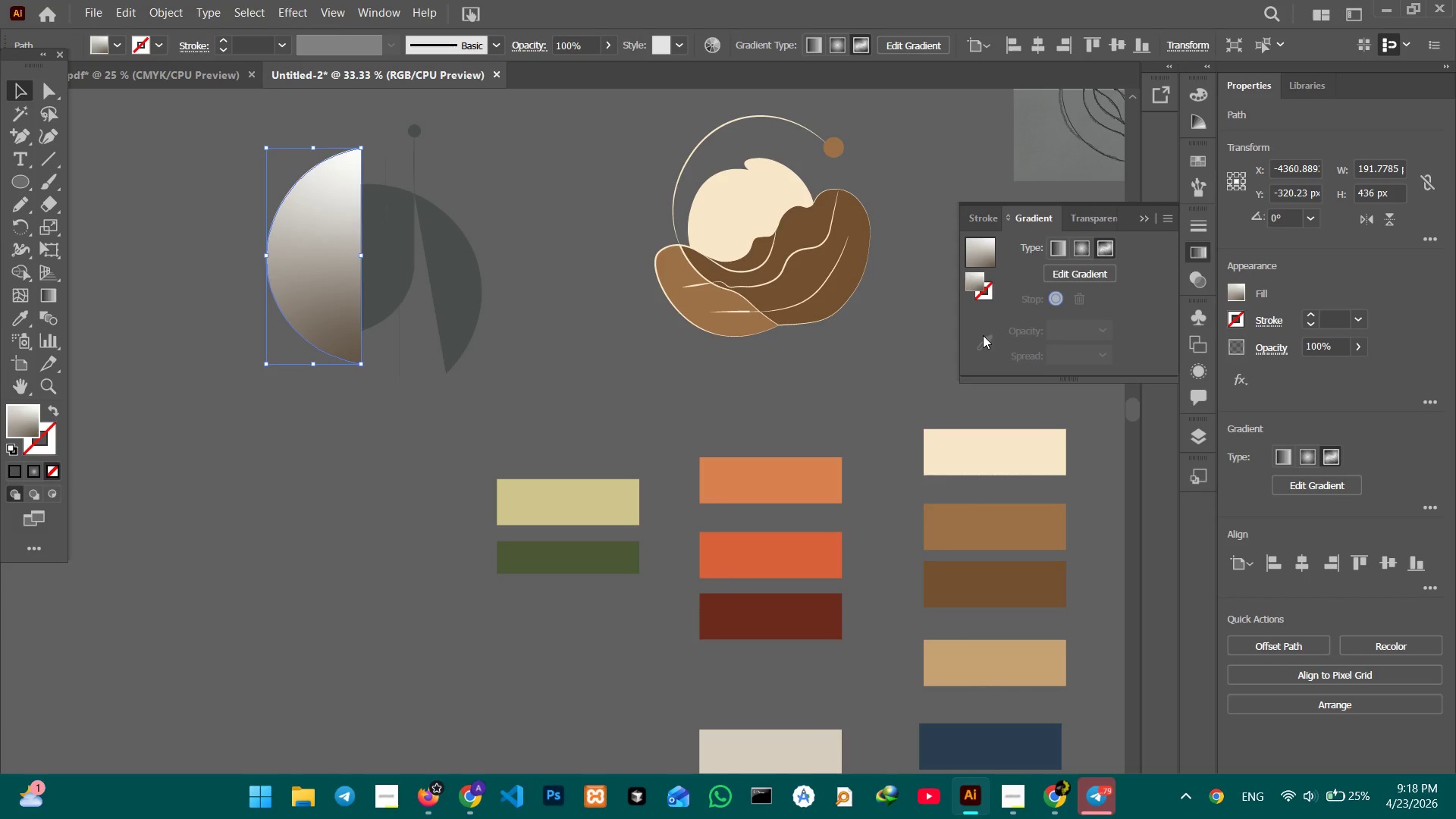 
left_click([987, 342])
 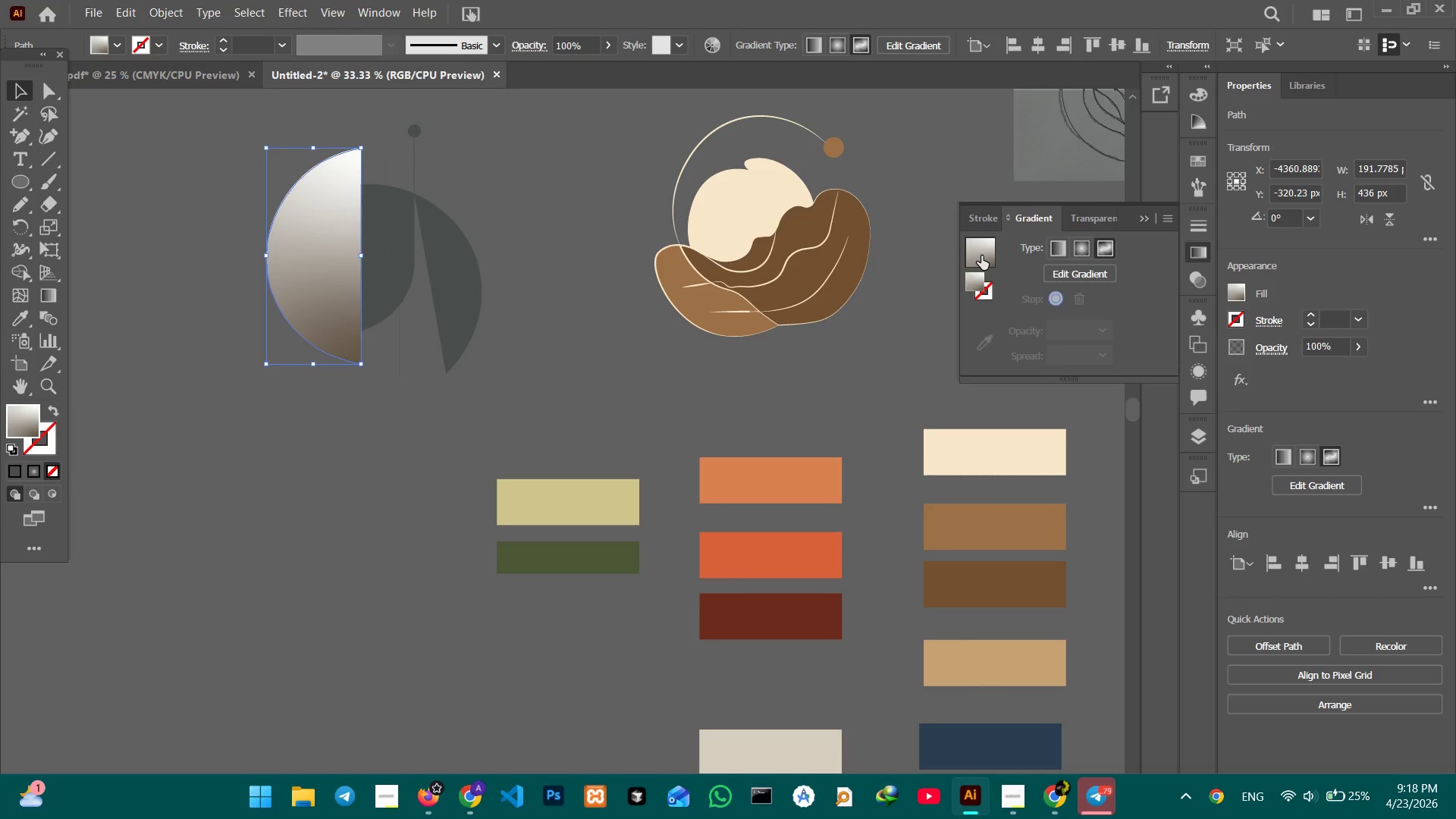 
double_click([981, 256])
 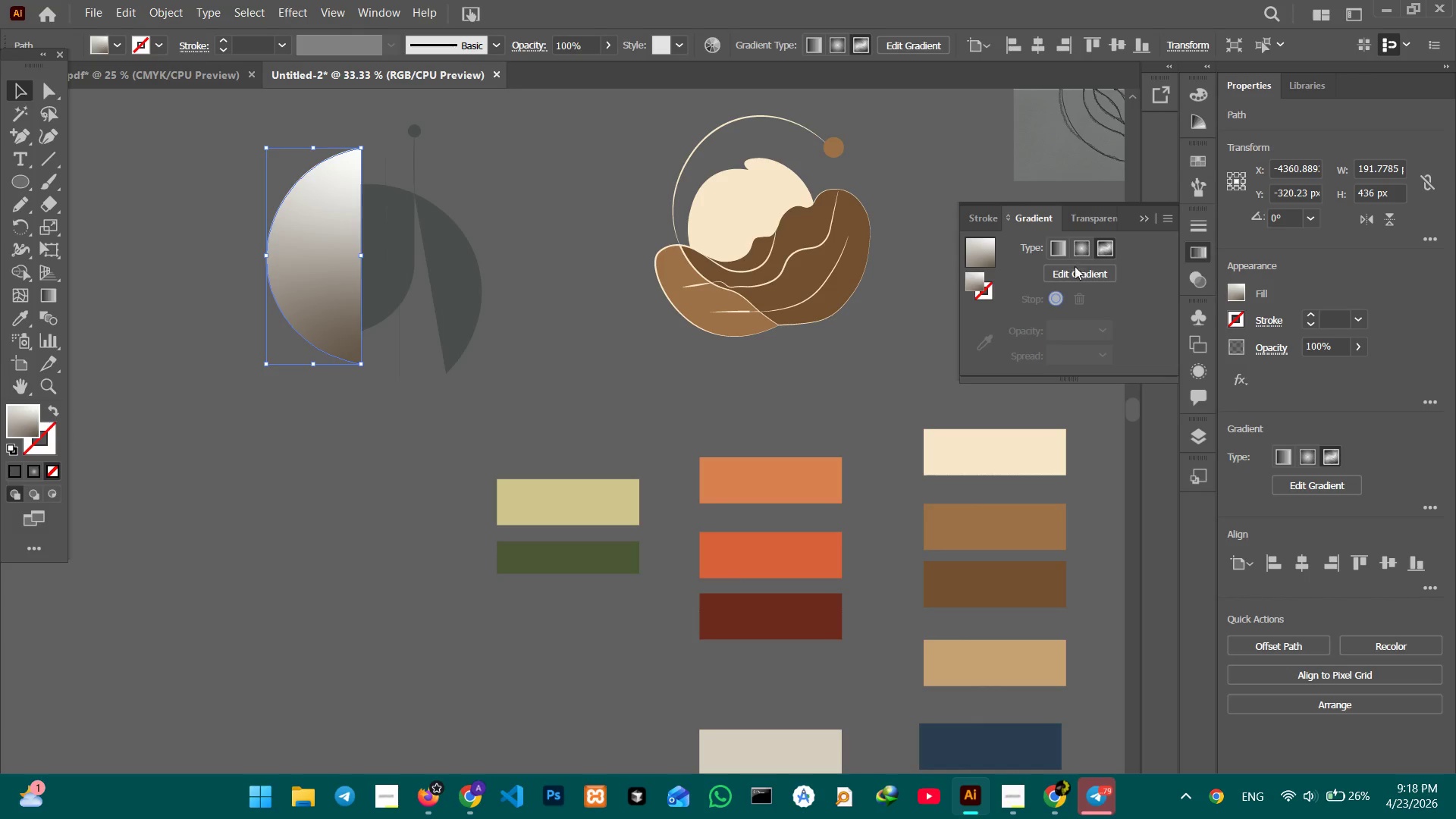 
left_click([1075, 270])
 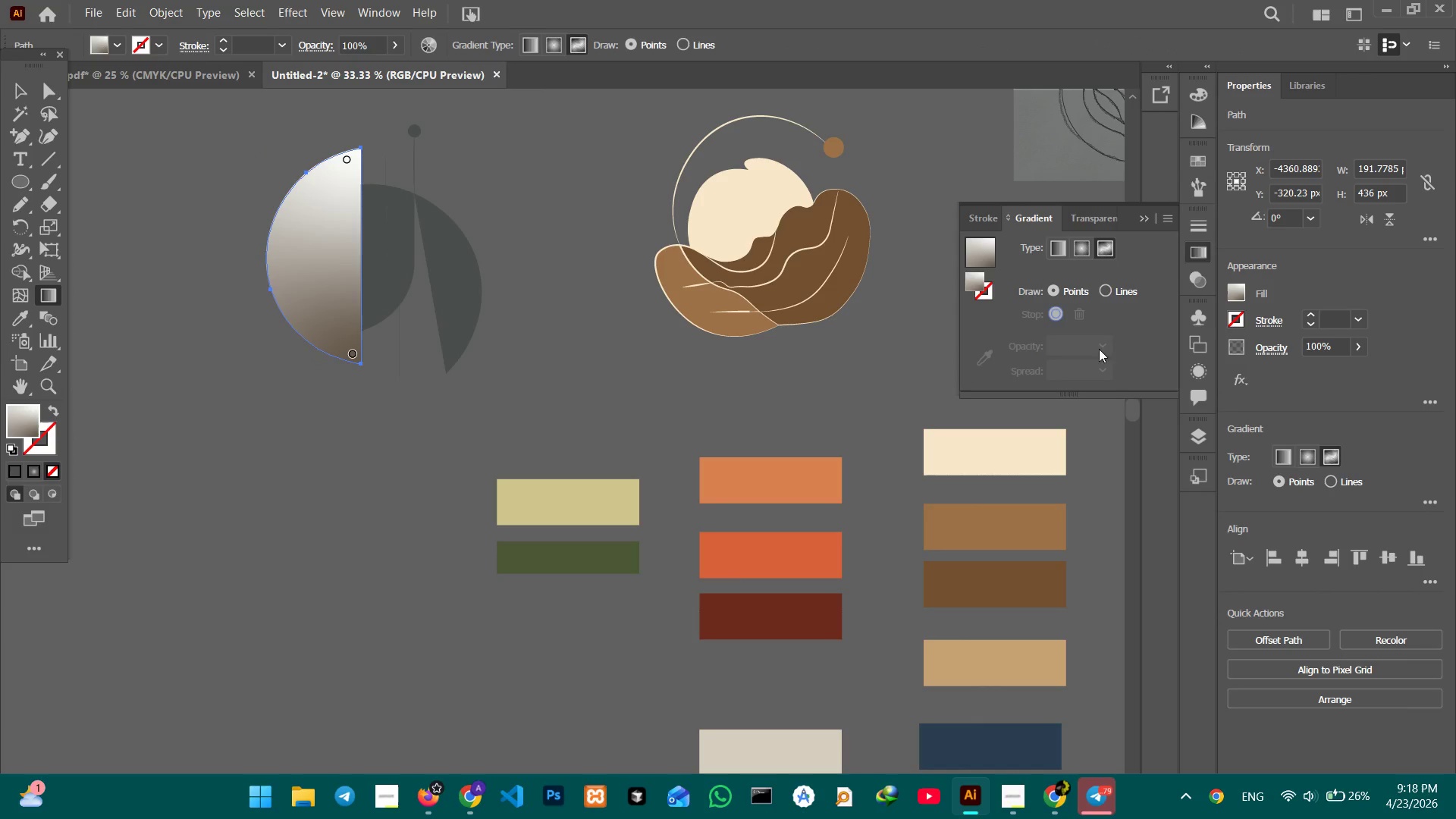 
scroll: coordinate [1091, 335], scroll_direction: down, amount: 4.0
 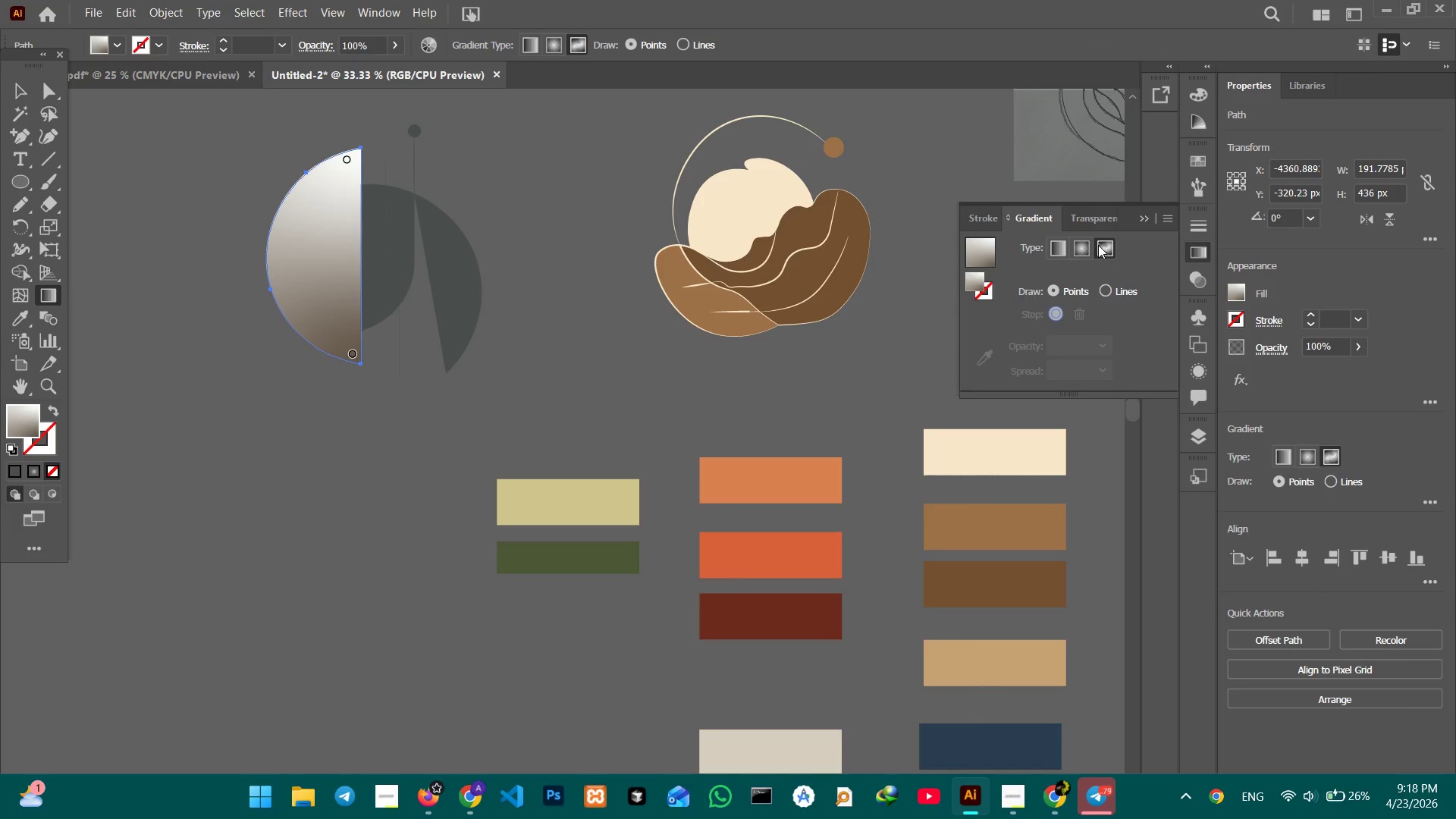 
left_click([1098, 245])
 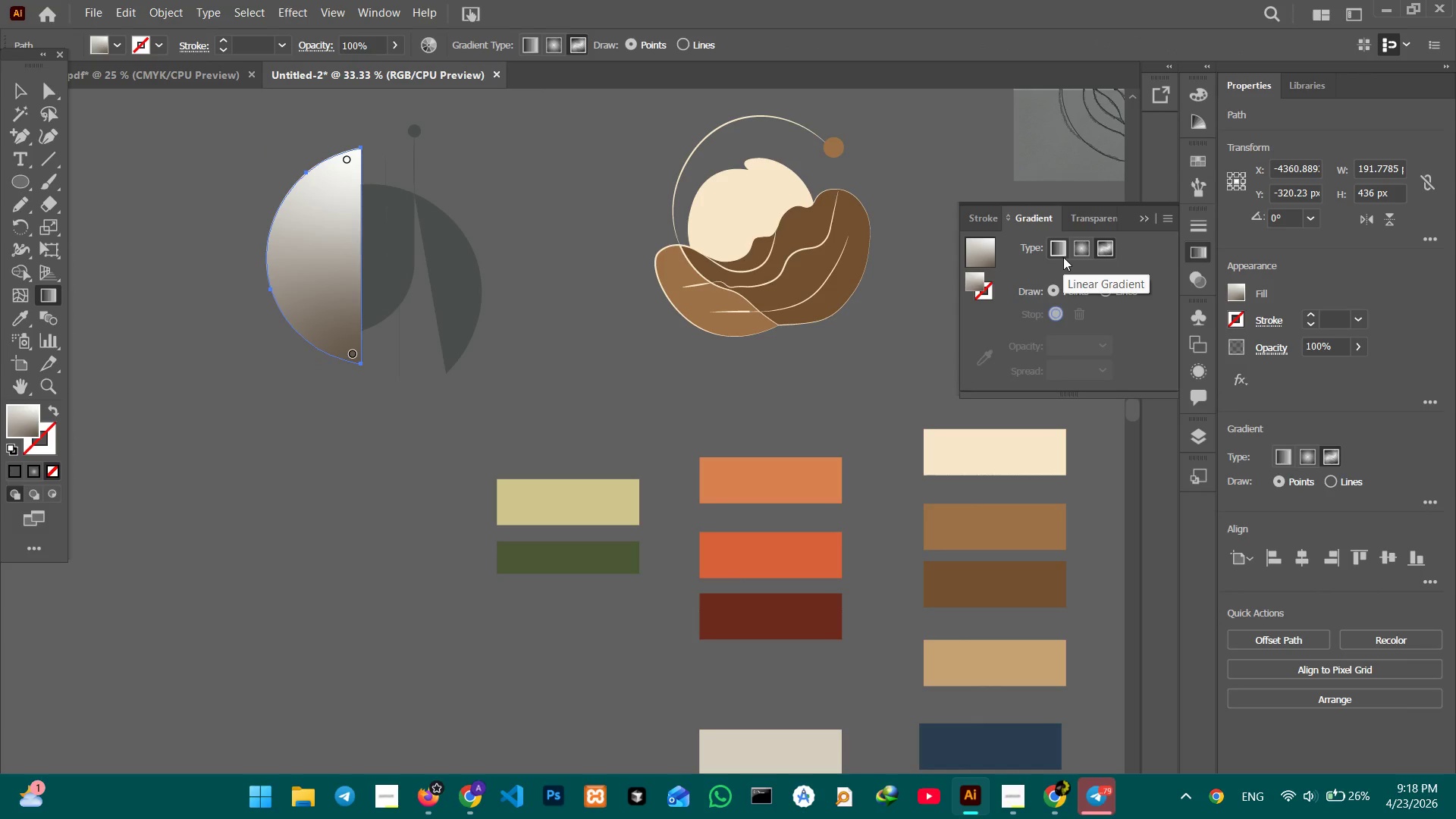 
left_click([1064, 256])
 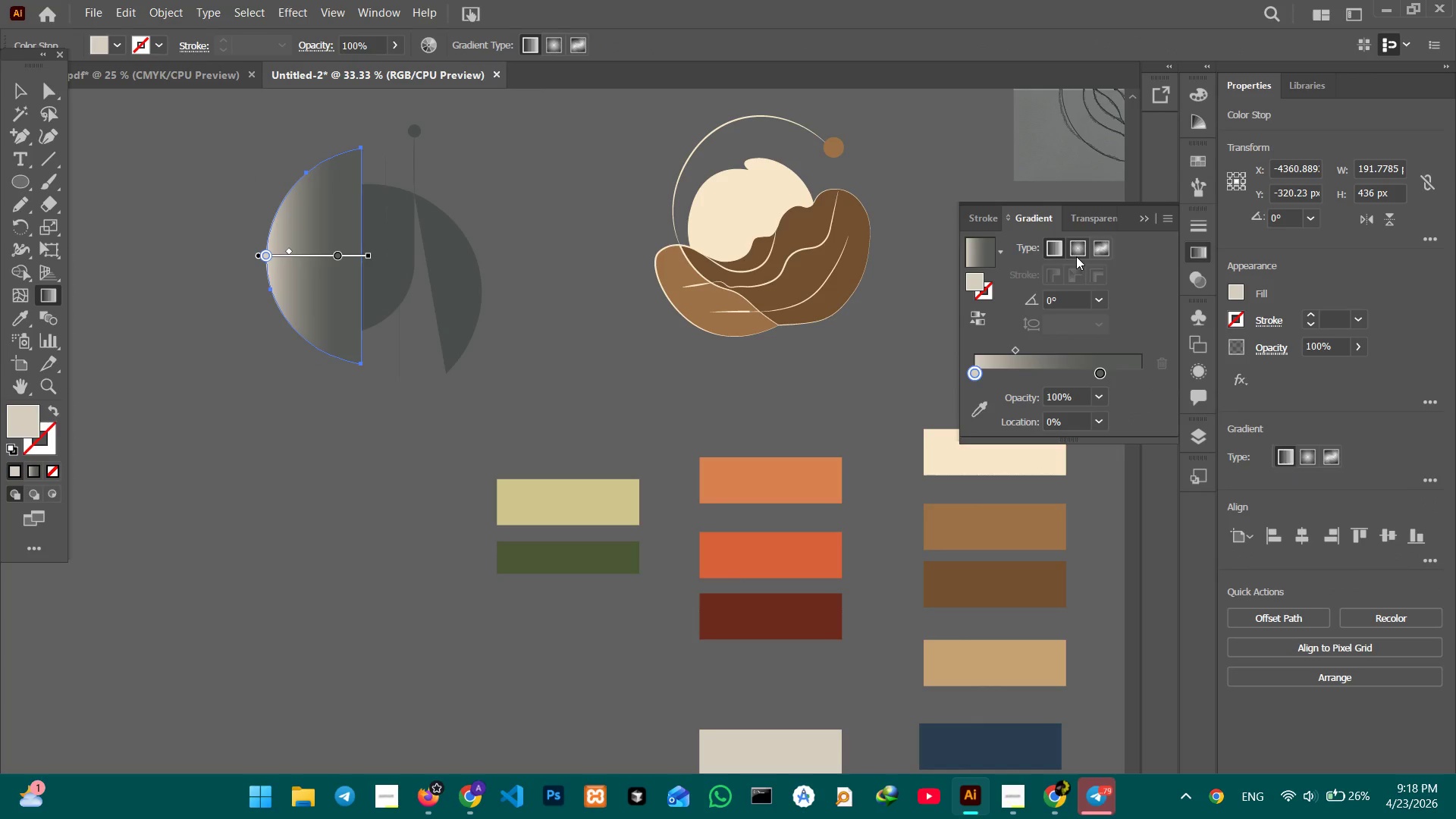 
left_click([1078, 256])
 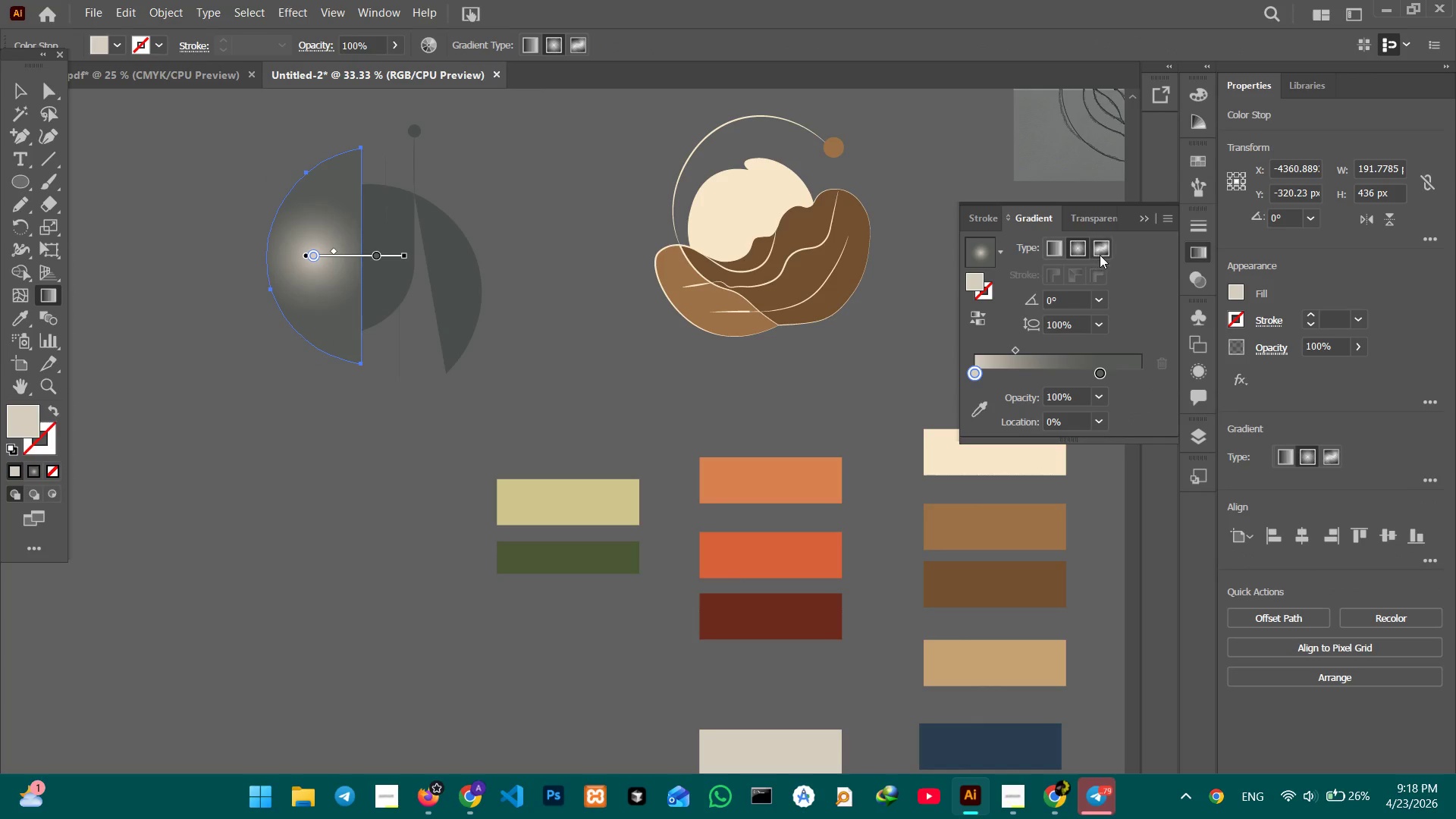 
left_click([1100, 255])
 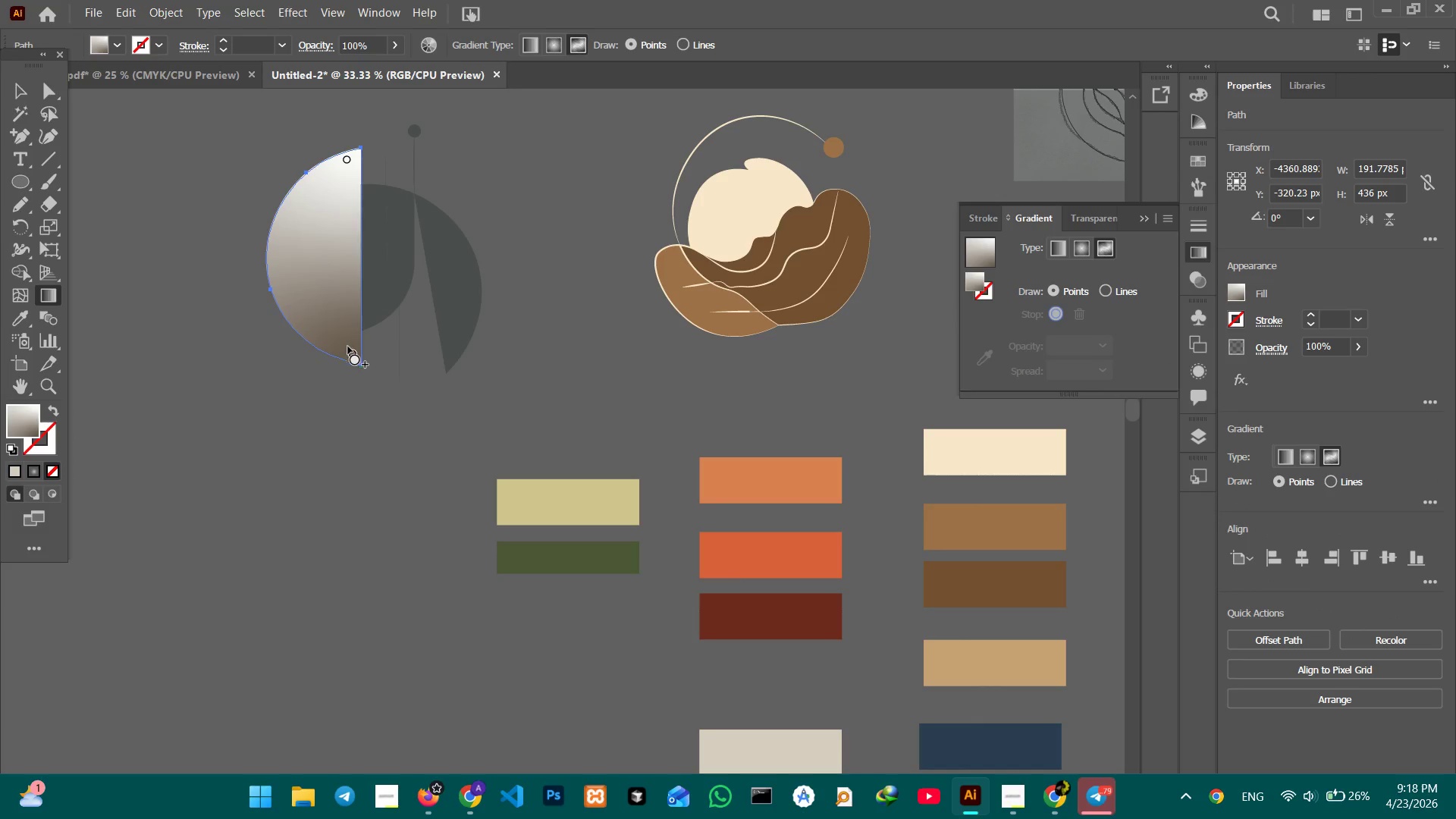 
double_click([347, 351])
 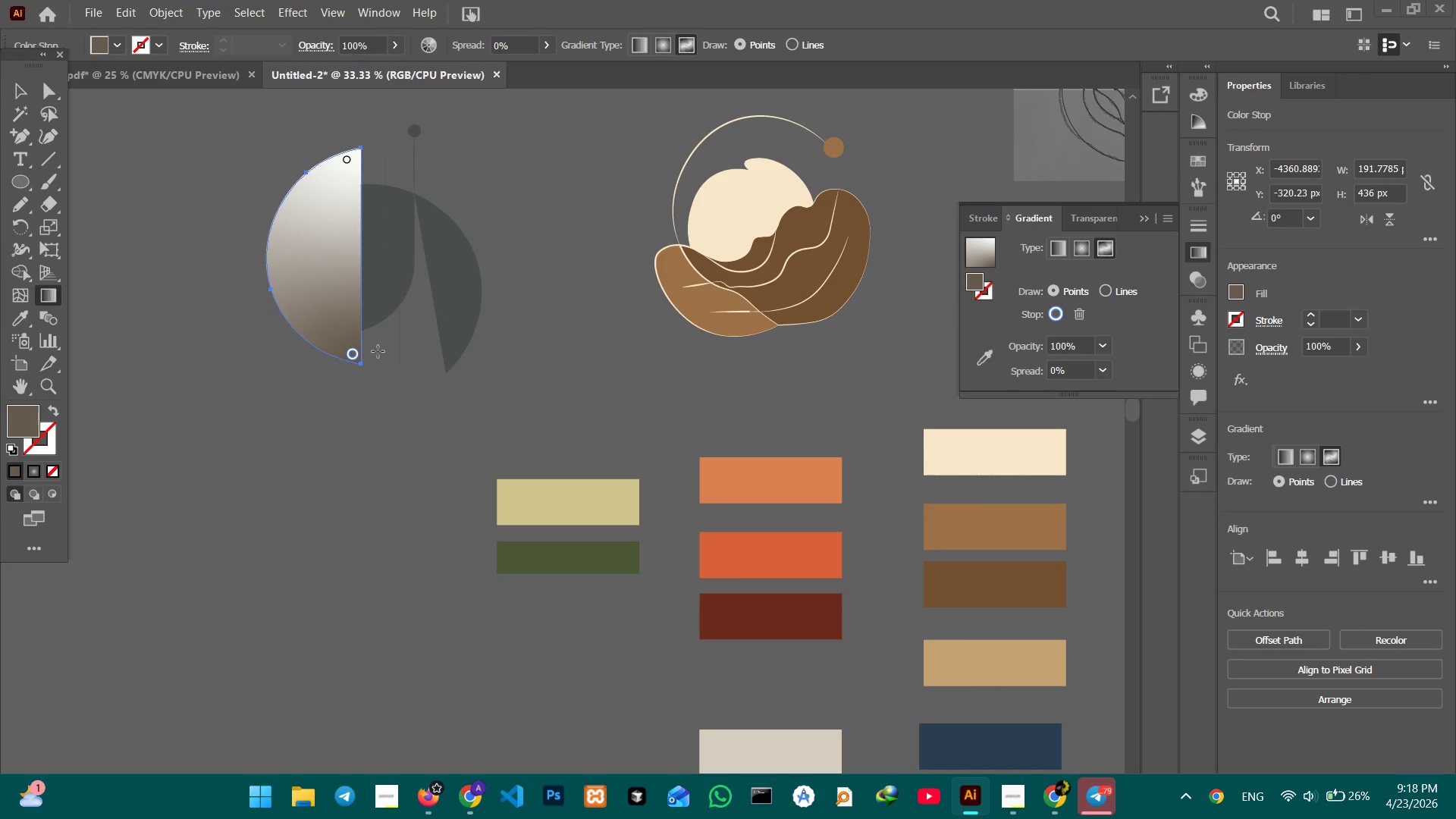 
left_click([353, 350])
 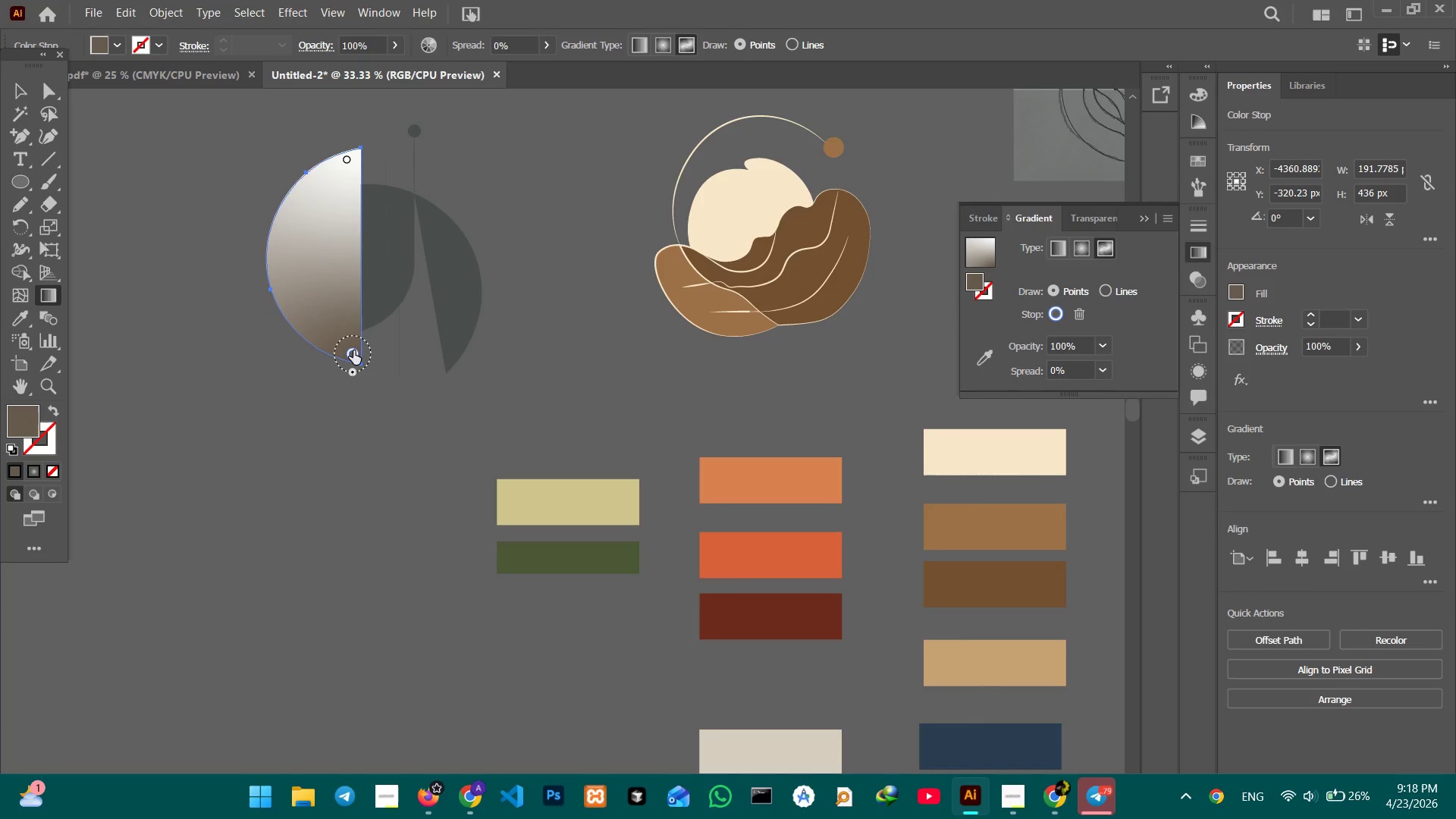 
double_click([353, 350])
 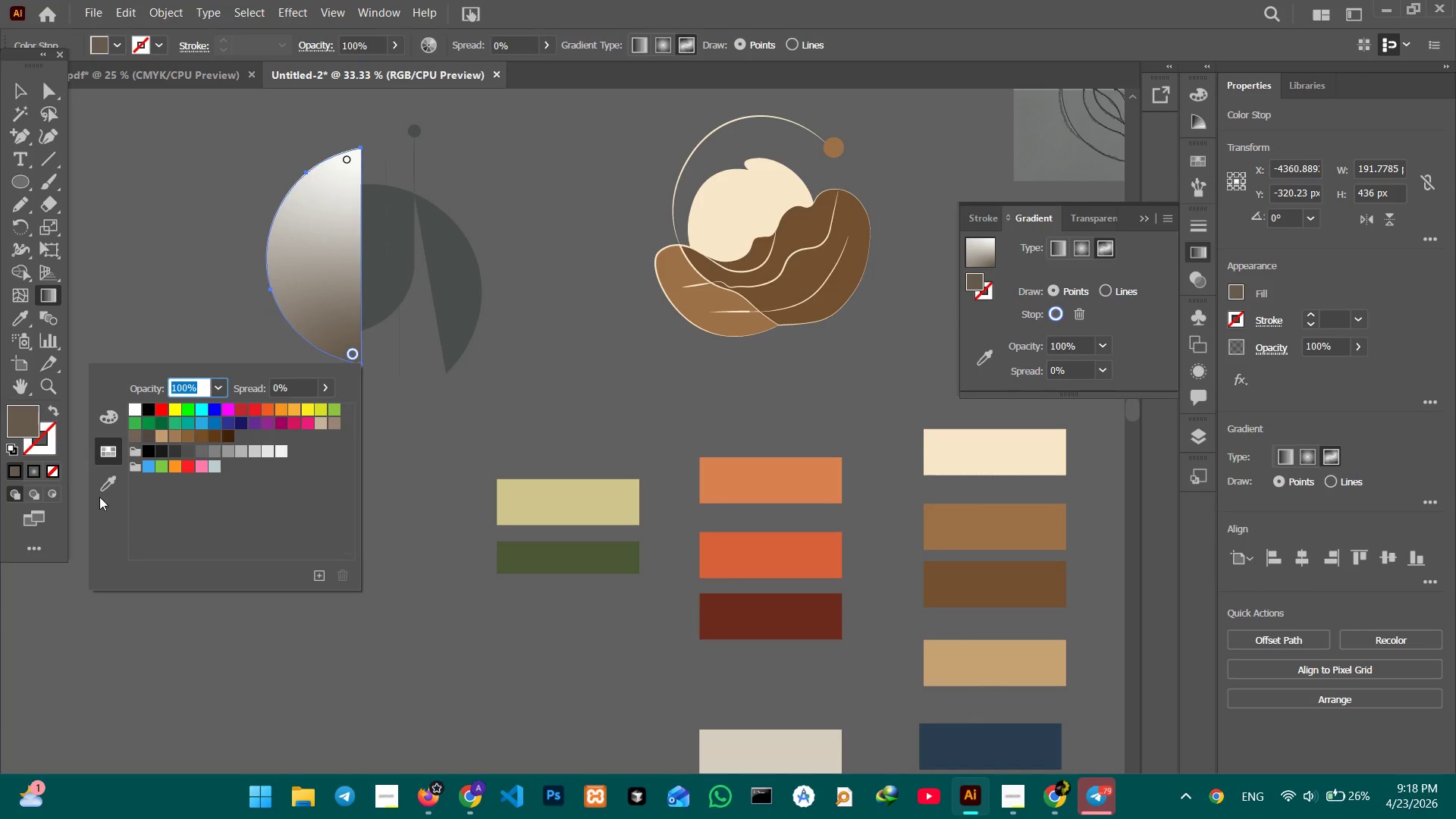 
left_click([103, 482])
 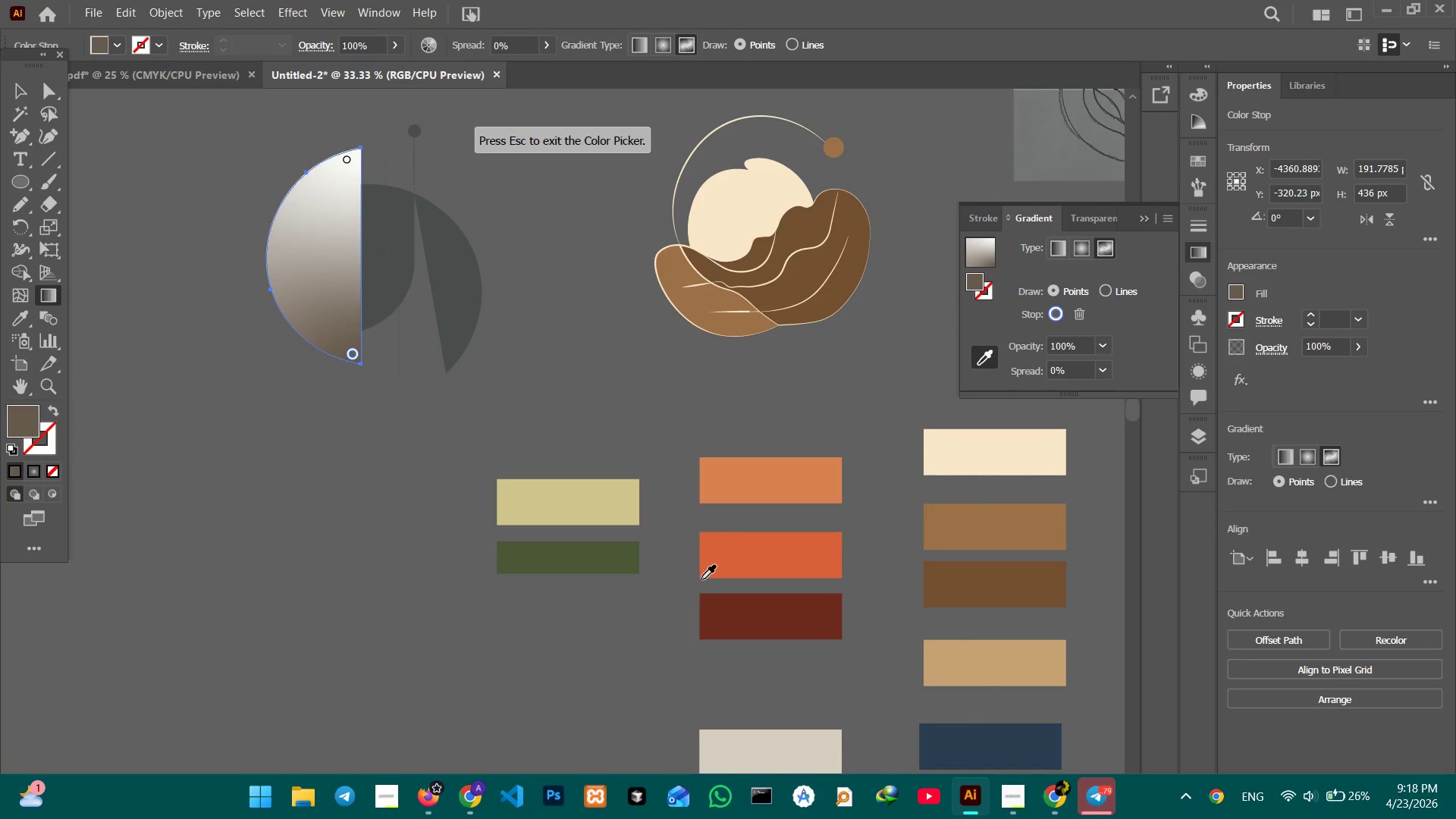 
scroll: coordinate [701, 579], scroll_direction: down, amount: 6.0
 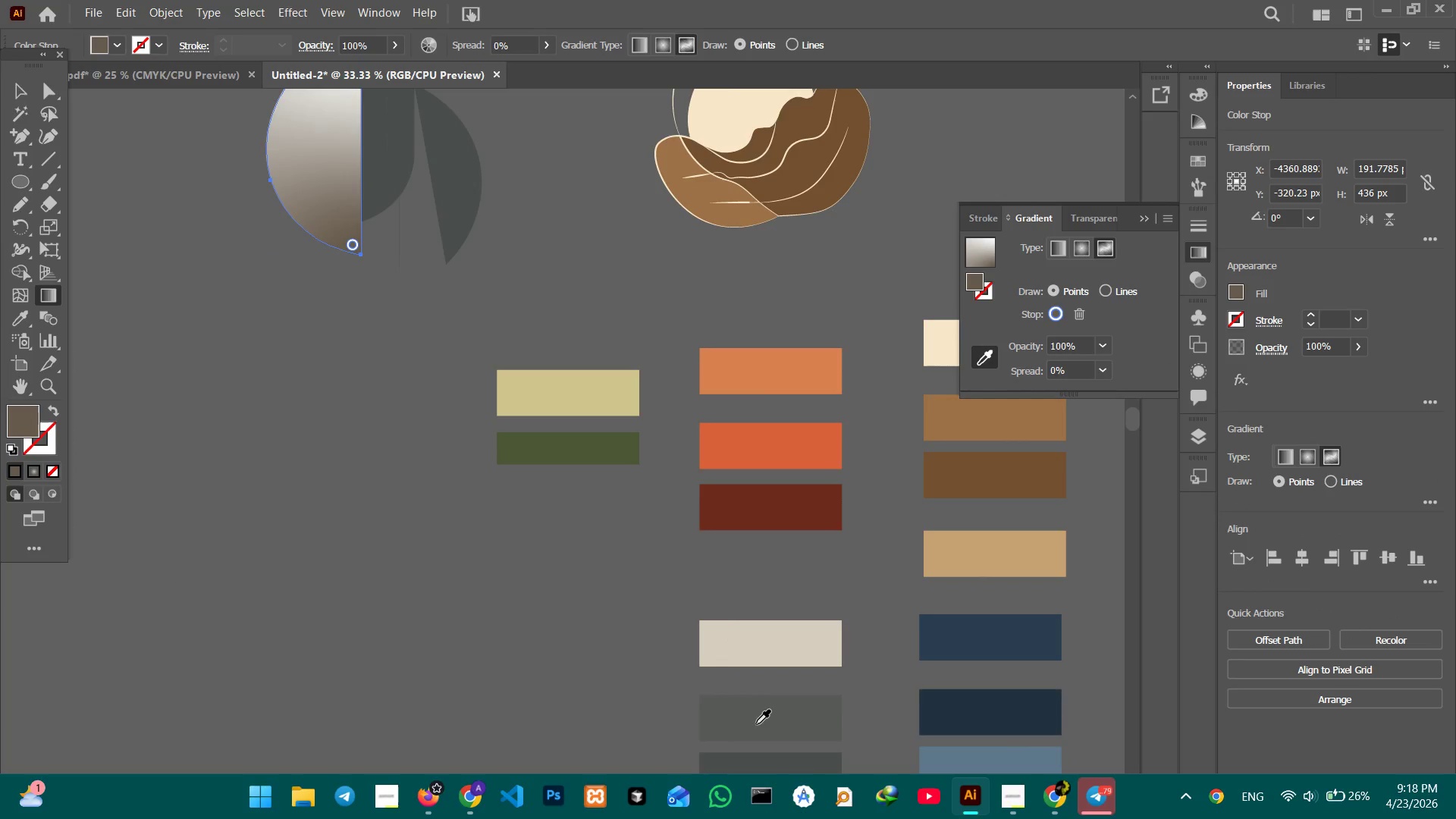 
left_click([756, 725])
 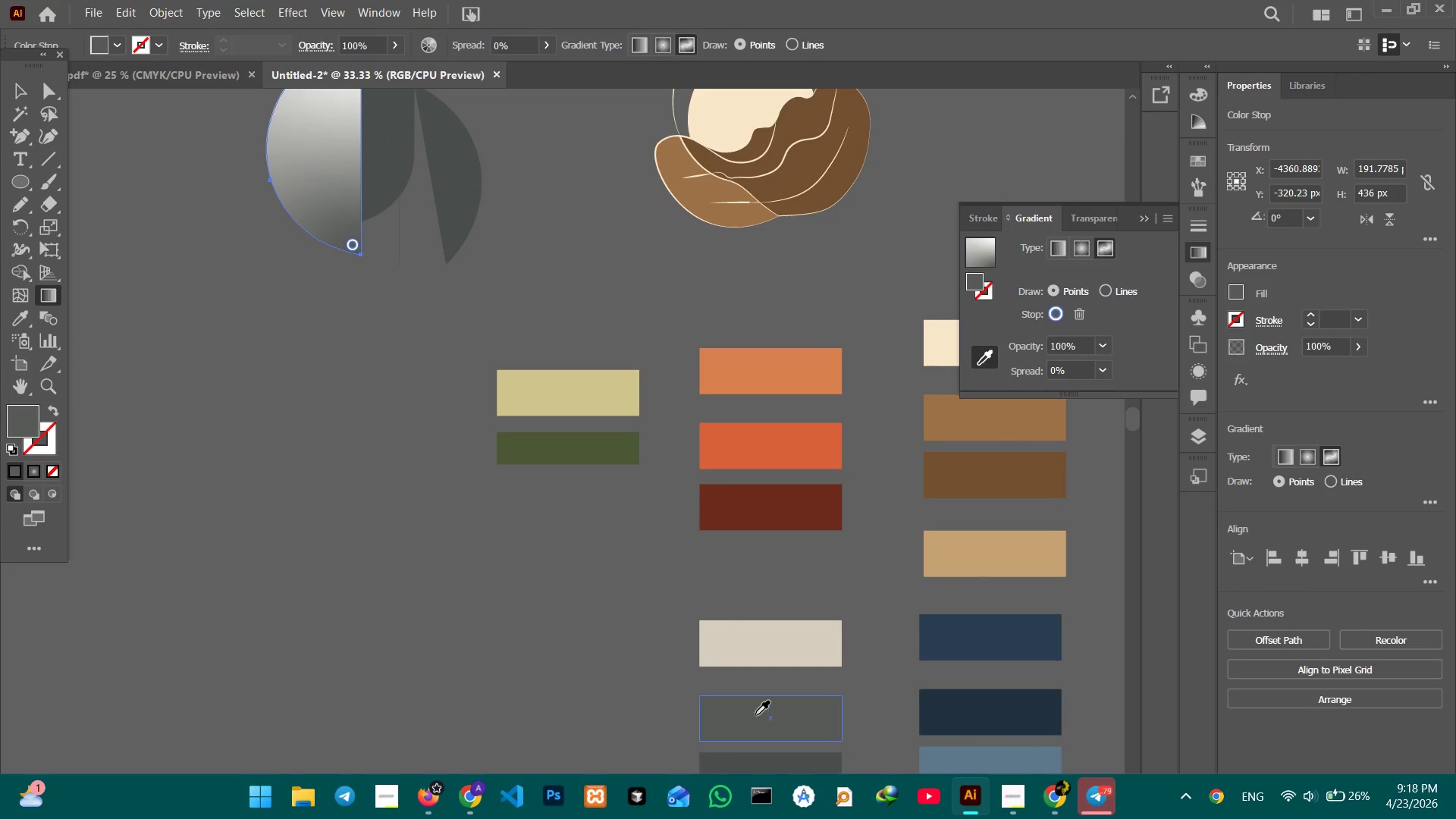 
left_click([758, 685])
 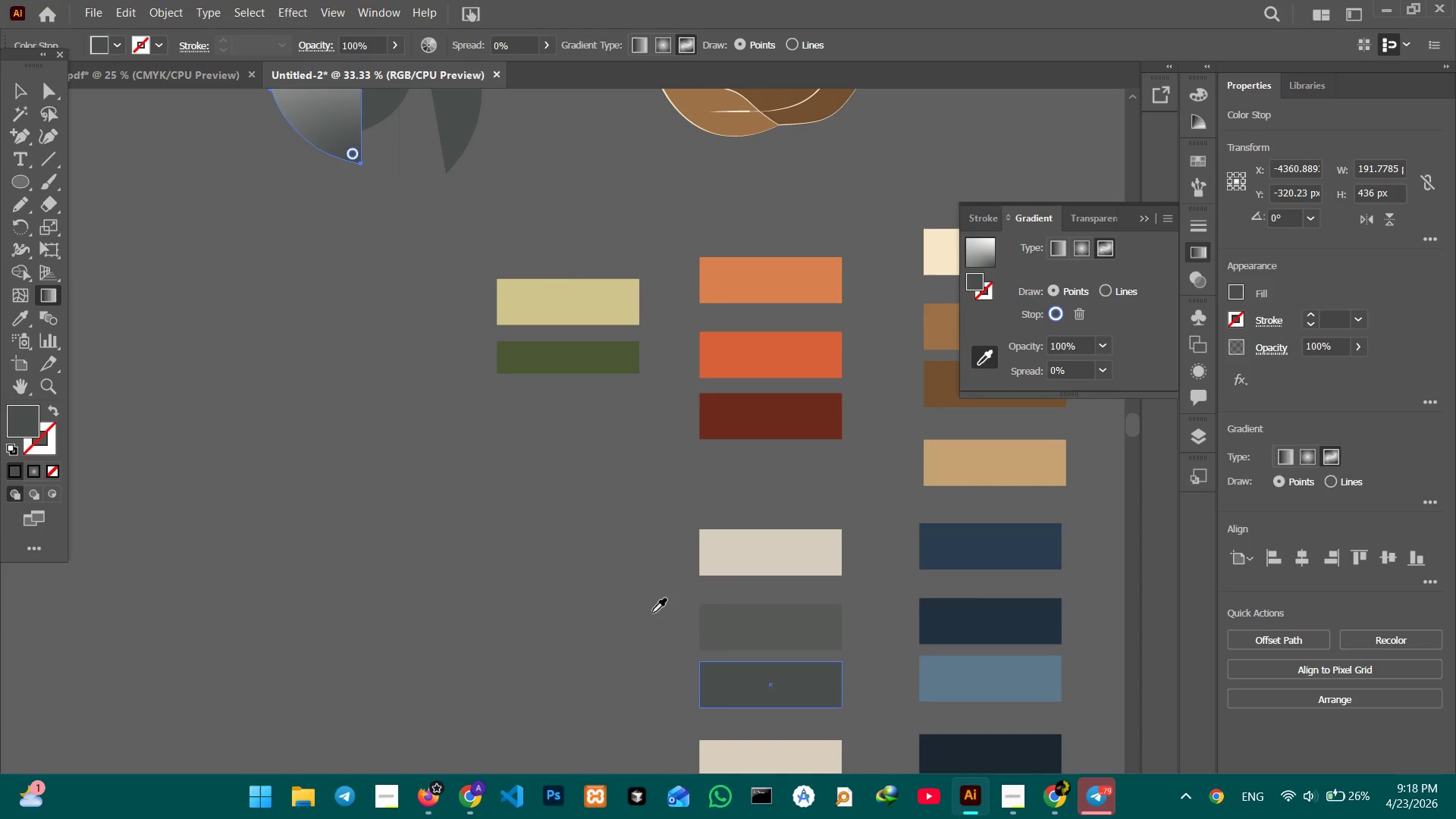 
scroll: coordinate [755, 713], scroll_direction: down, amount: 5.0
 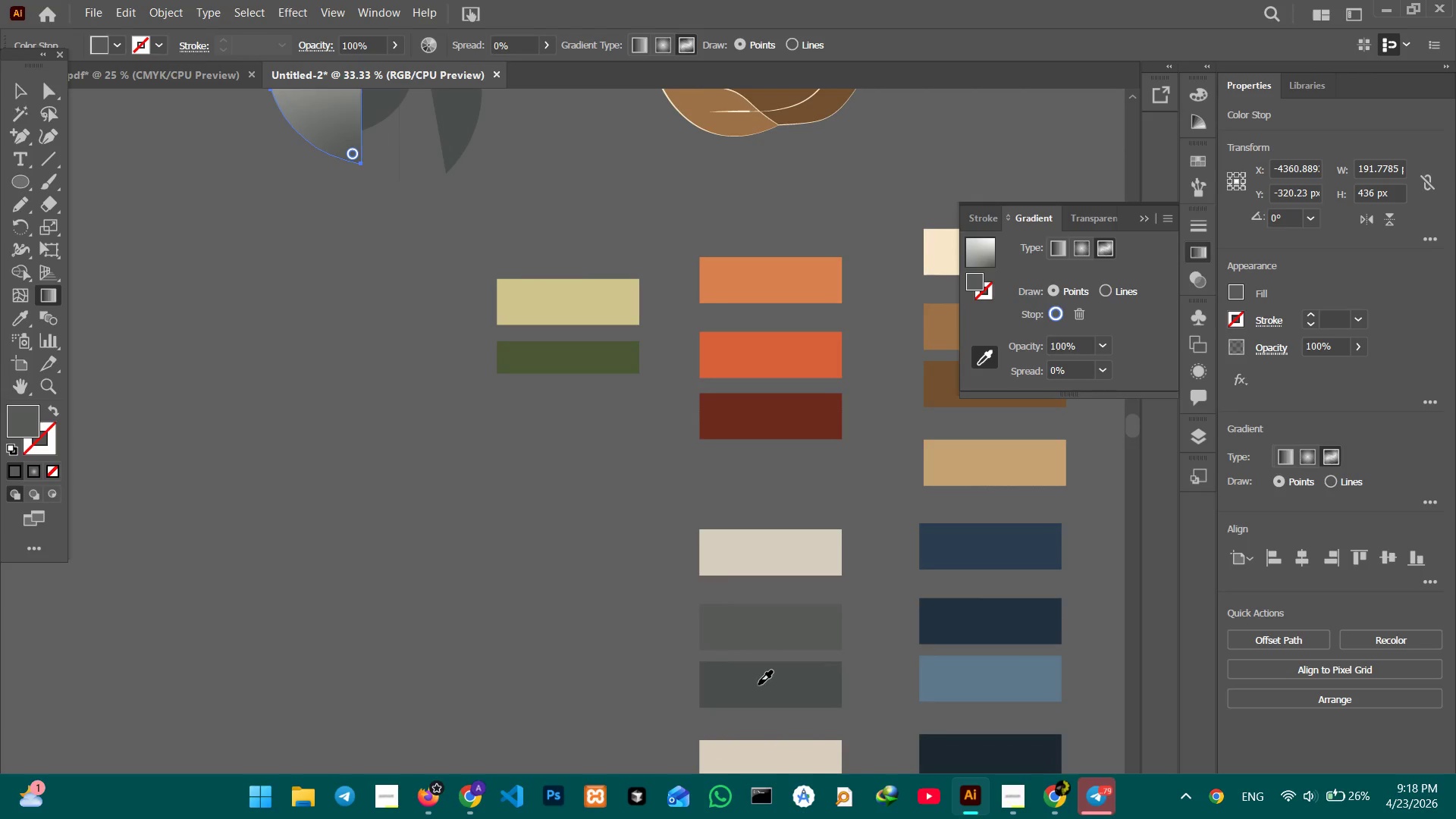 
scroll: coordinate [623, 596], scroll_direction: up, amount: 12.0
 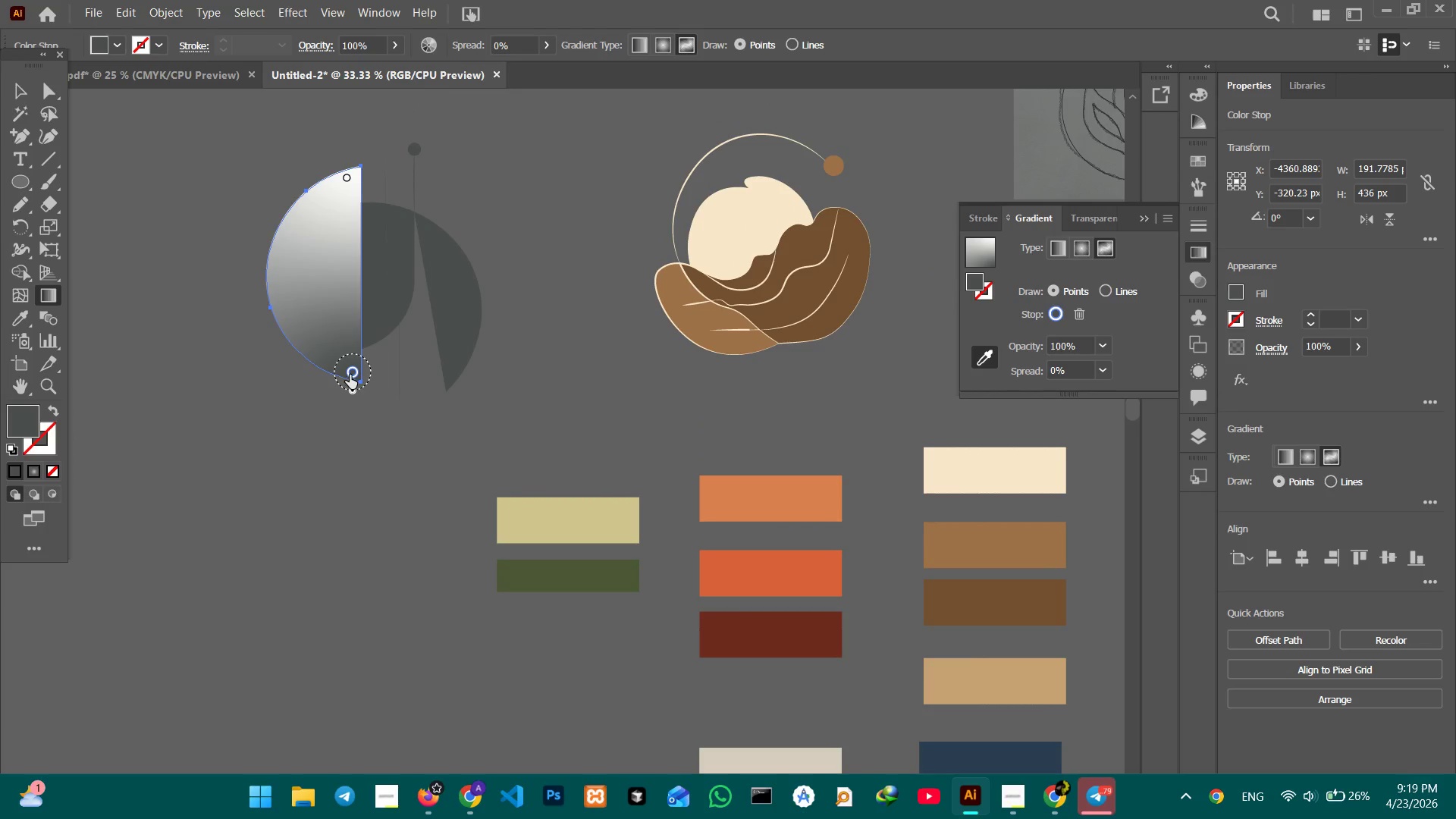 
left_click_drag(start_coordinate=[350, 375], to_coordinate=[332, 325])
 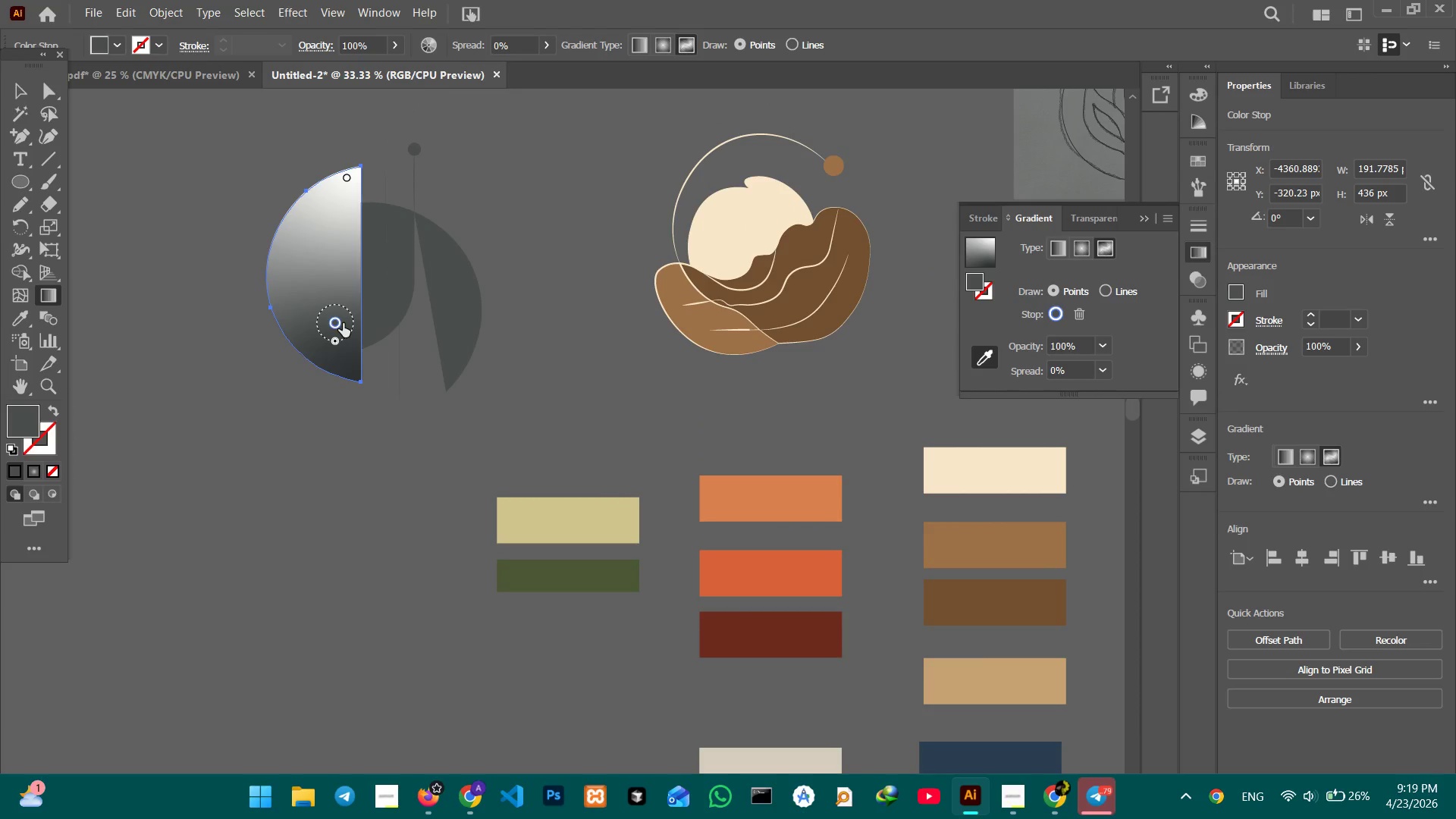 
left_click_drag(start_coordinate=[342, 324], to_coordinate=[359, 319])
 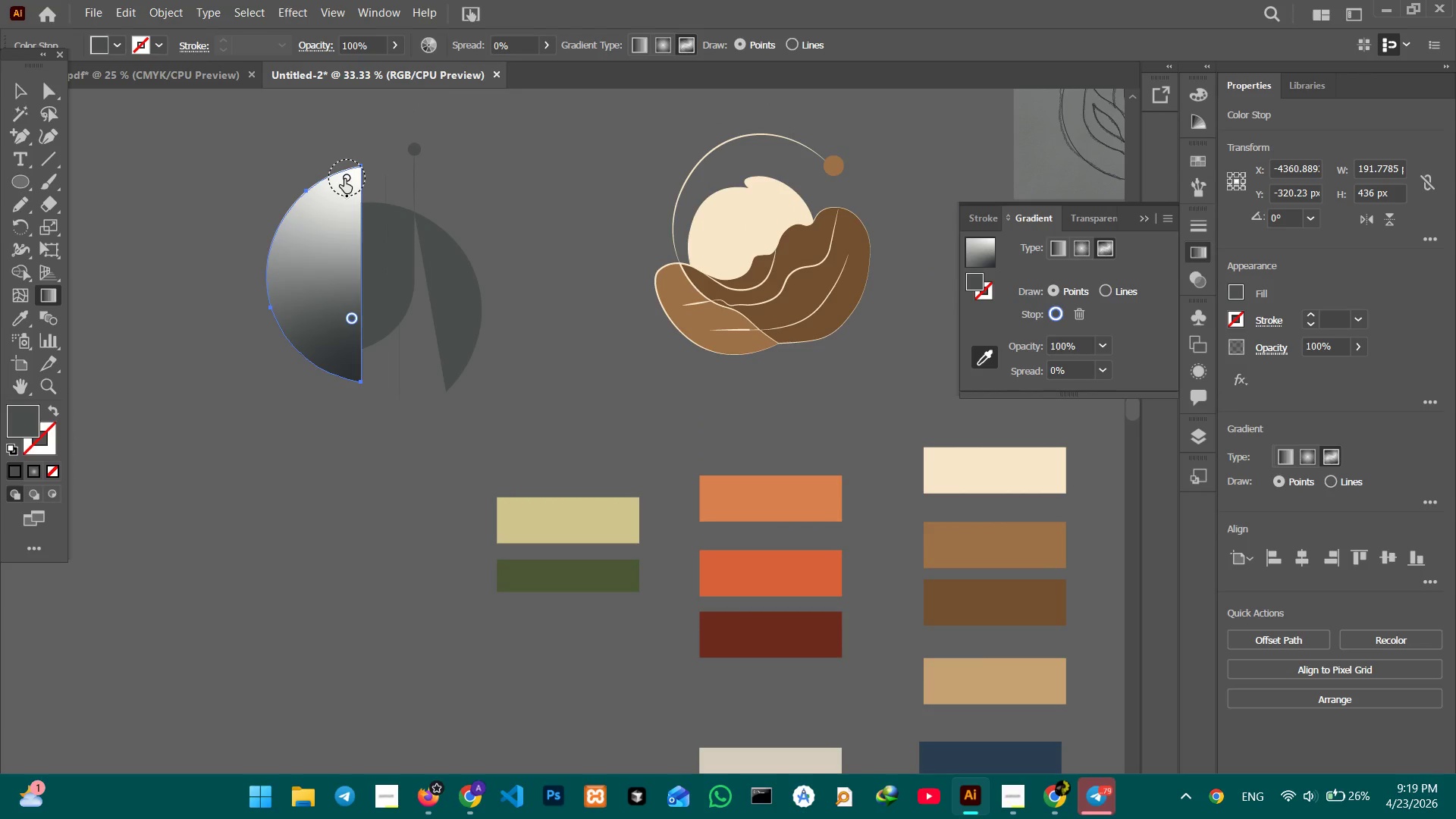 
left_click_drag(start_coordinate=[344, 179], to_coordinate=[315, 217])
 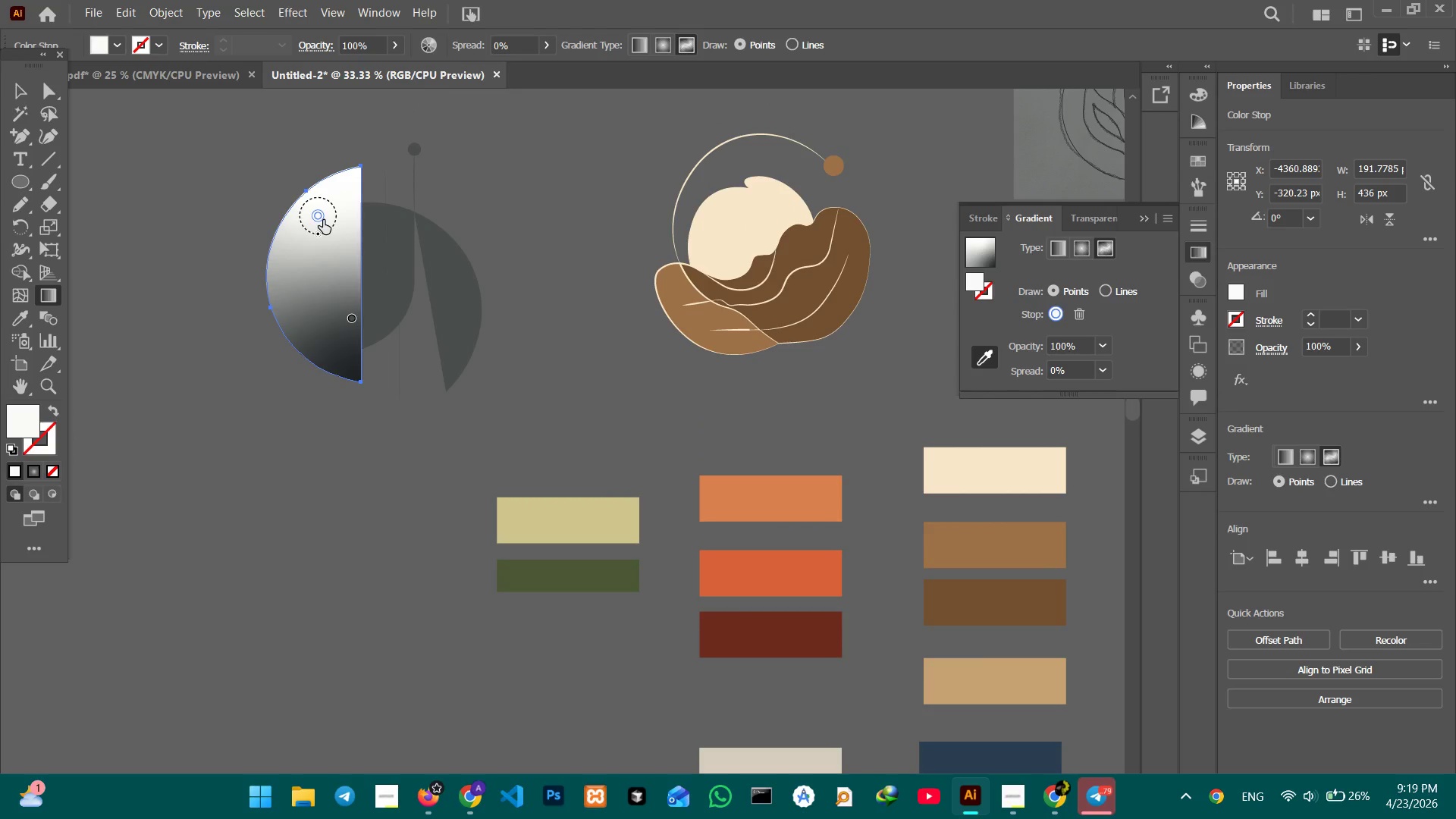 
left_click_drag(start_coordinate=[319, 218], to_coordinate=[337, 171])
 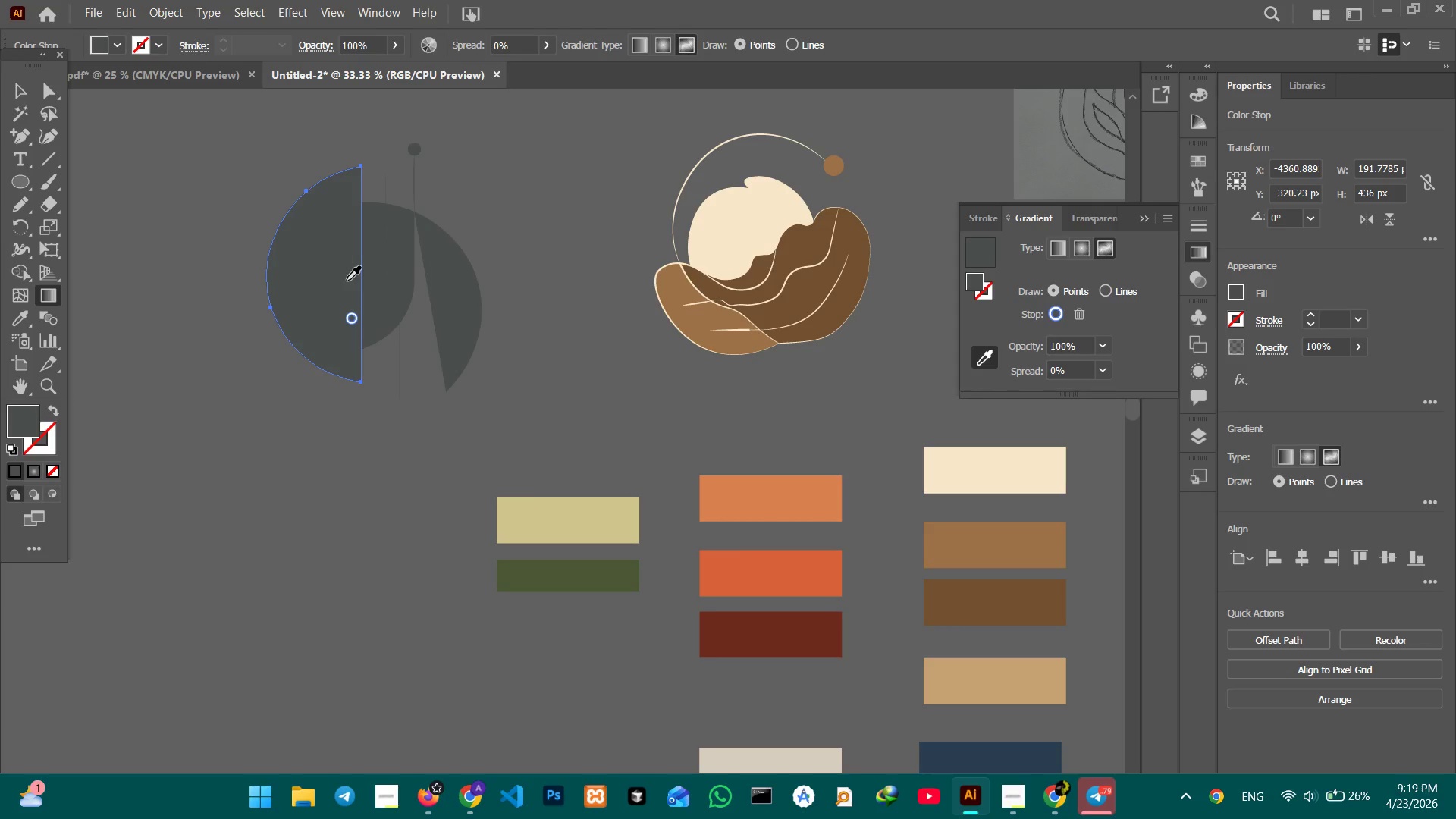 
key(Control+Z)
 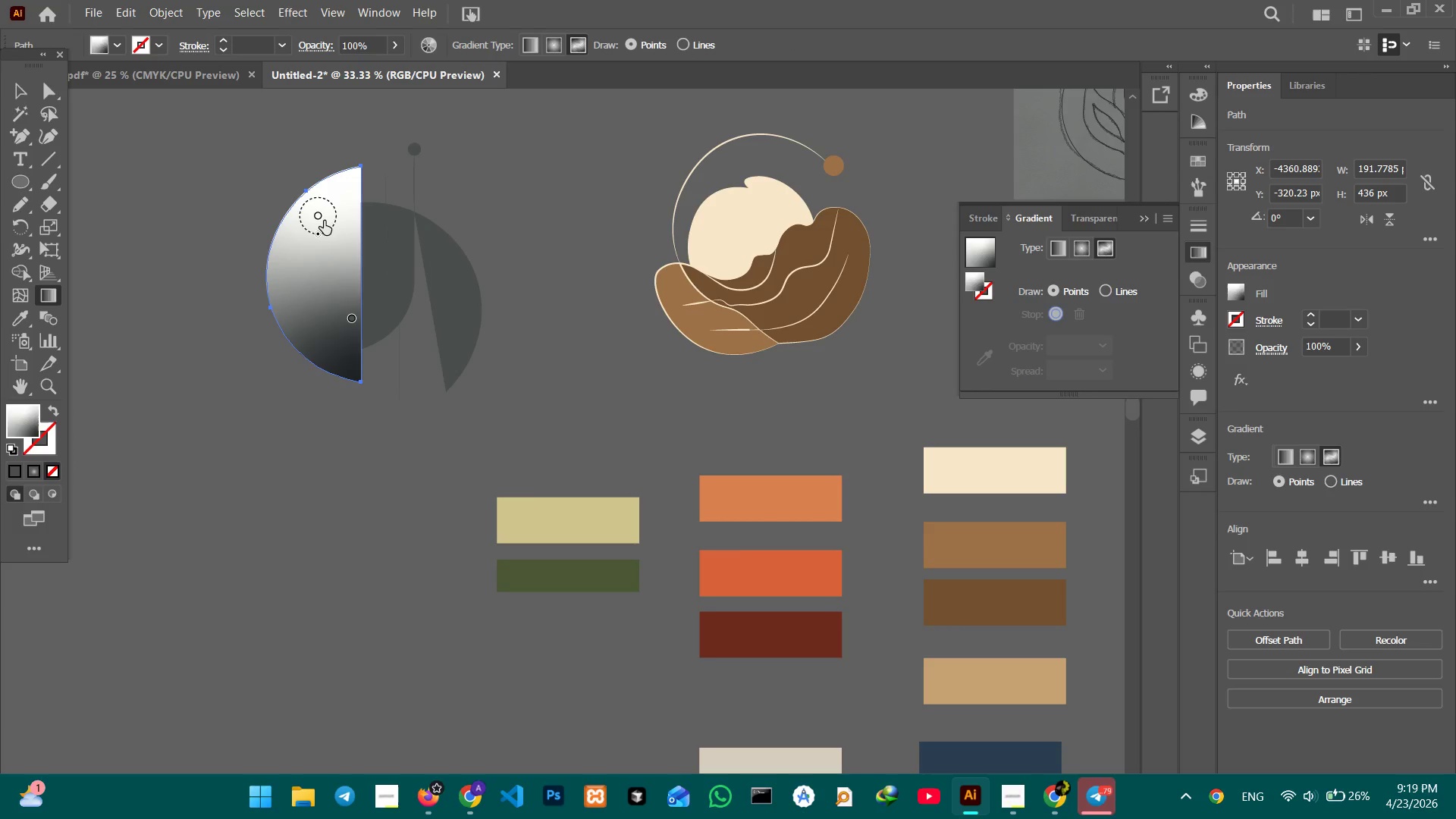 
left_click_drag(start_coordinate=[321, 215], to_coordinate=[350, 199])
 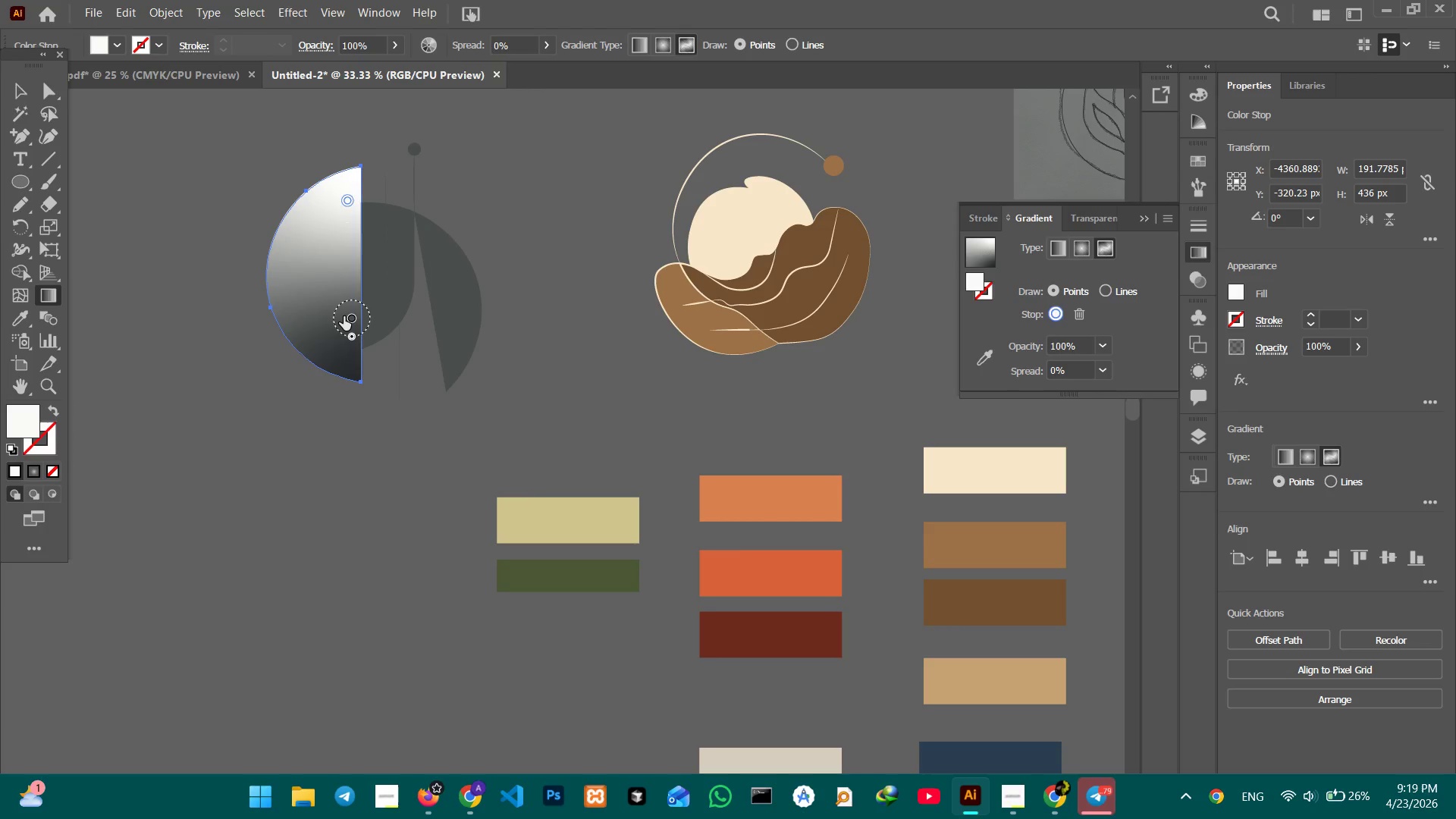 
left_click_drag(start_coordinate=[344, 316], to_coordinate=[332, 310])
 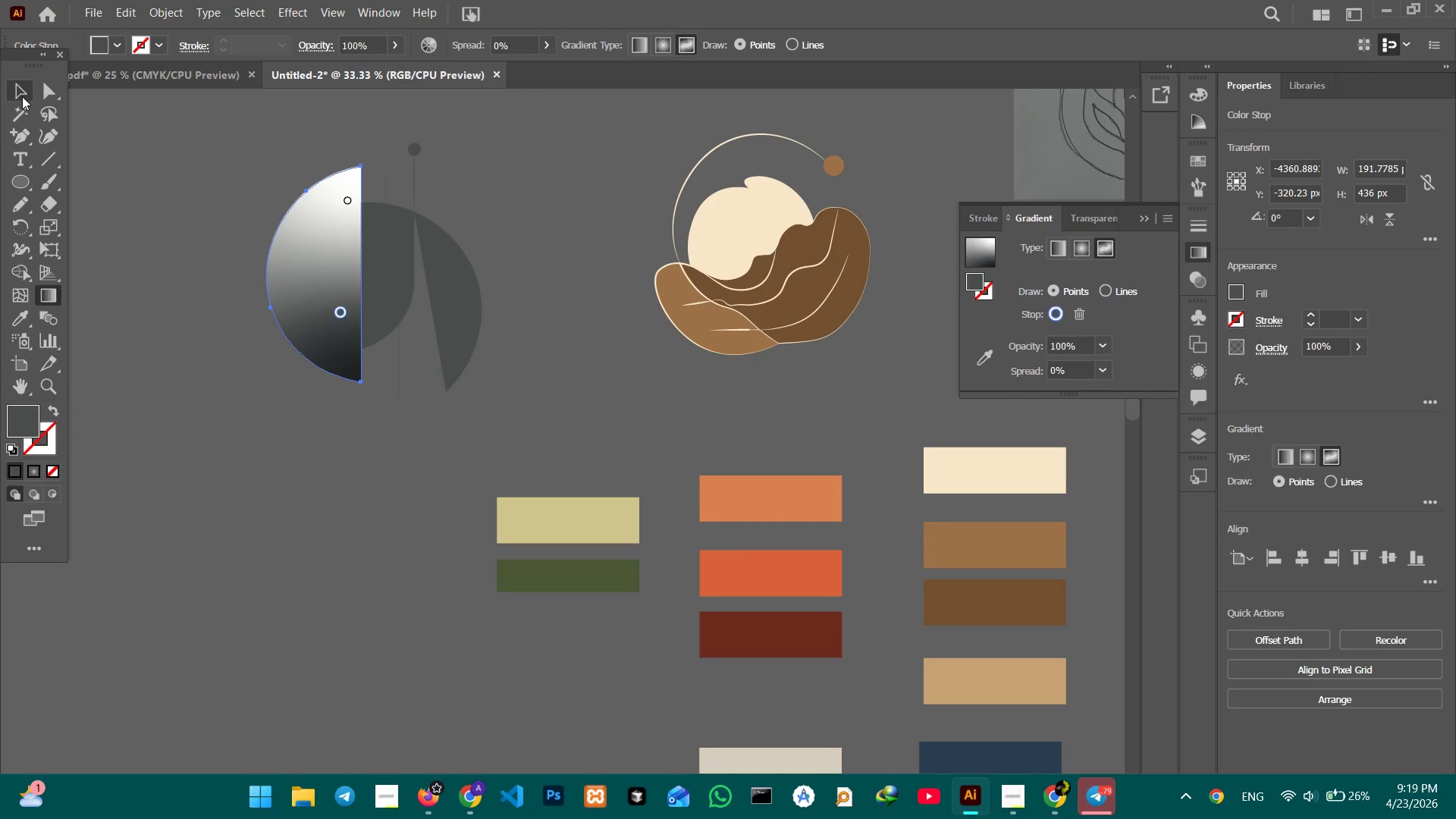 
double_click([140, 122])
 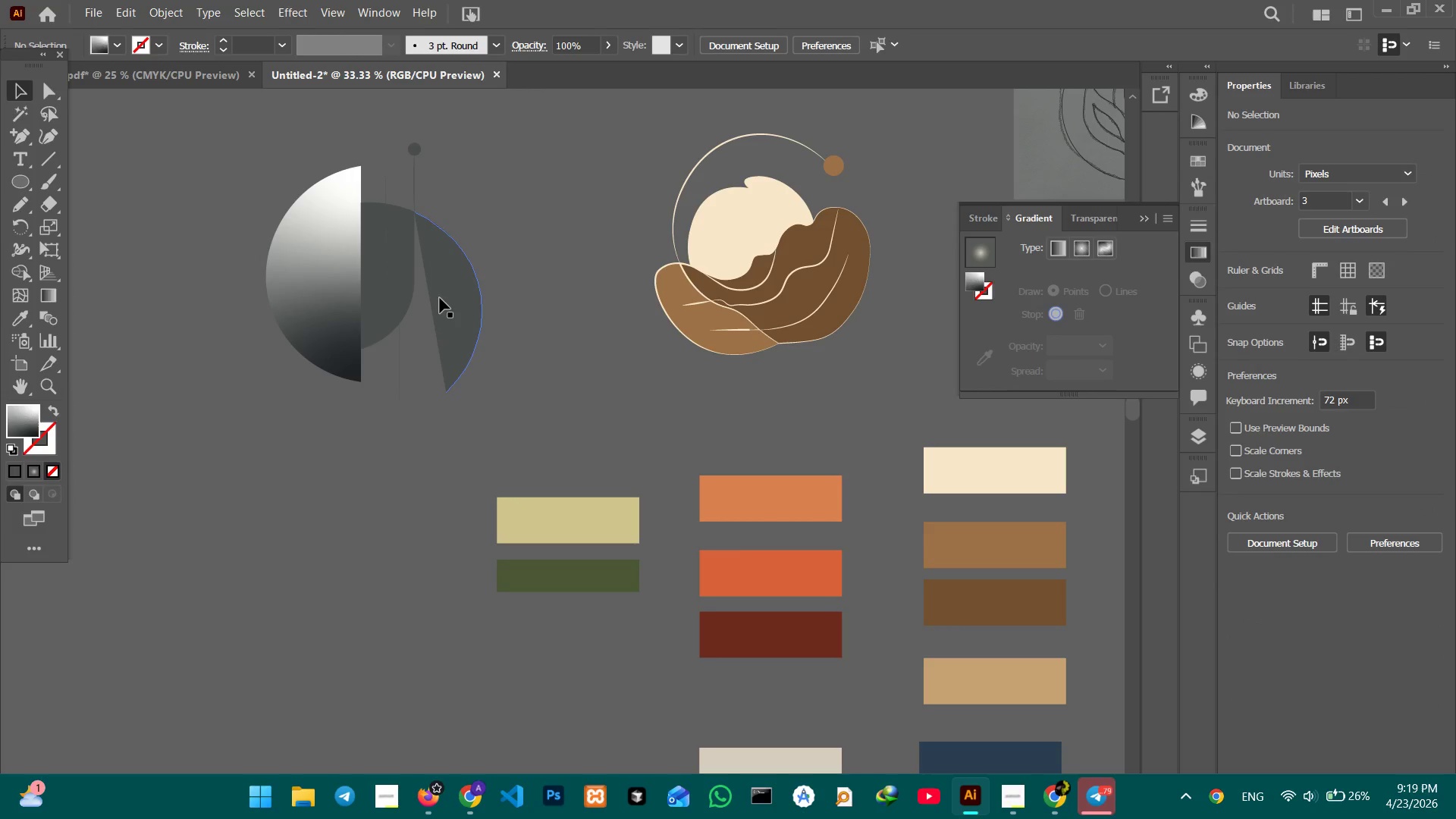 
left_click([445, 299])
 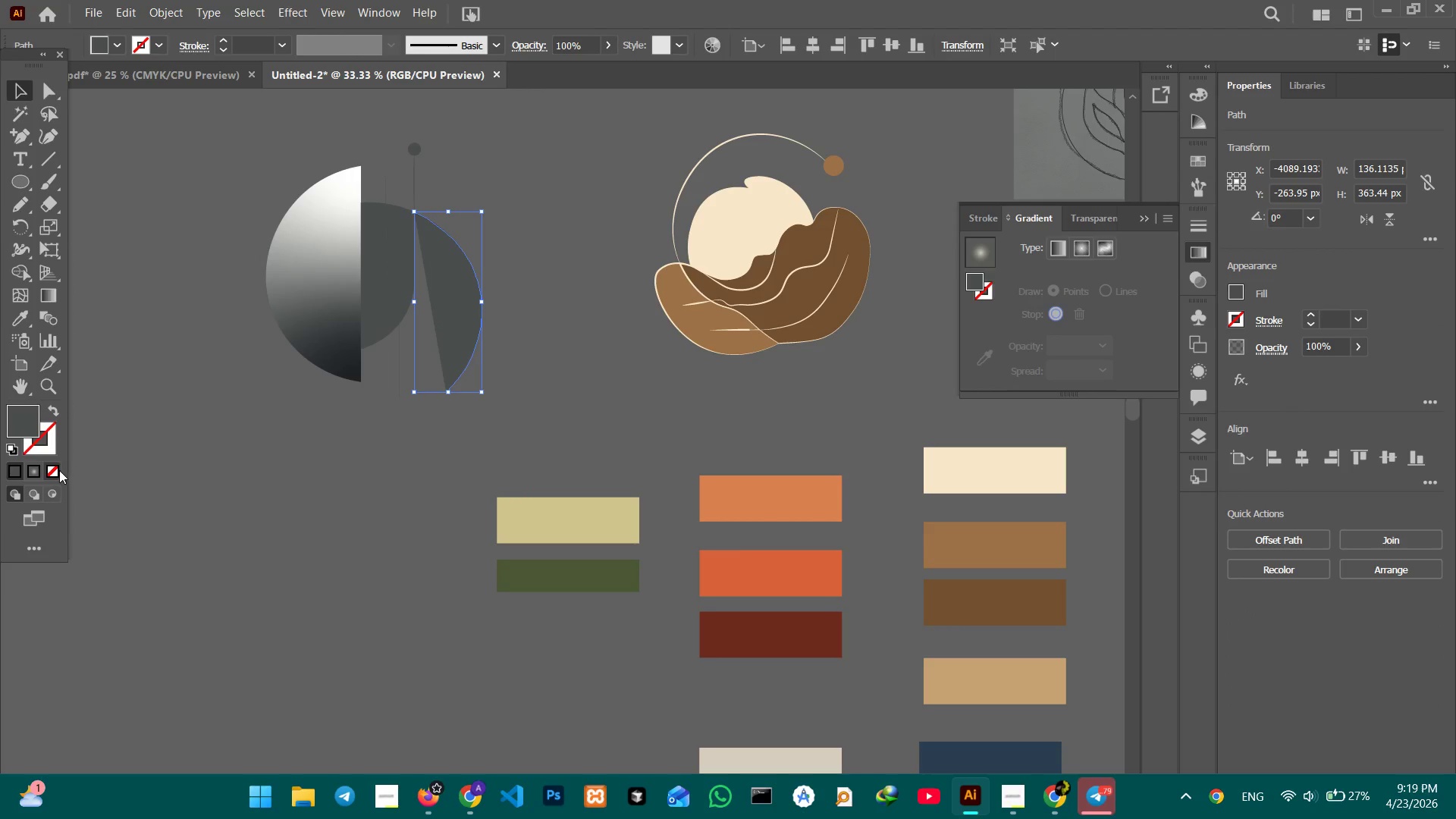 
left_click([57, 470])
 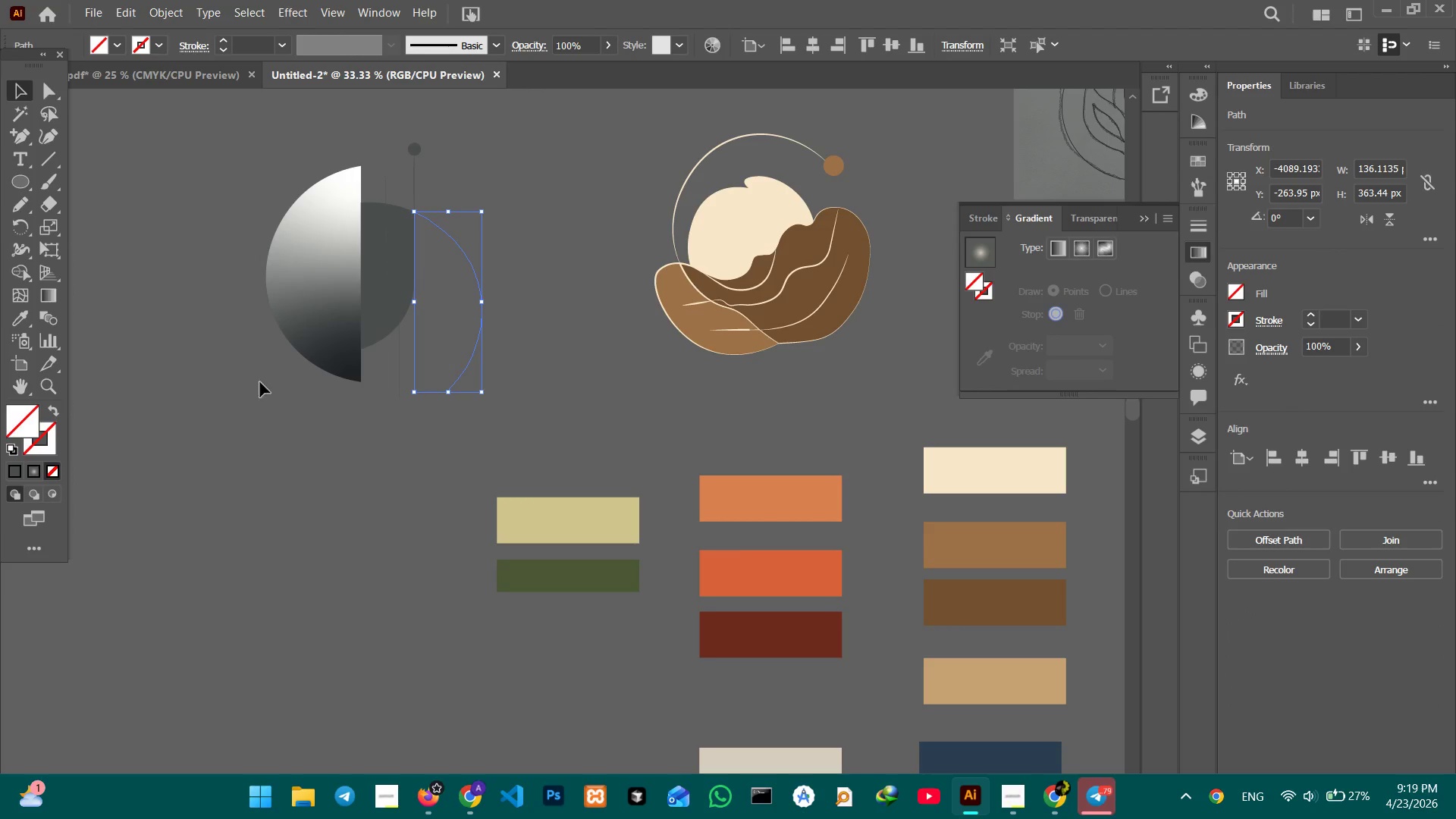 
left_click_drag(start_coordinate=[243, 369], to_coordinate=[444, 440])
 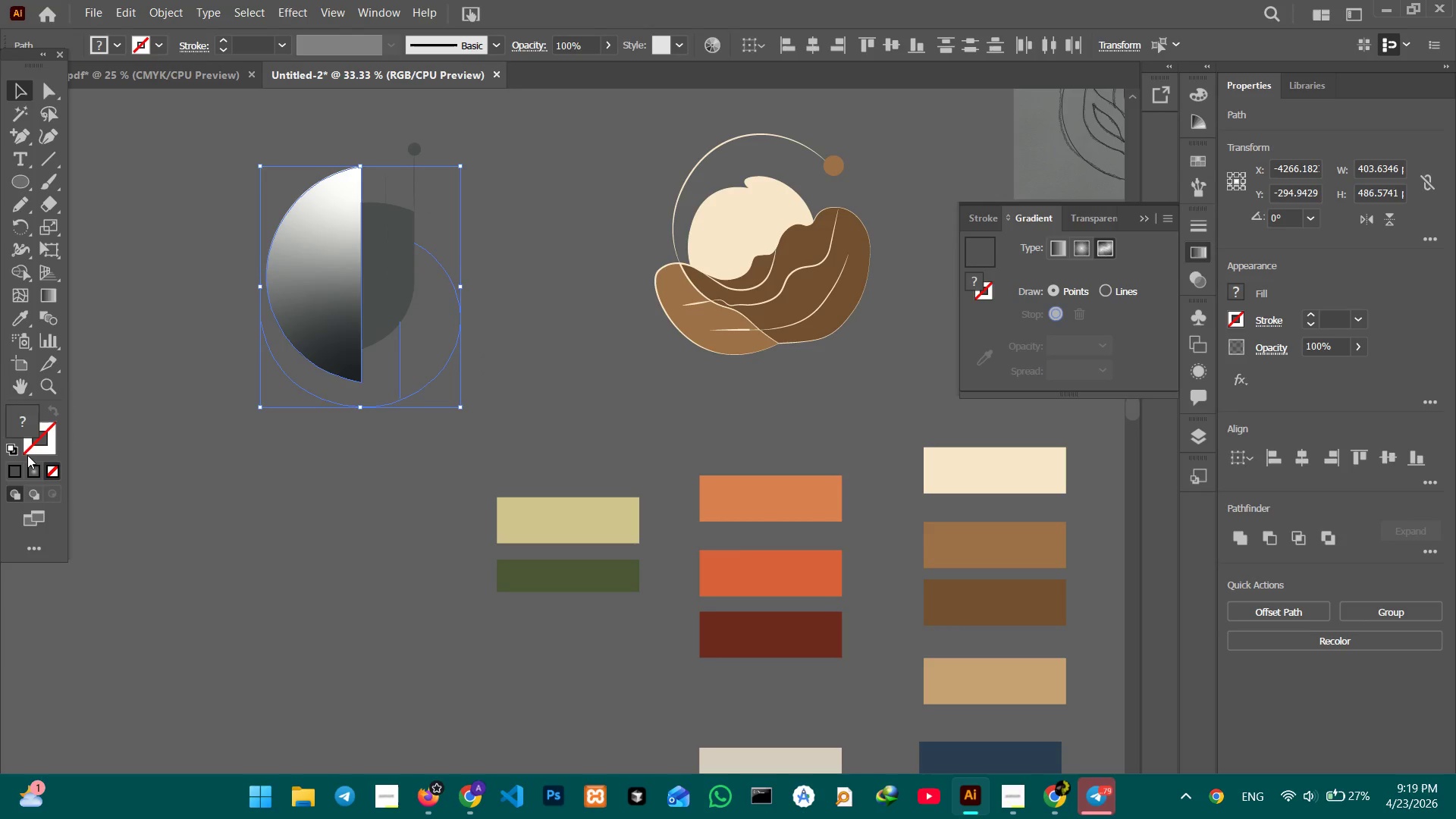 
left_click([15, 469])
 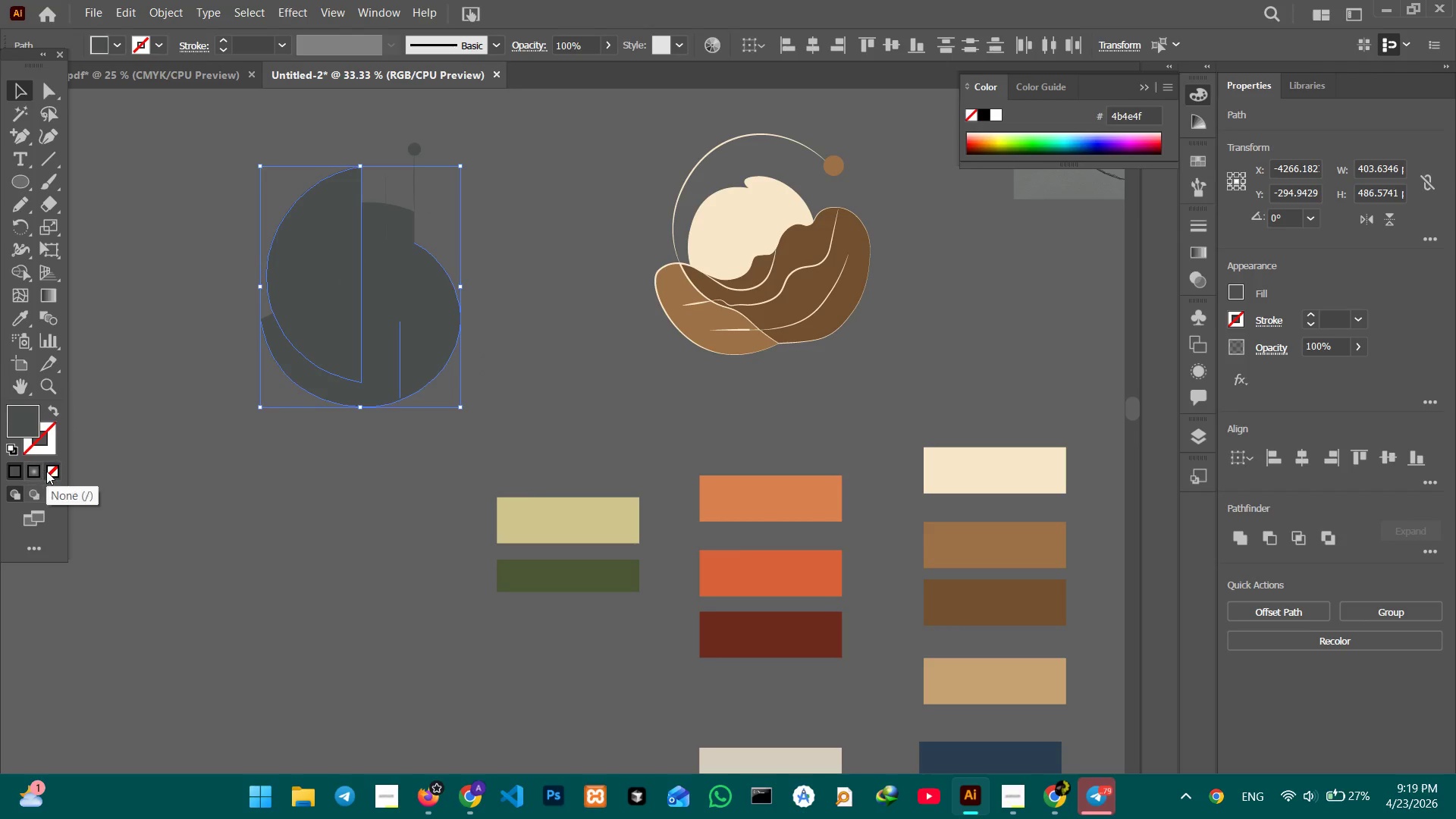 
left_click([47, 471])
 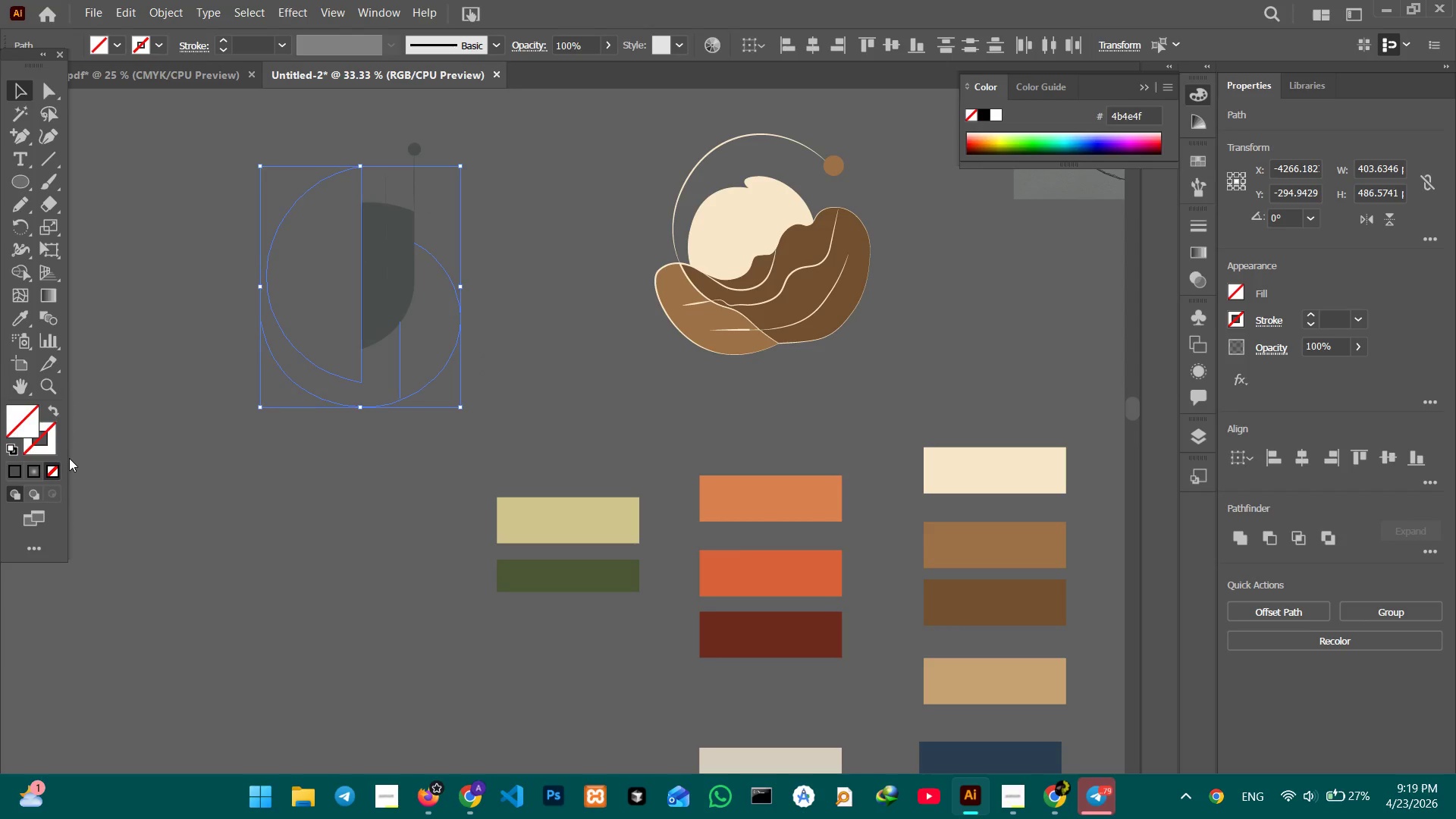 
key(Control+Z)
 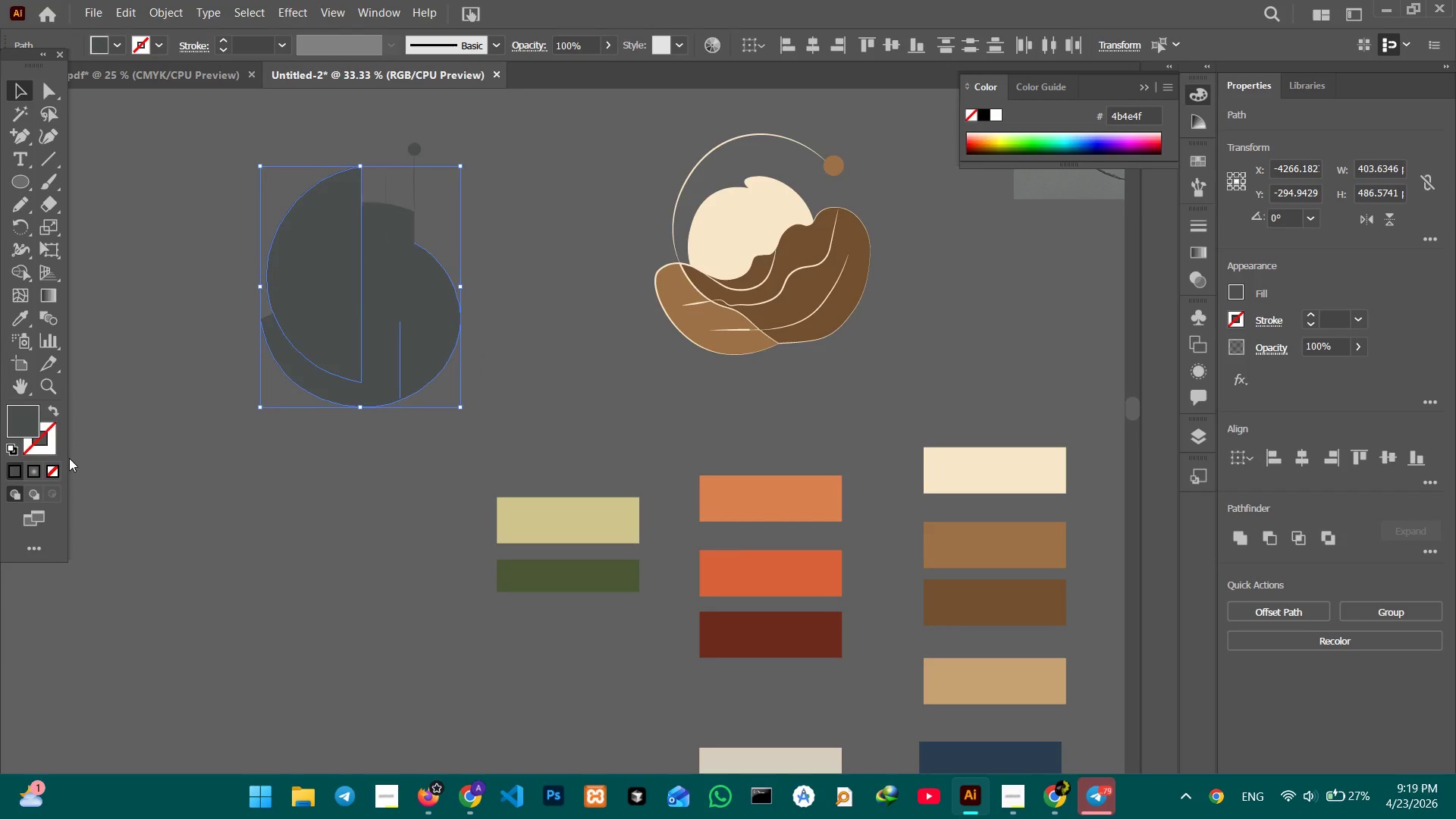 
key(Control+Z)
 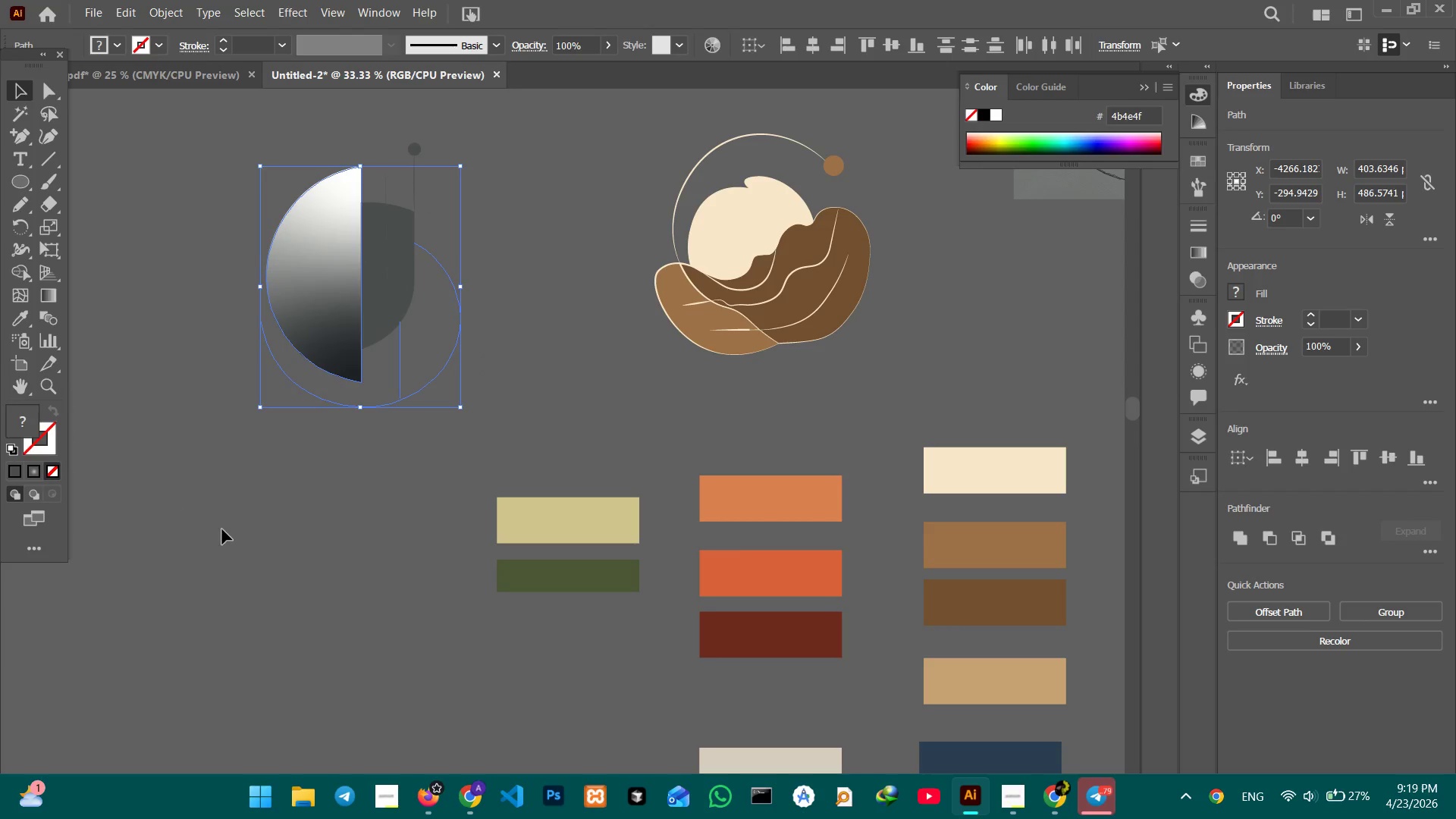 
left_click([222, 529])
 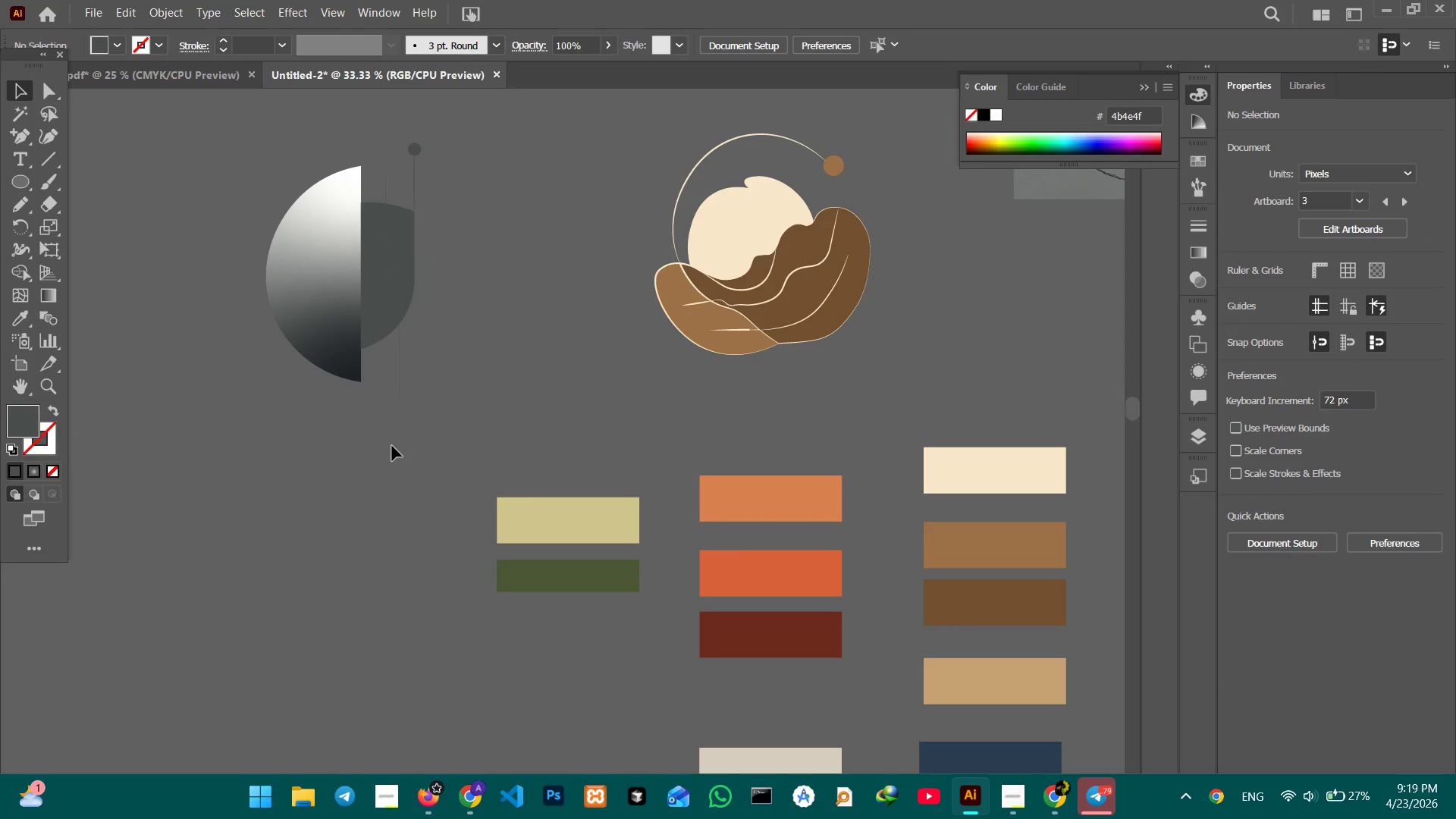 
left_click_drag(start_coordinate=[392, 446], to_coordinate=[445, 343])
 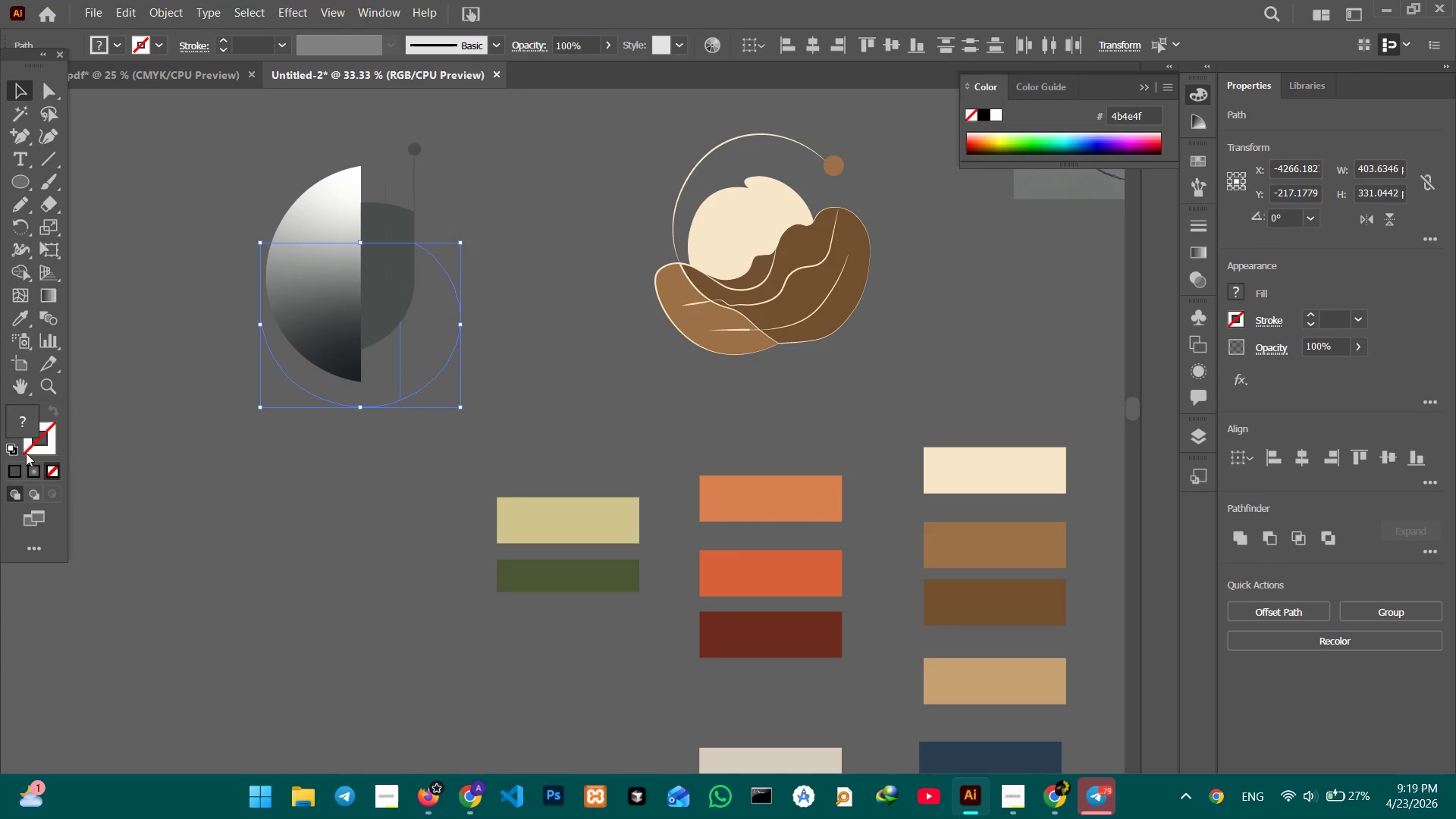 
left_click([33, 447])
 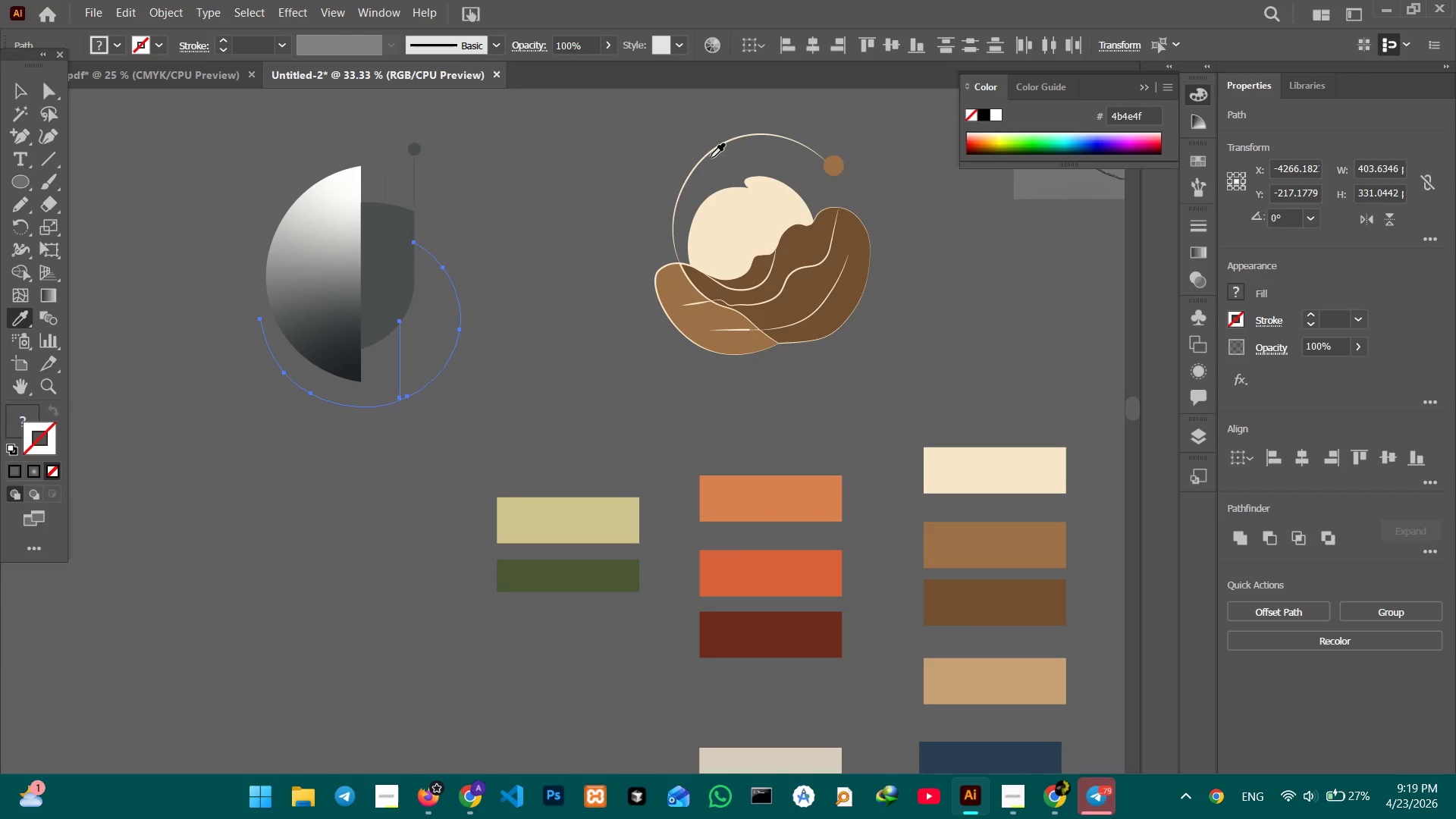 
left_click([699, 160])
 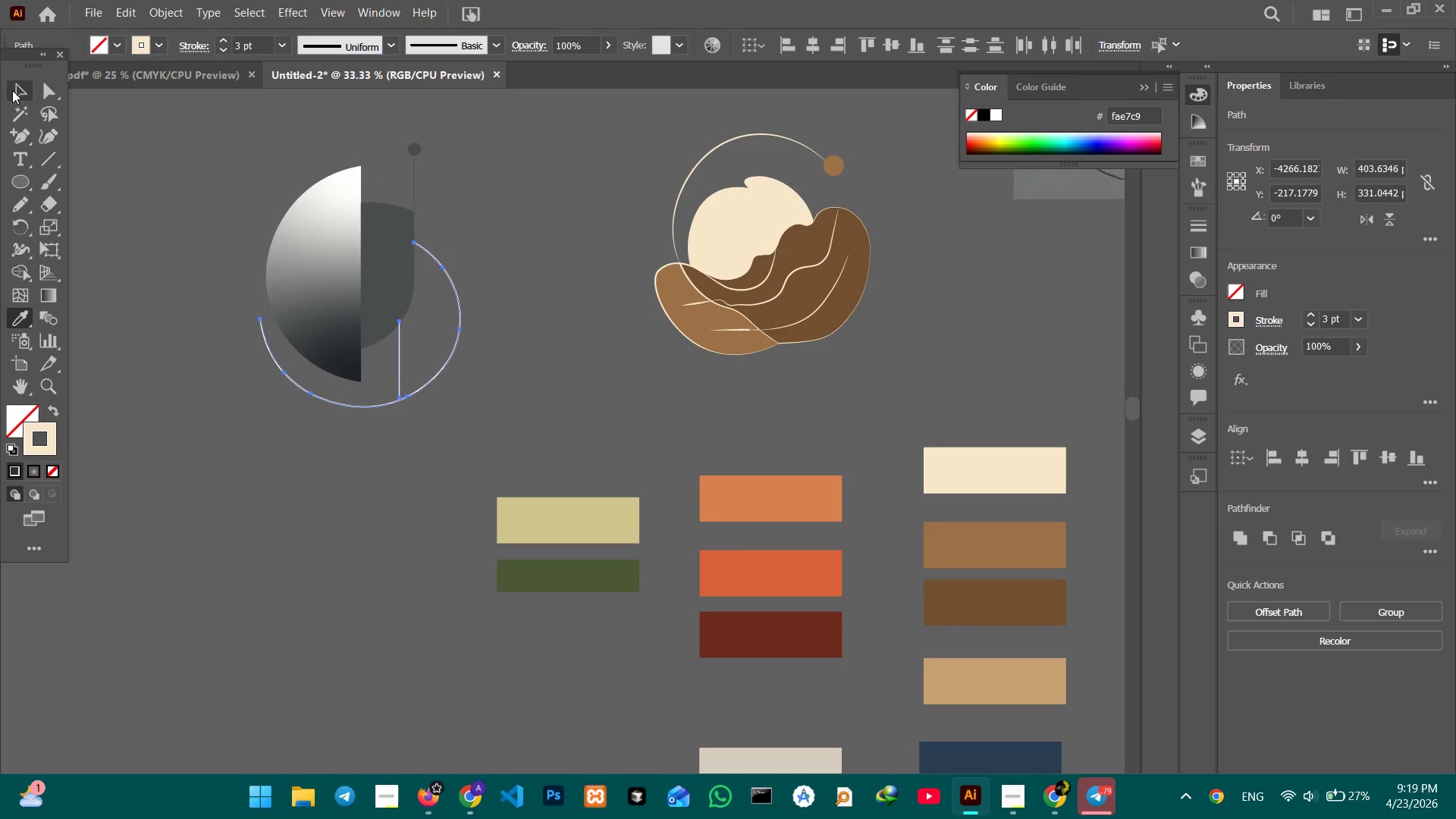 
double_click([94, 128])
 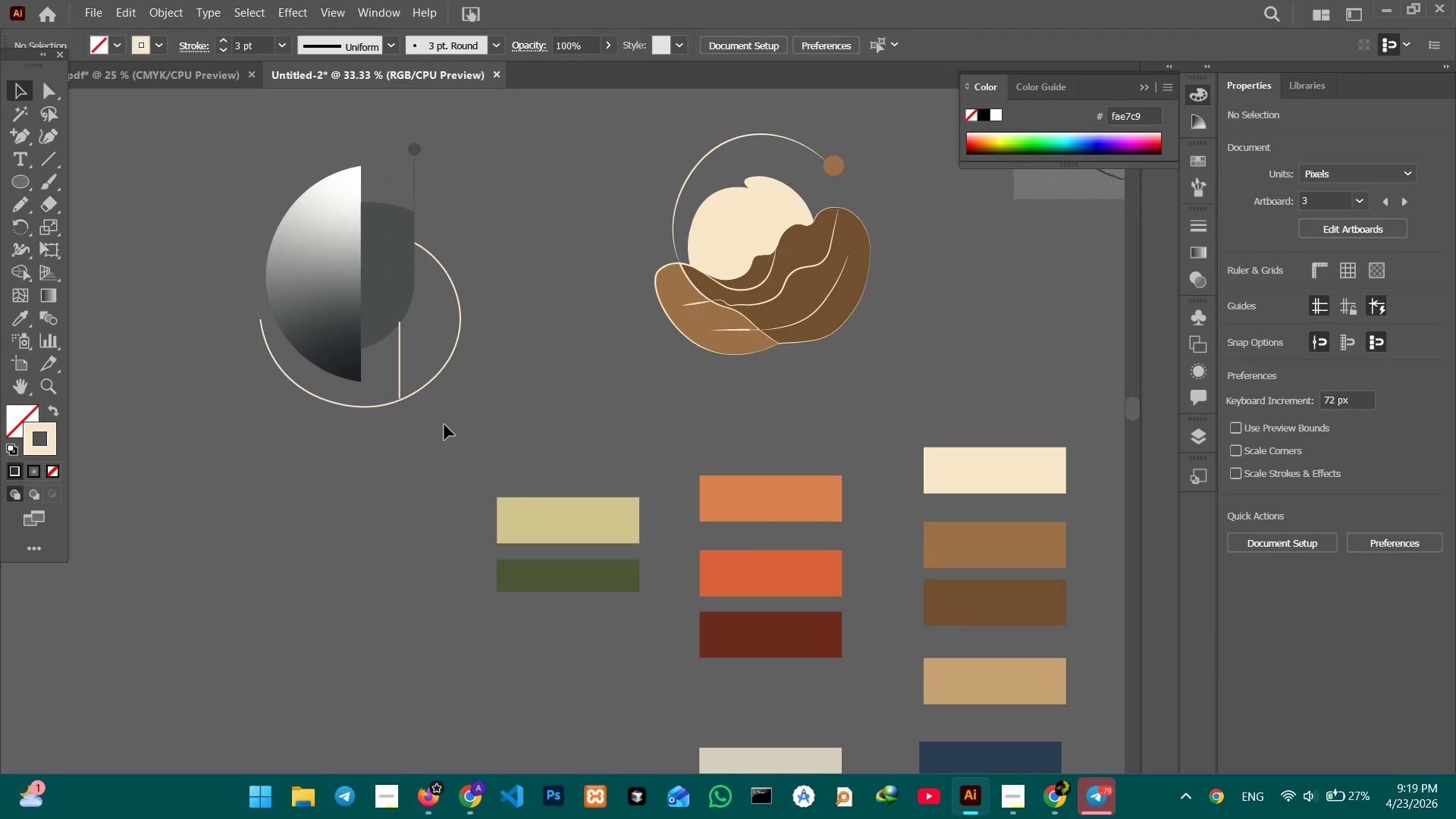 
left_click_drag(start_coordinate=[445, 416], to_coordinate=[390, 381])
 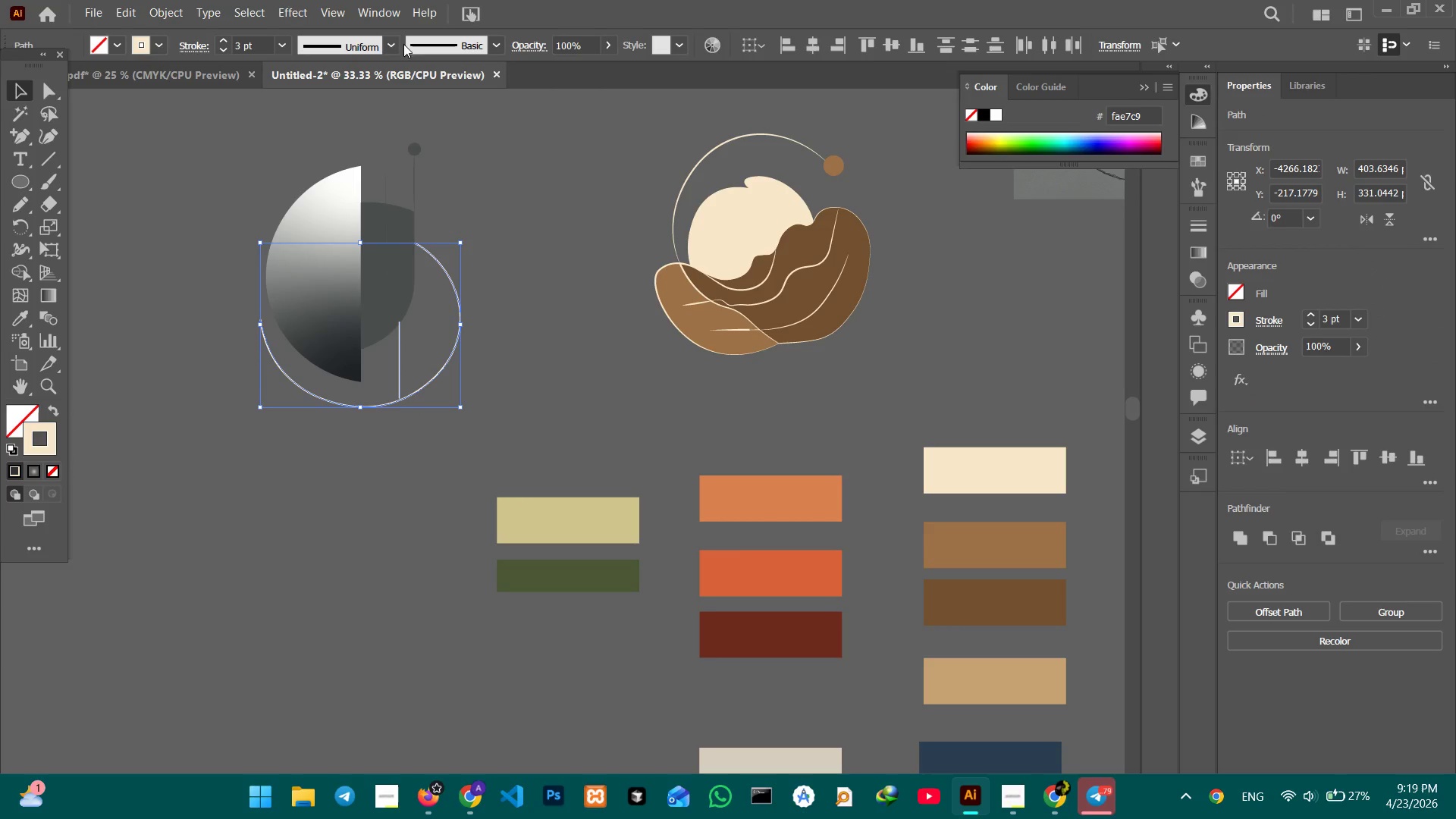 
left_click([393, 46])
 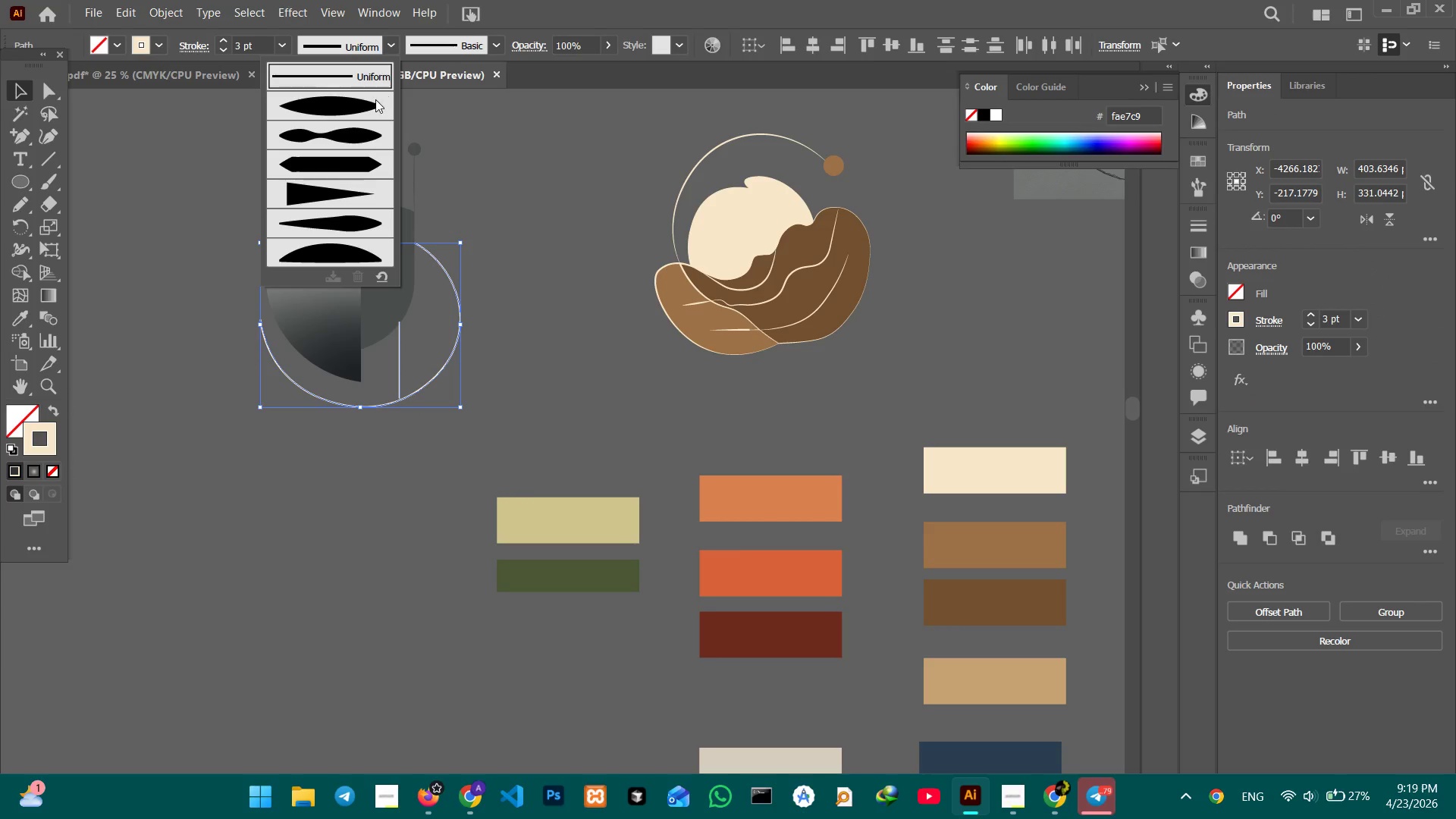 
left_click([375, 100])
 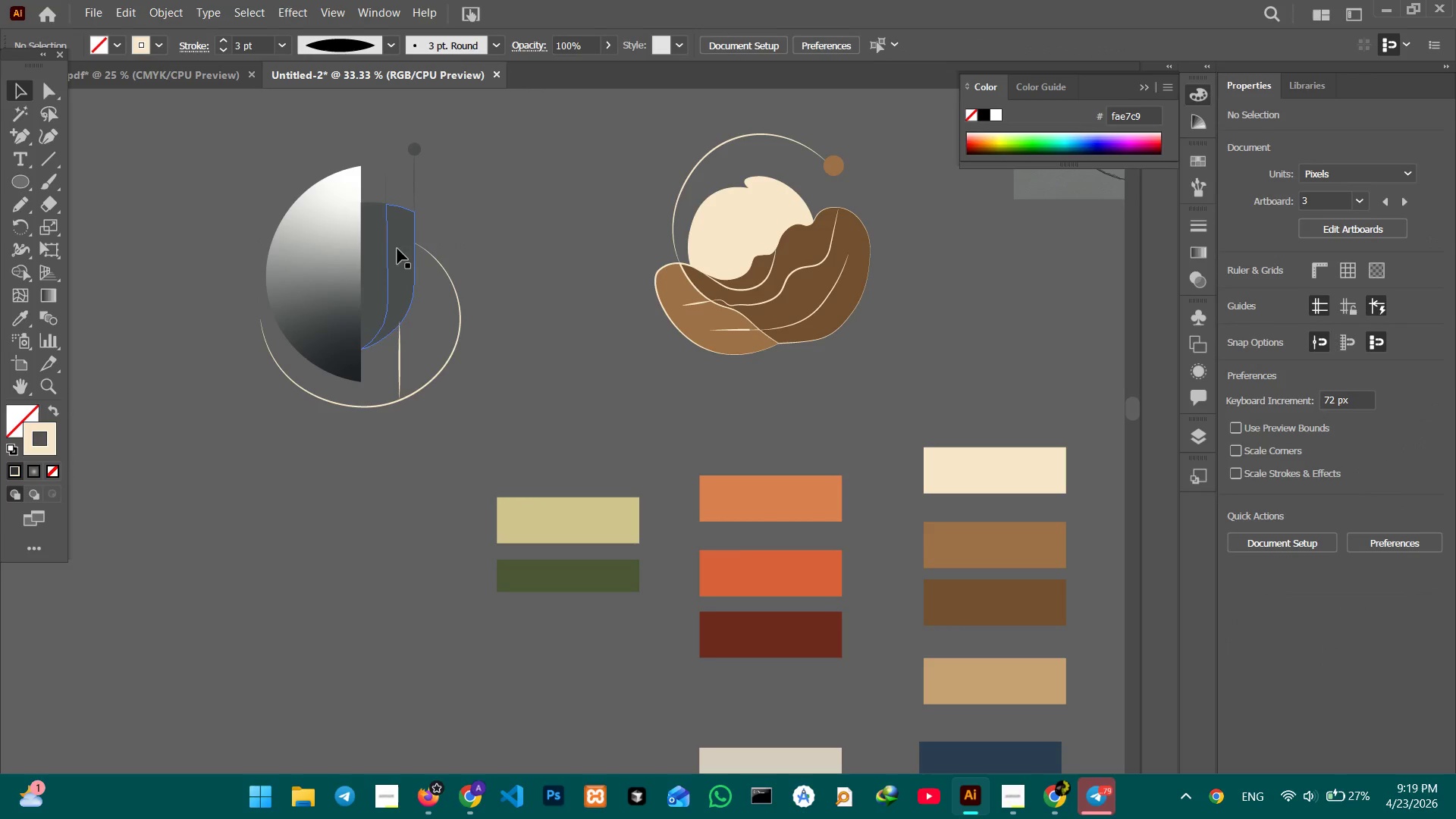 
left_click([397, 249])
 